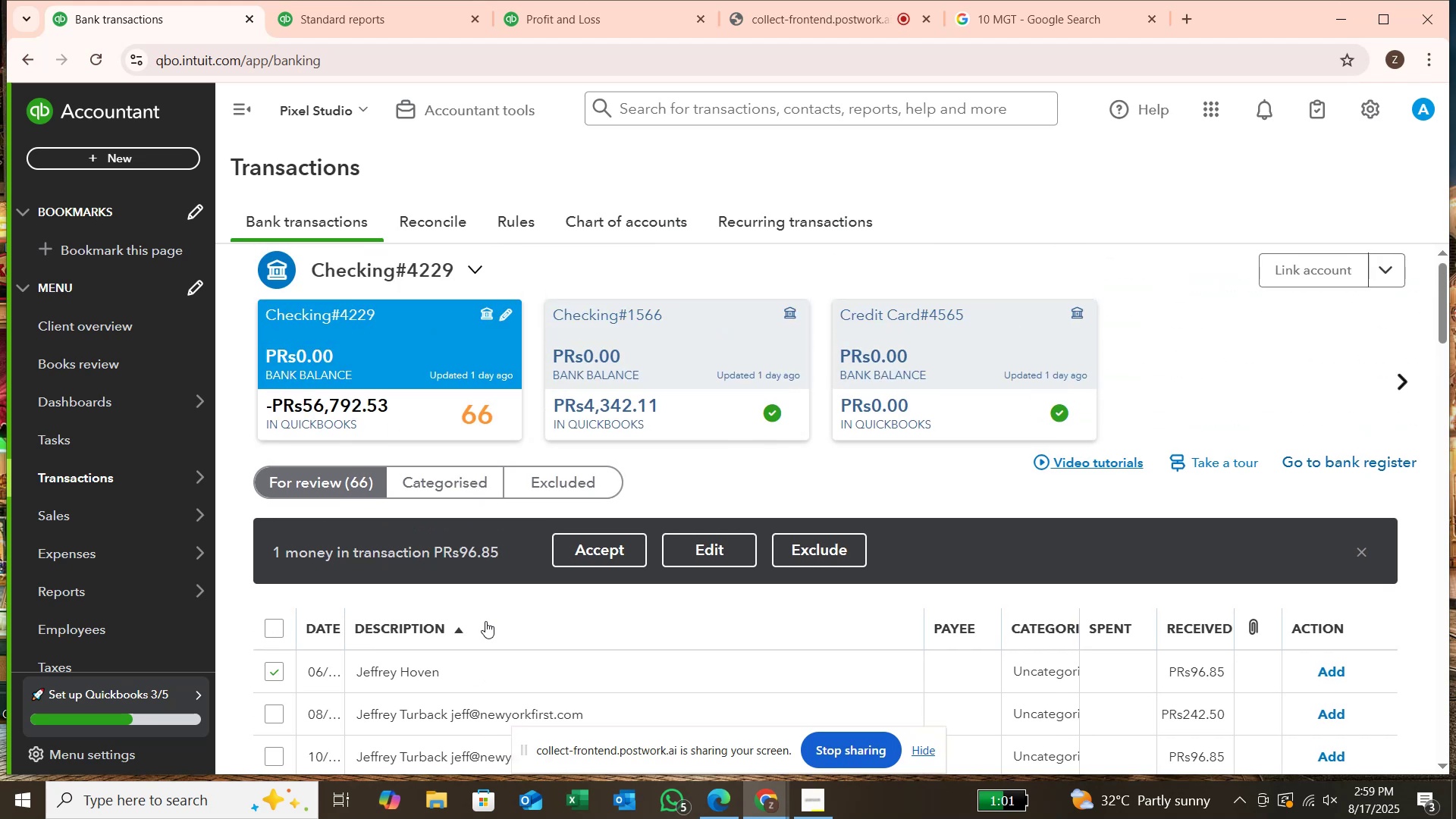 
scroll: coordinate [485, 621], scroll_direction: down, amount: 3.0
 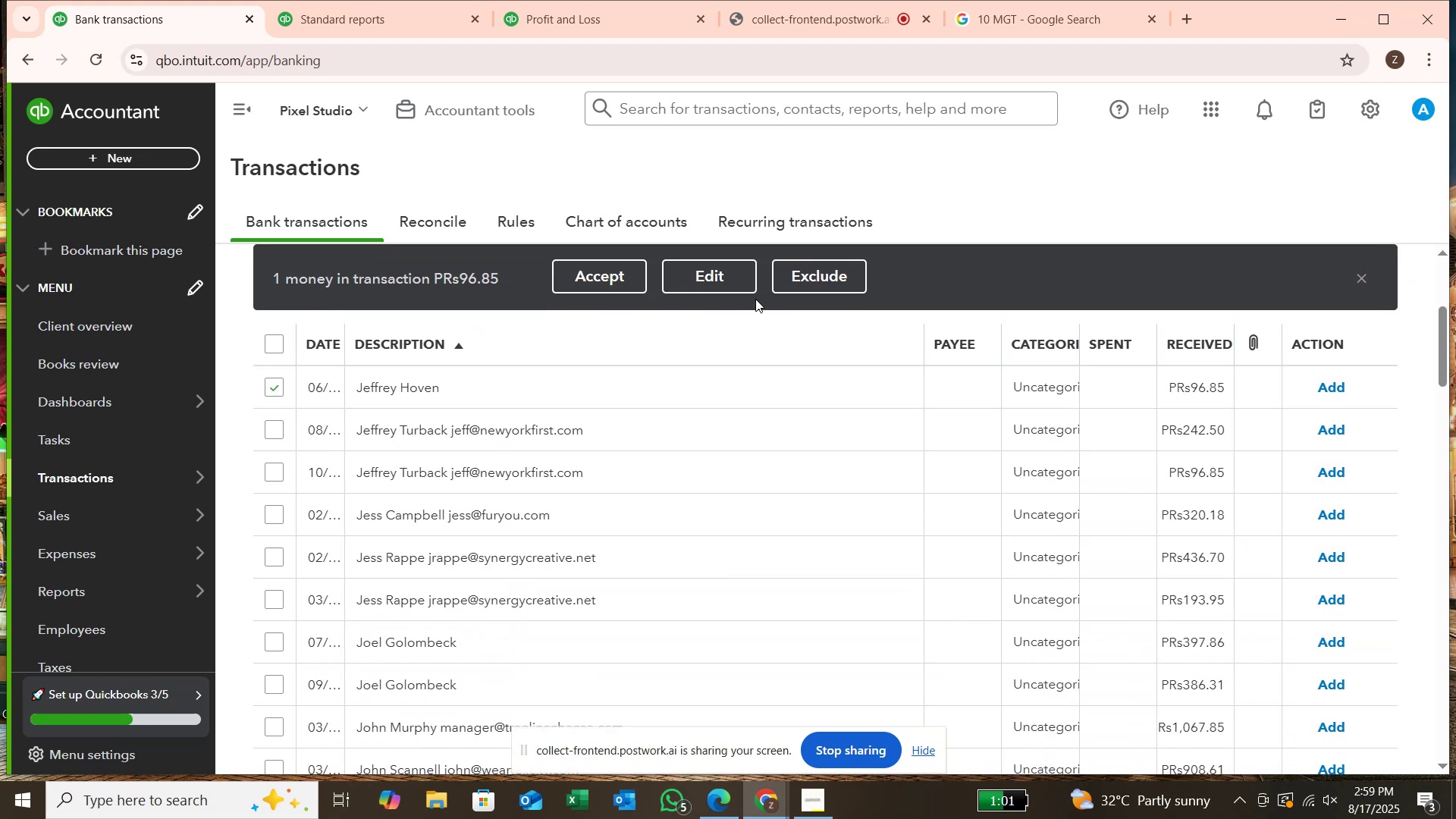 
left_click([724, 280])
 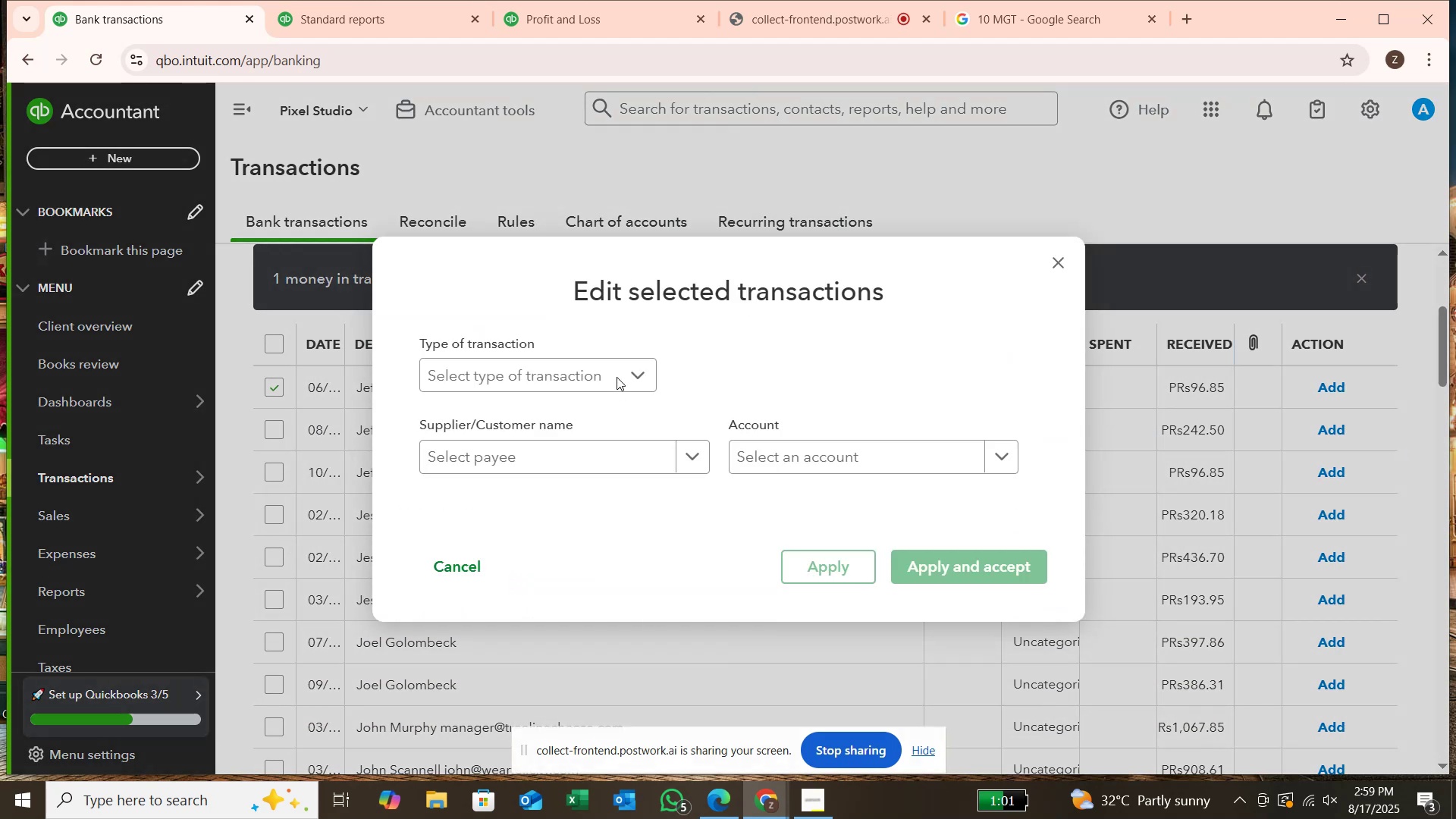 
left_click([617, 372])
 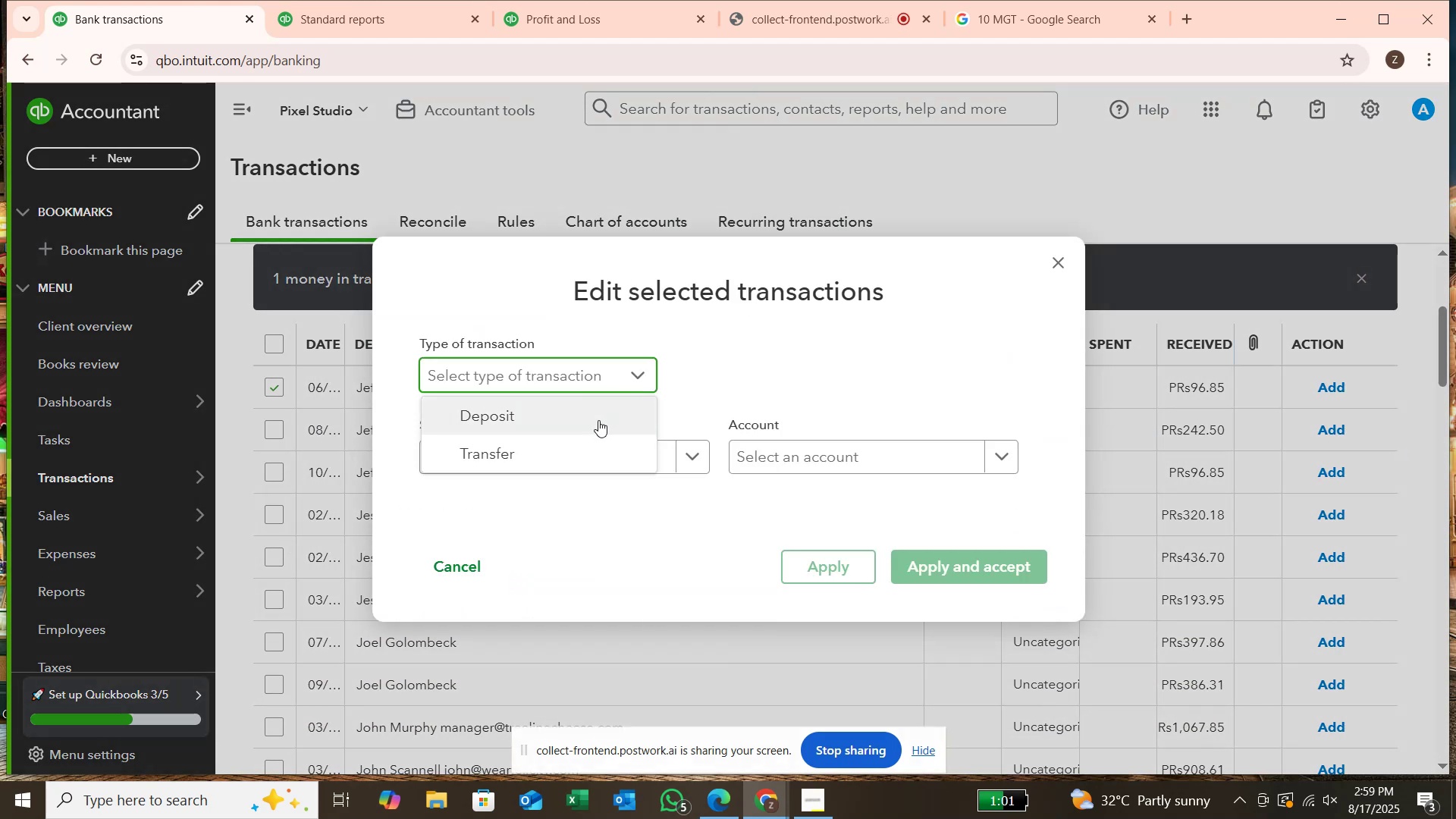 
left_click([598, 420])
 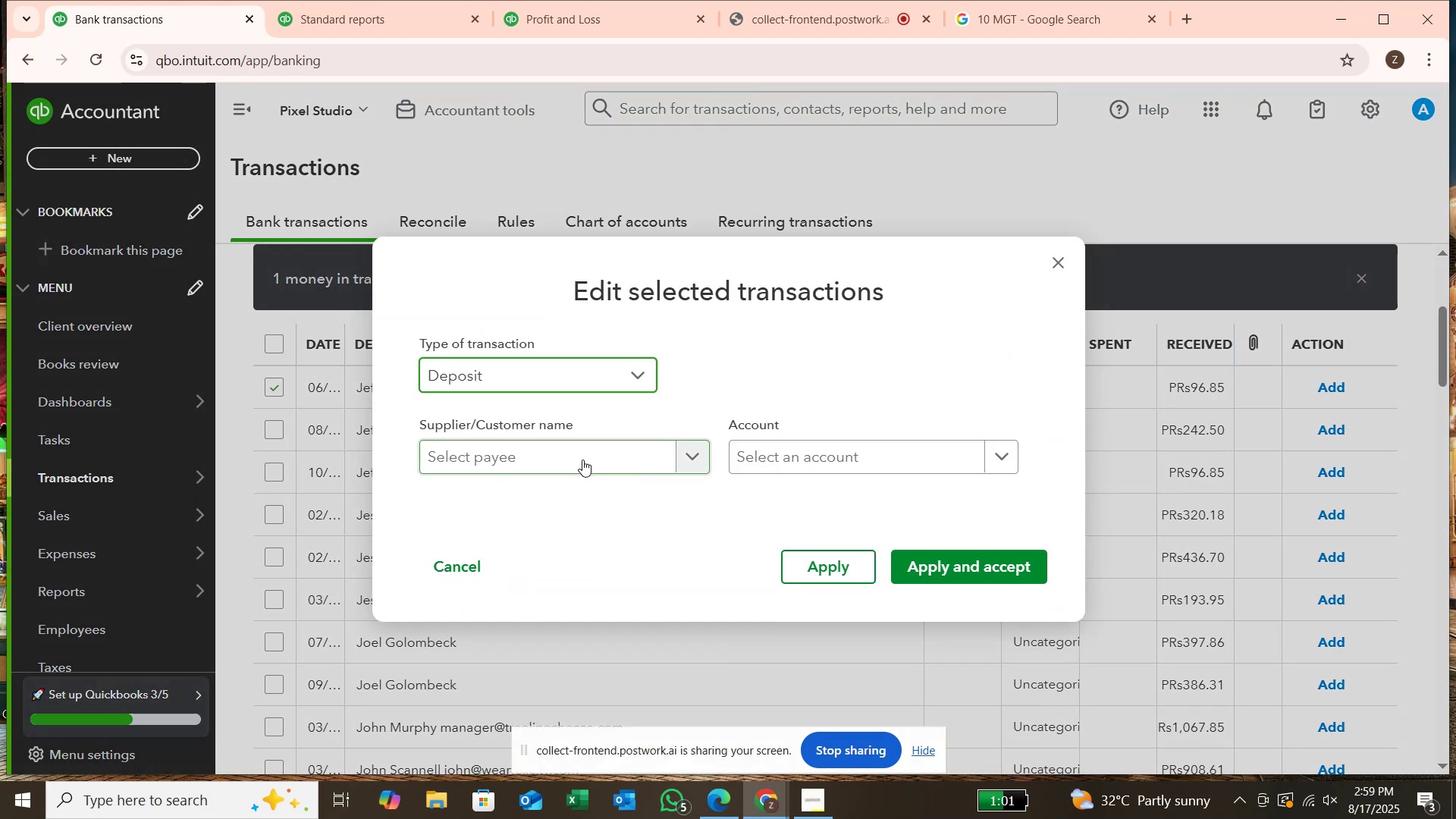 
left_click([582, 460])
 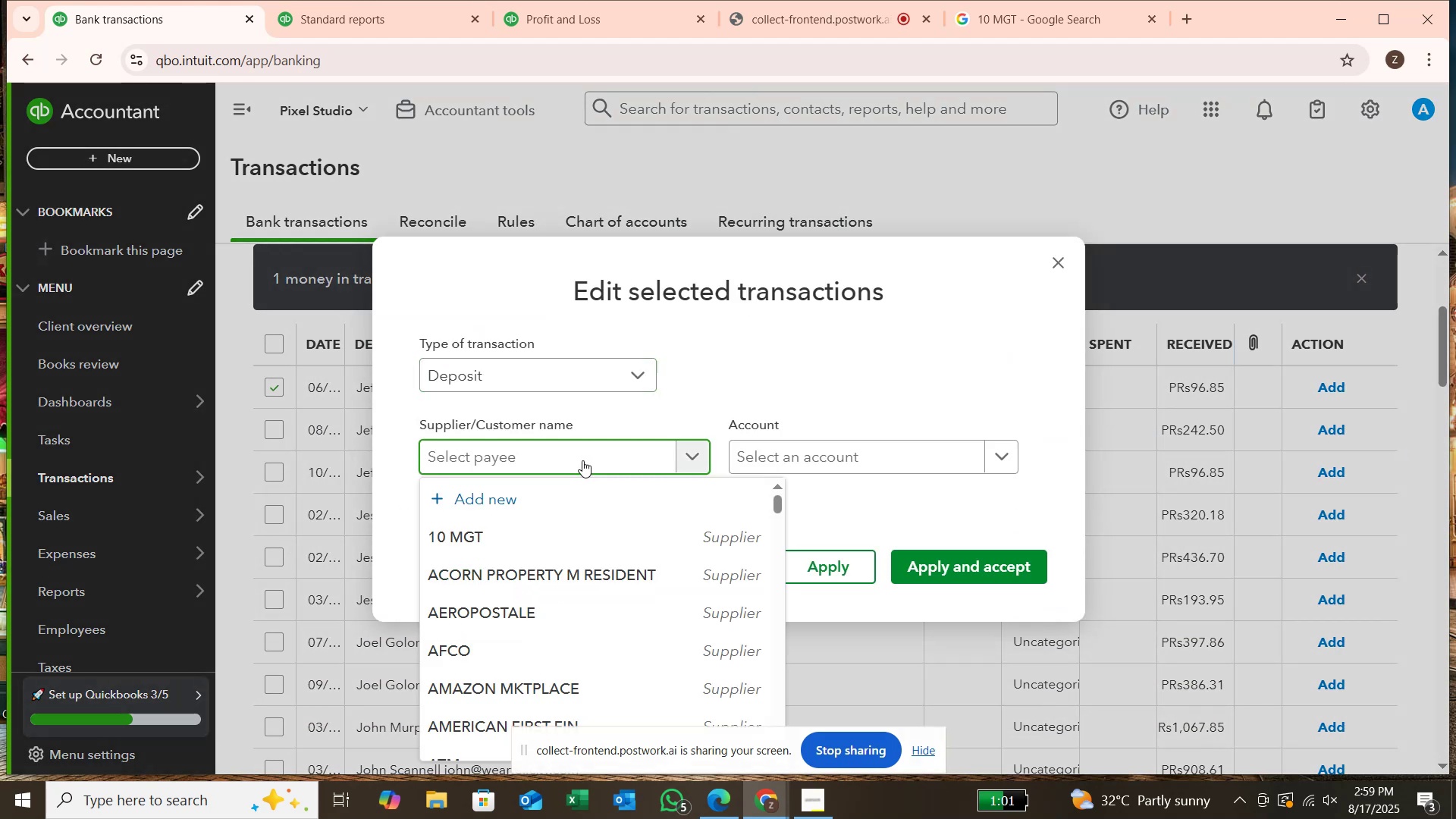 
type(JAFFERY HOVEN)
 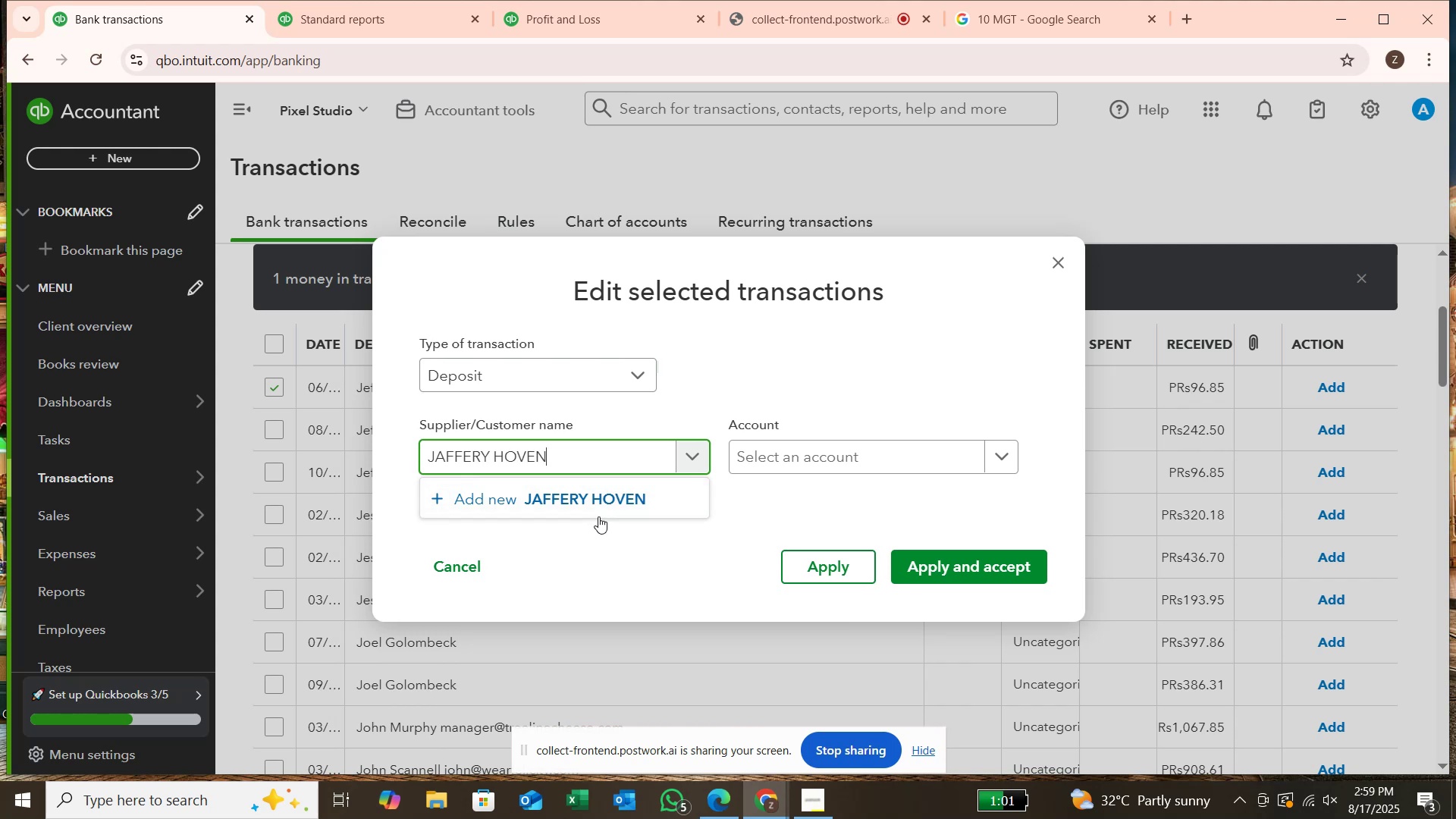 
left_click([609, 507])
 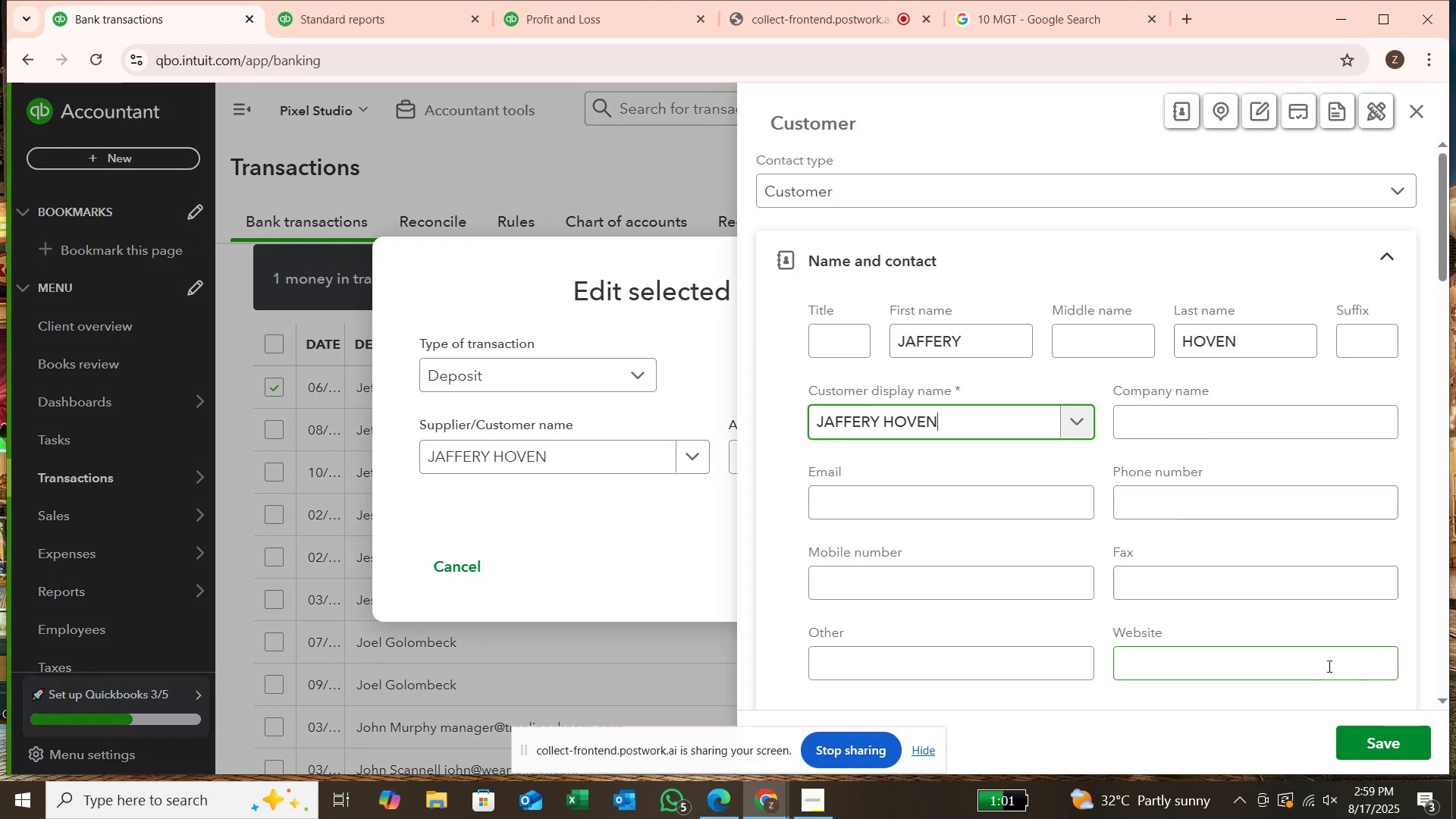 
left_click([1354, 738])
 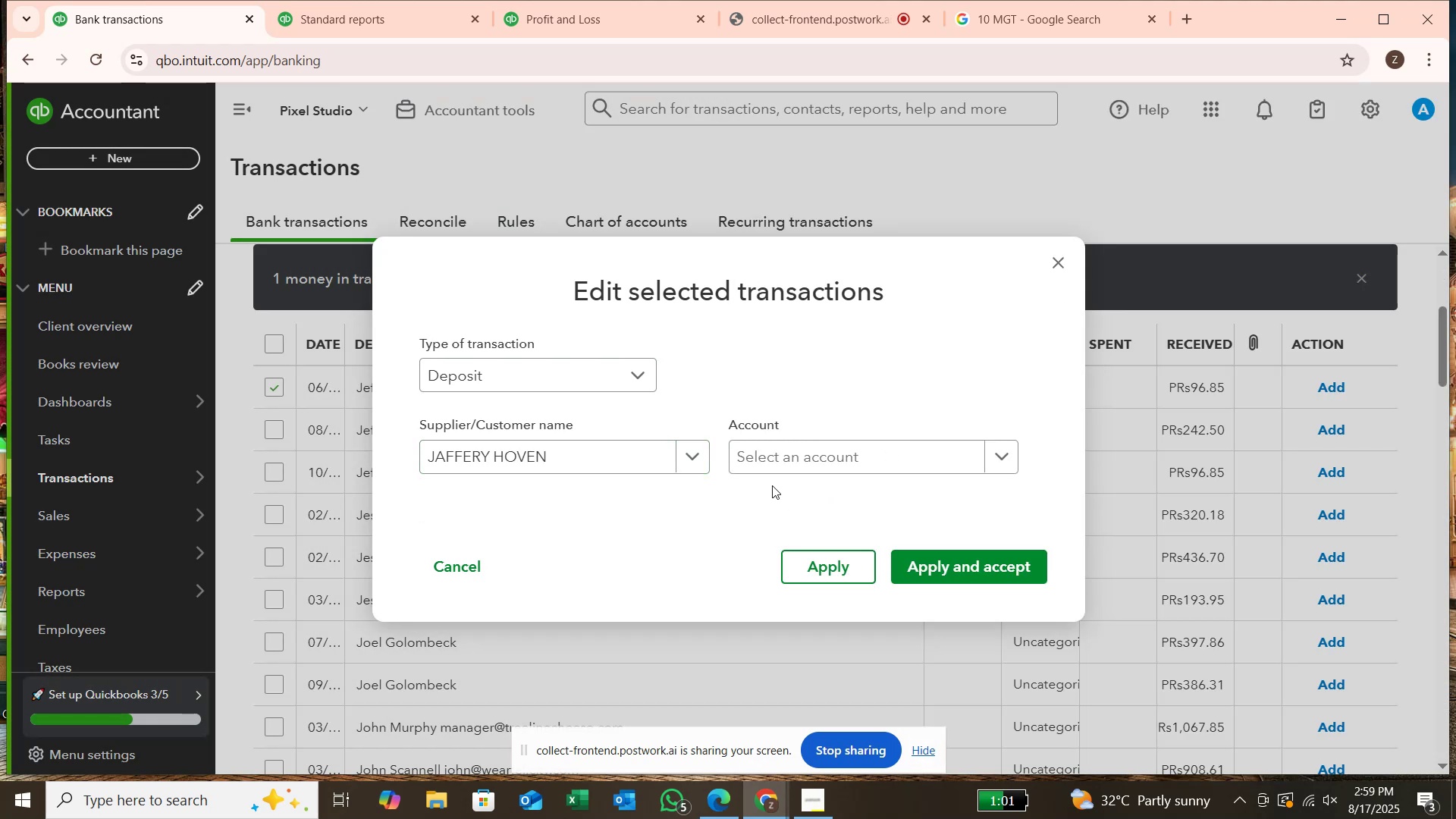 
left_click([810, 466])
 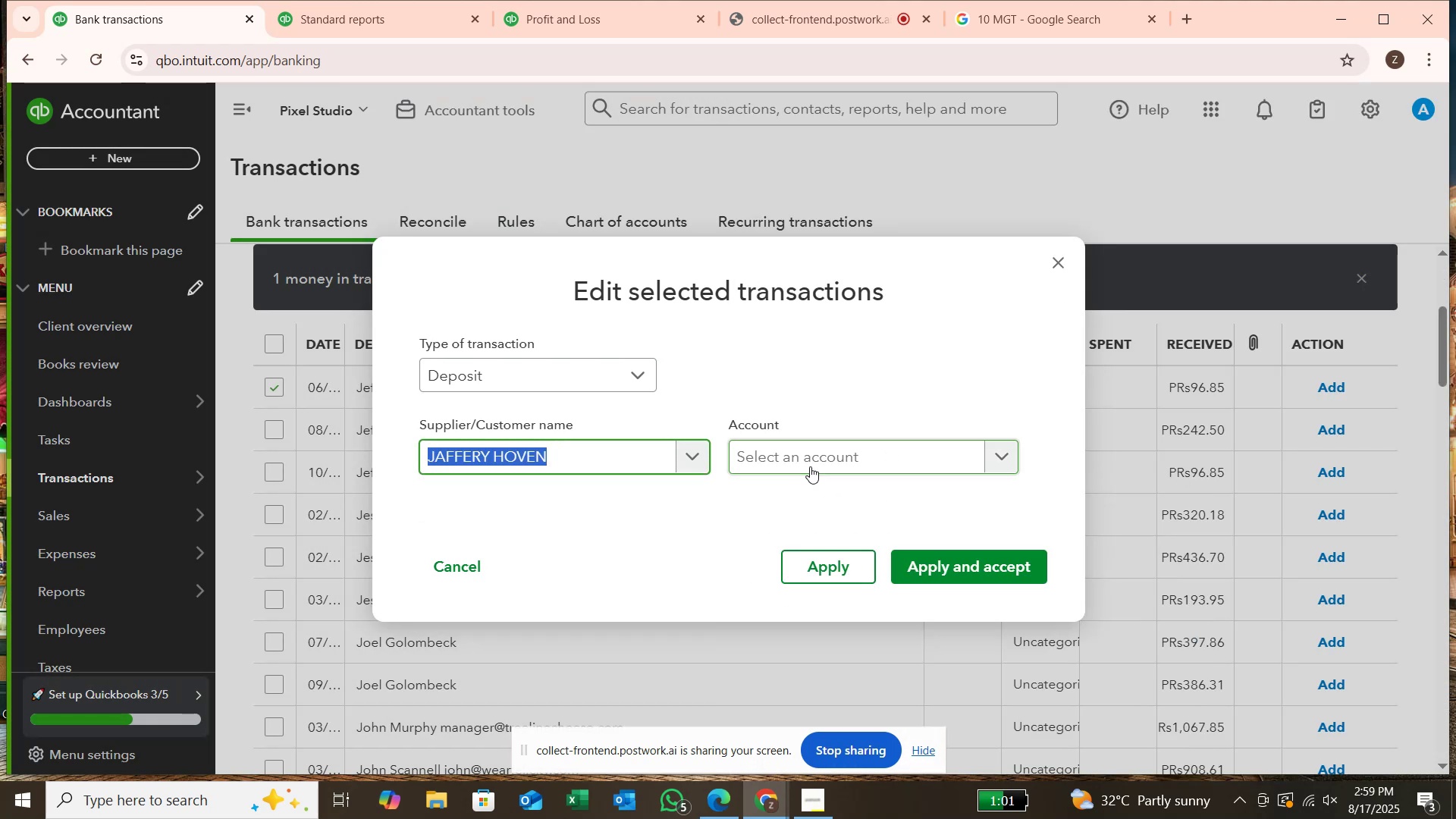 
type(SER)
key(Backspace)
key(Backspace)
key(Backspace)
 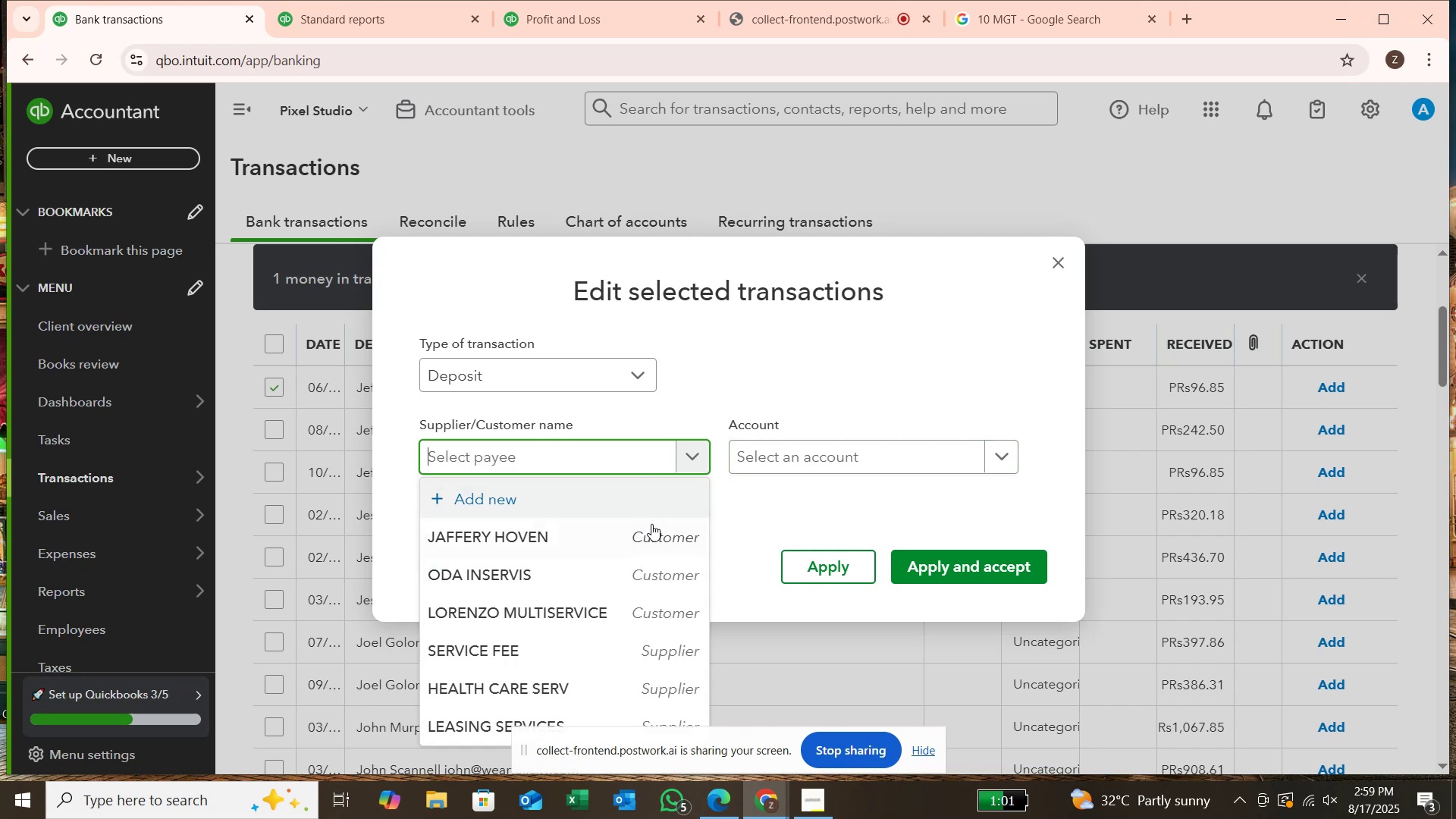 
left_click([651, 532])
 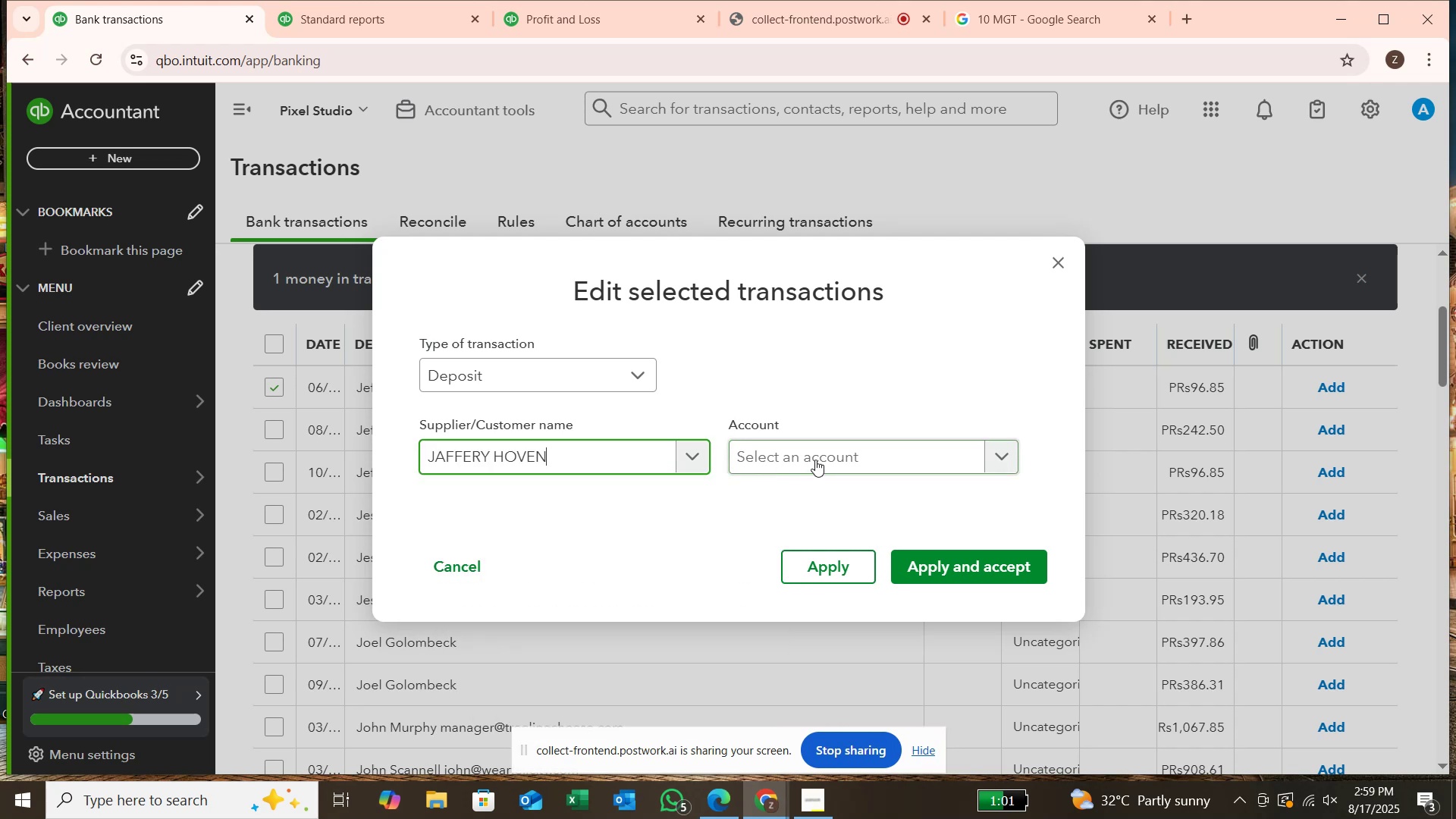 
left_click([816, 460])
 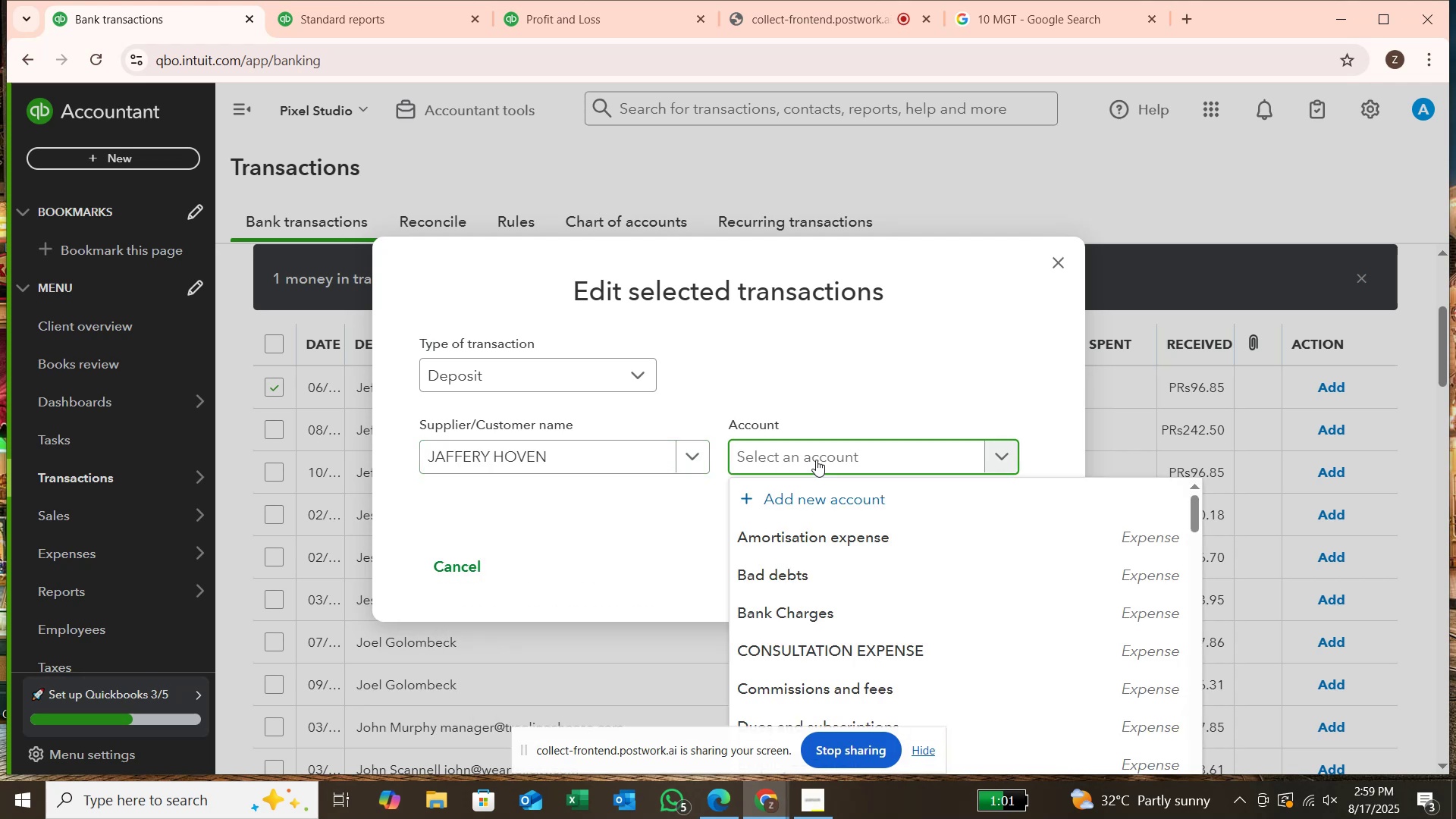 
type(SER)
 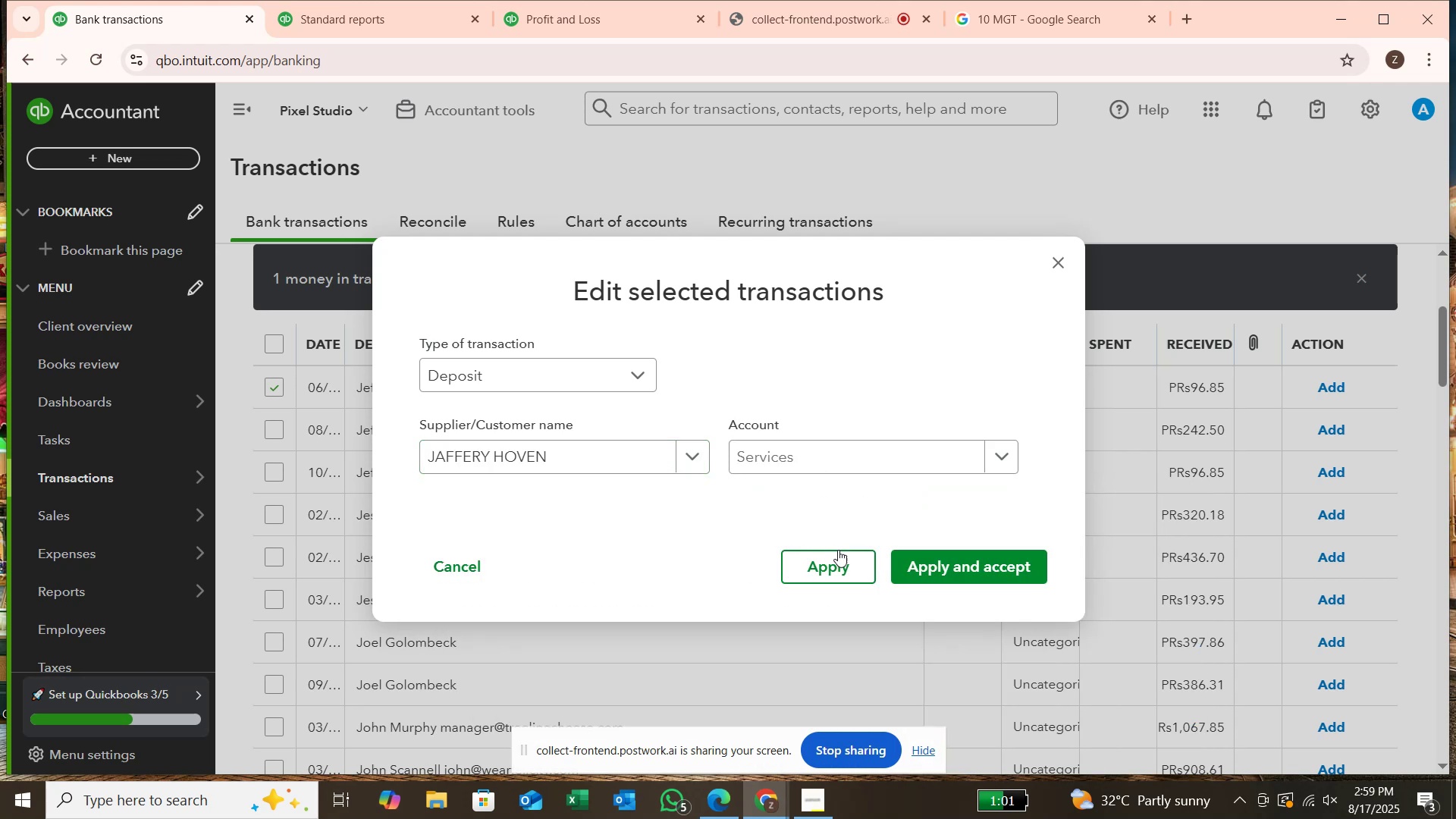 
left_click([952, 585])
 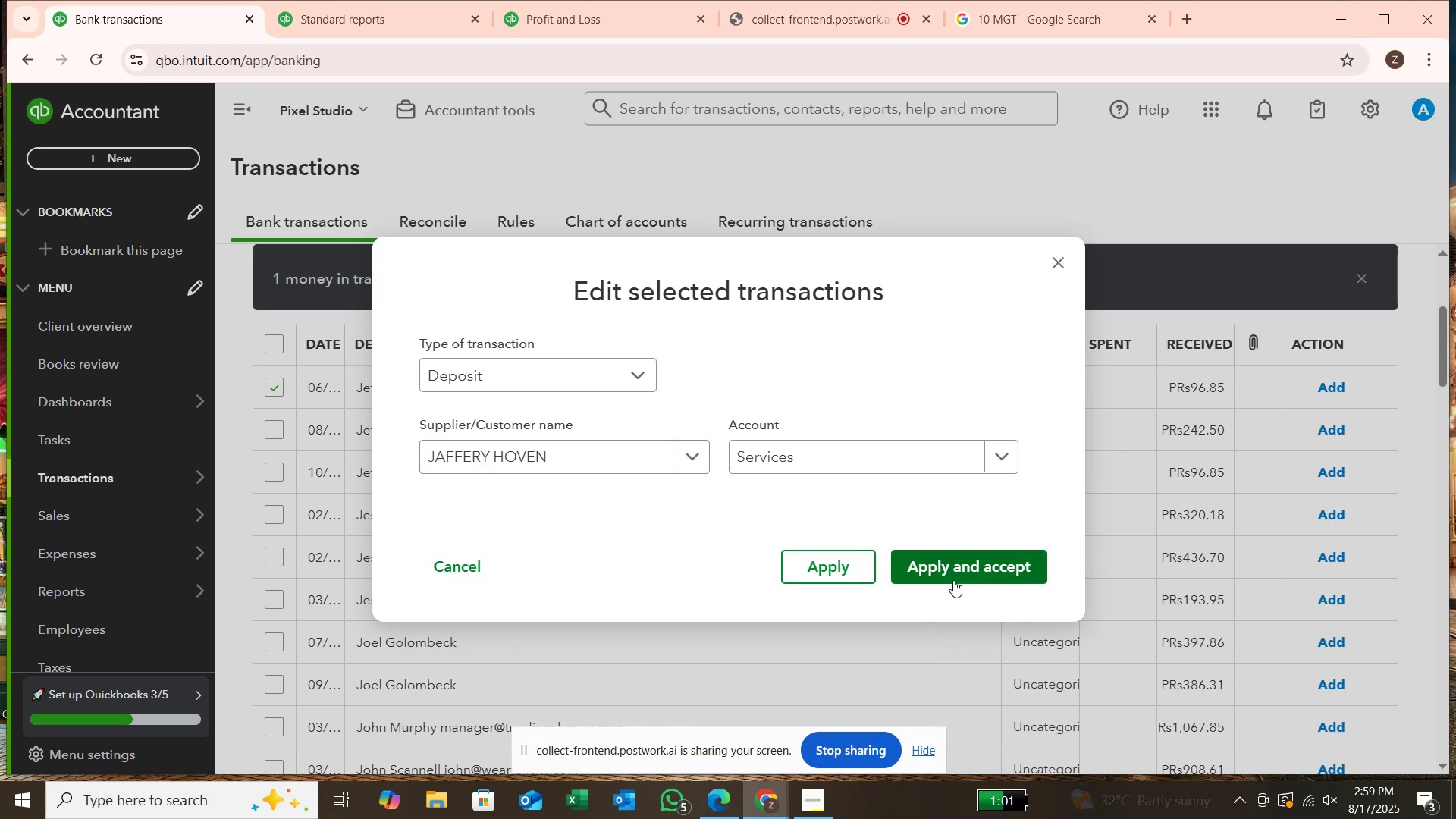 
left_click([954, 572])
 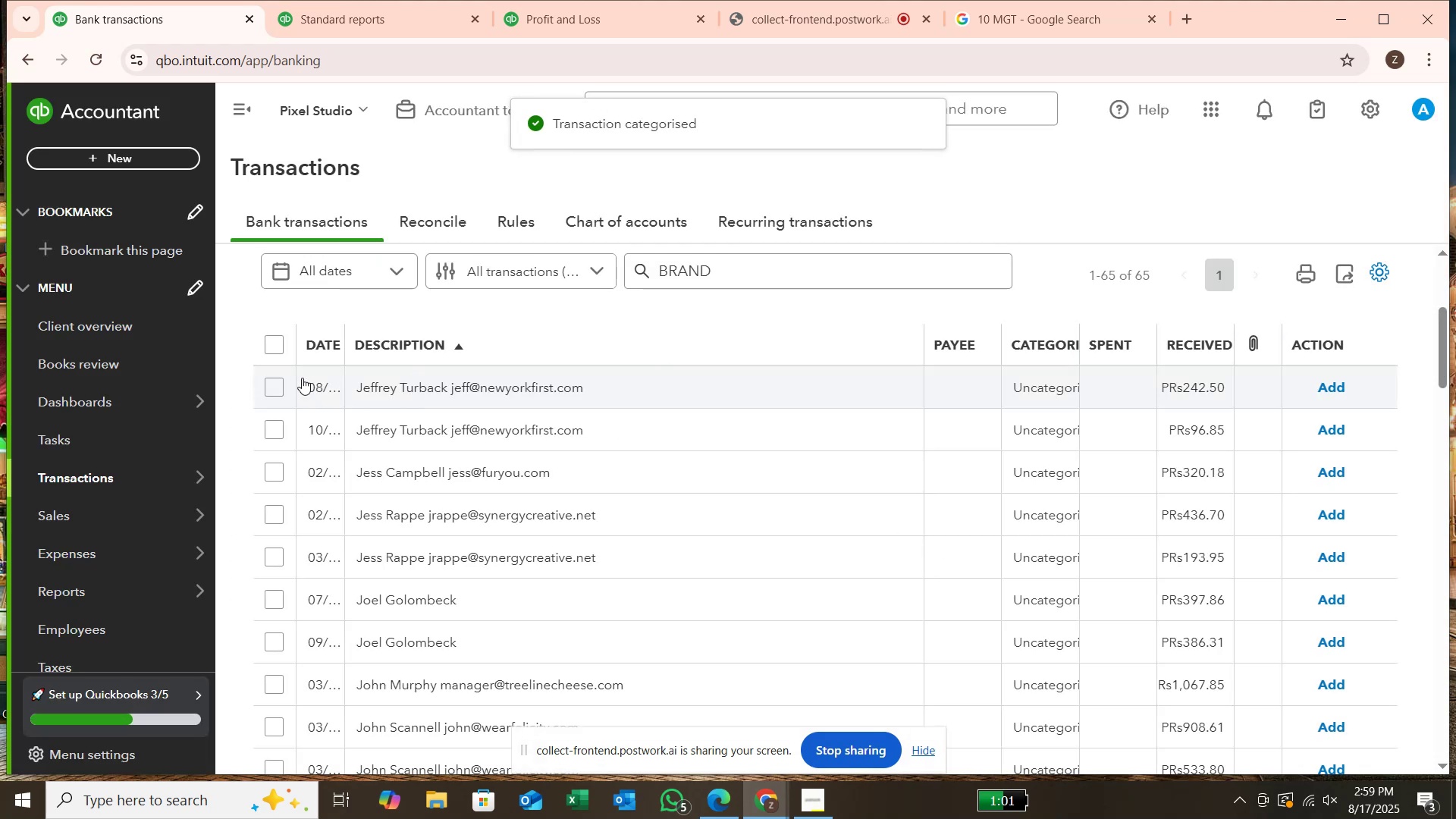 
left_click([282, 388])
 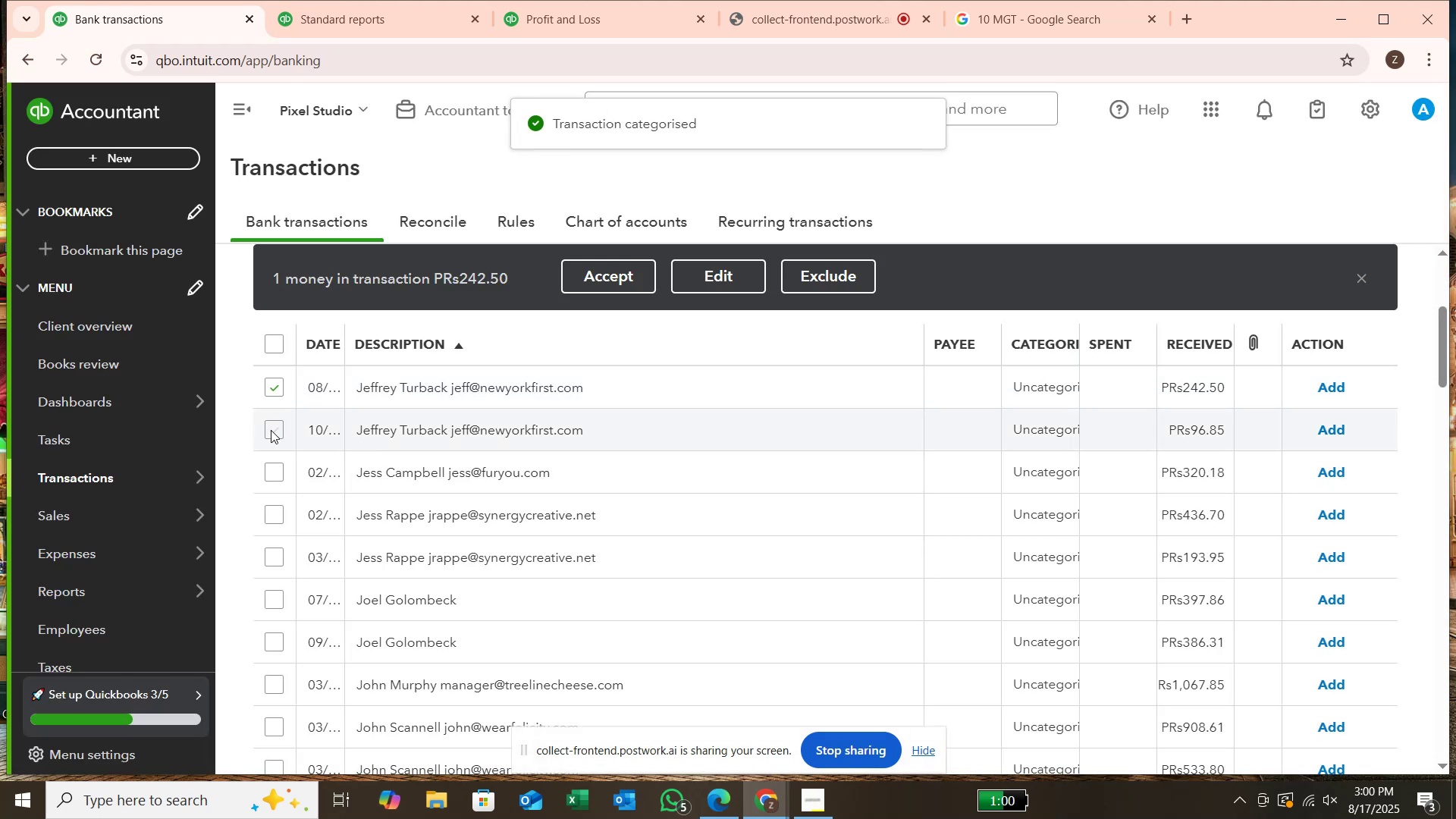 
left_click([271, 431])
 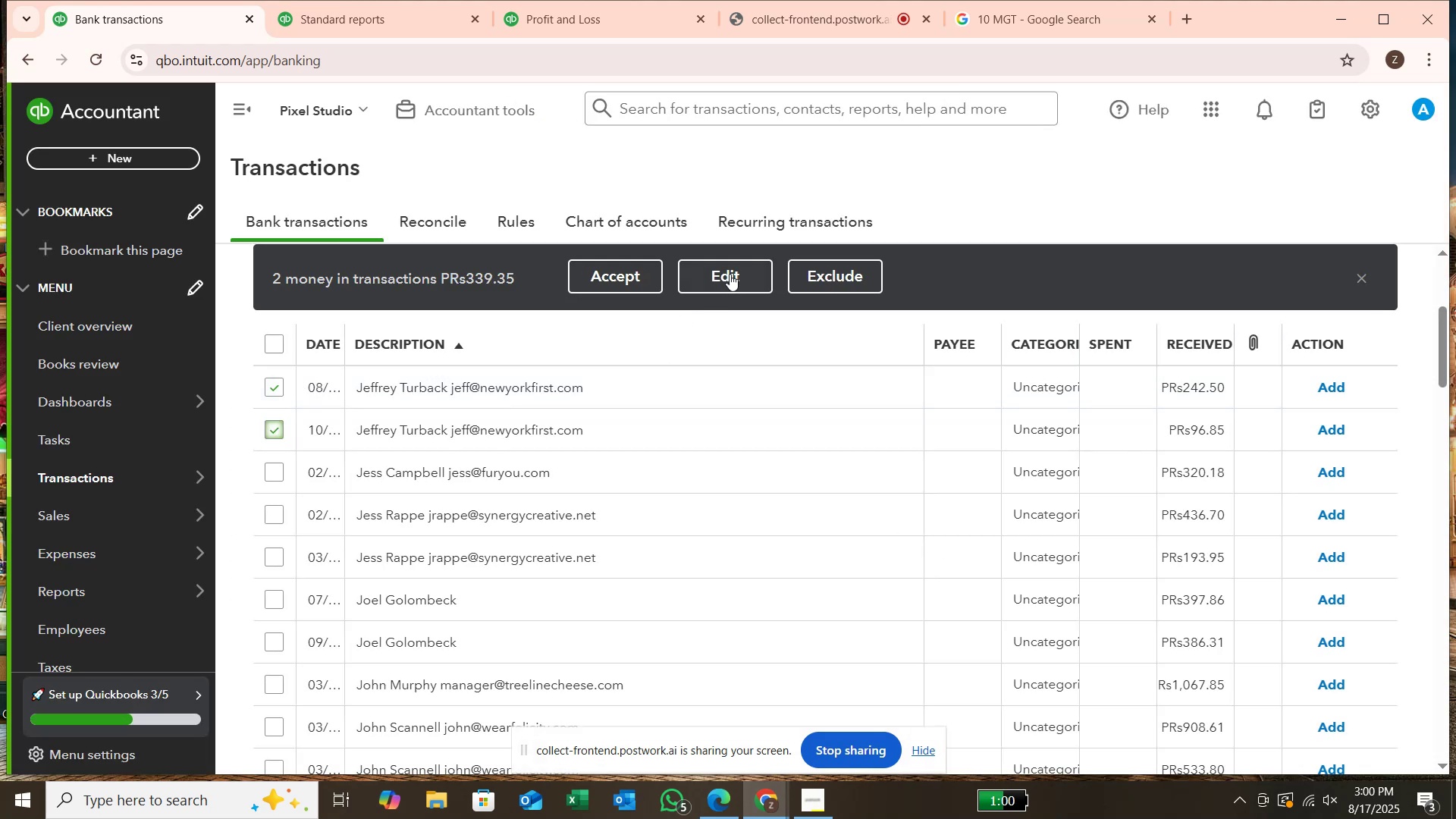 
left_click([732, 271])
 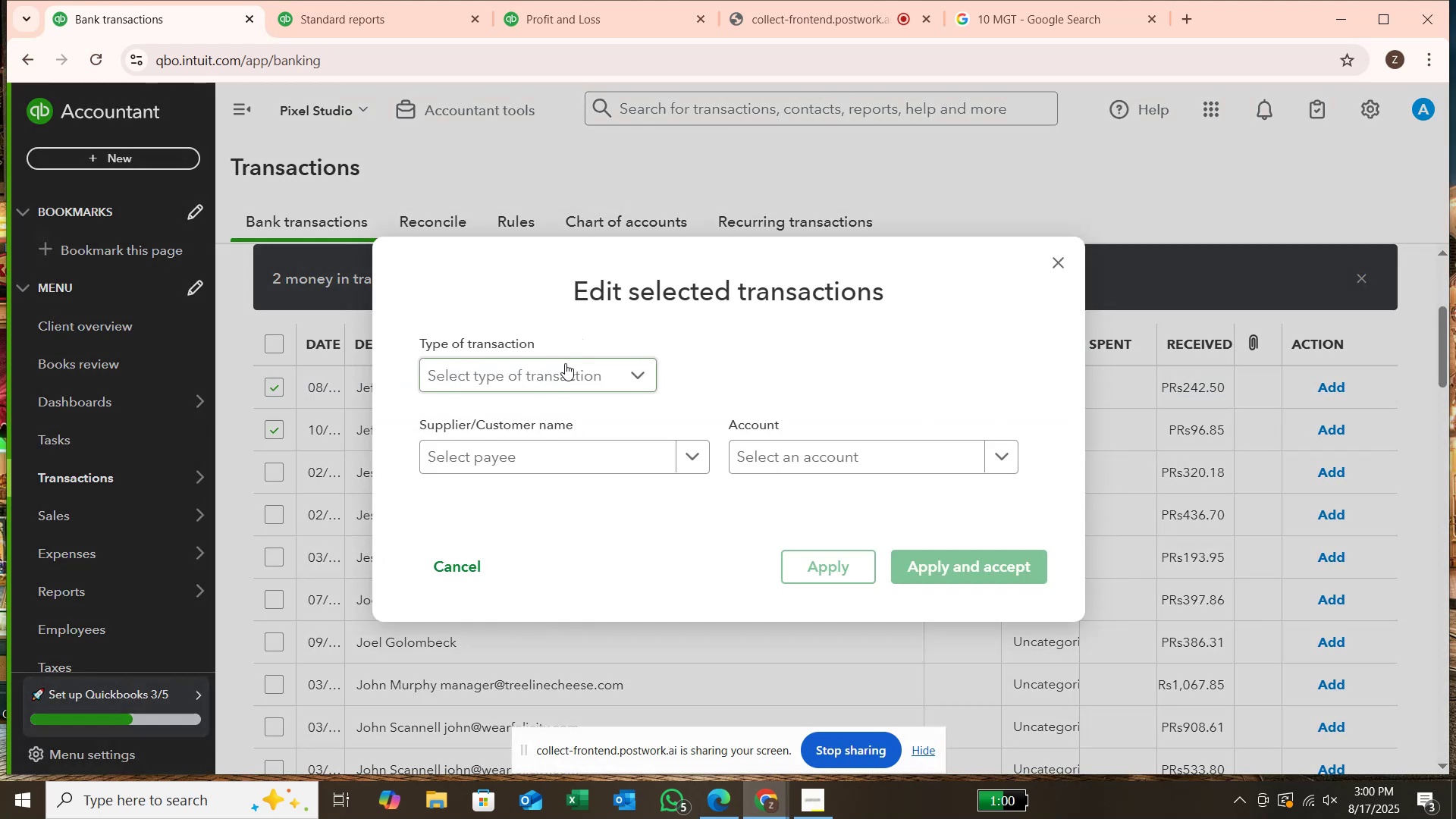 
left_click([563, 369])
 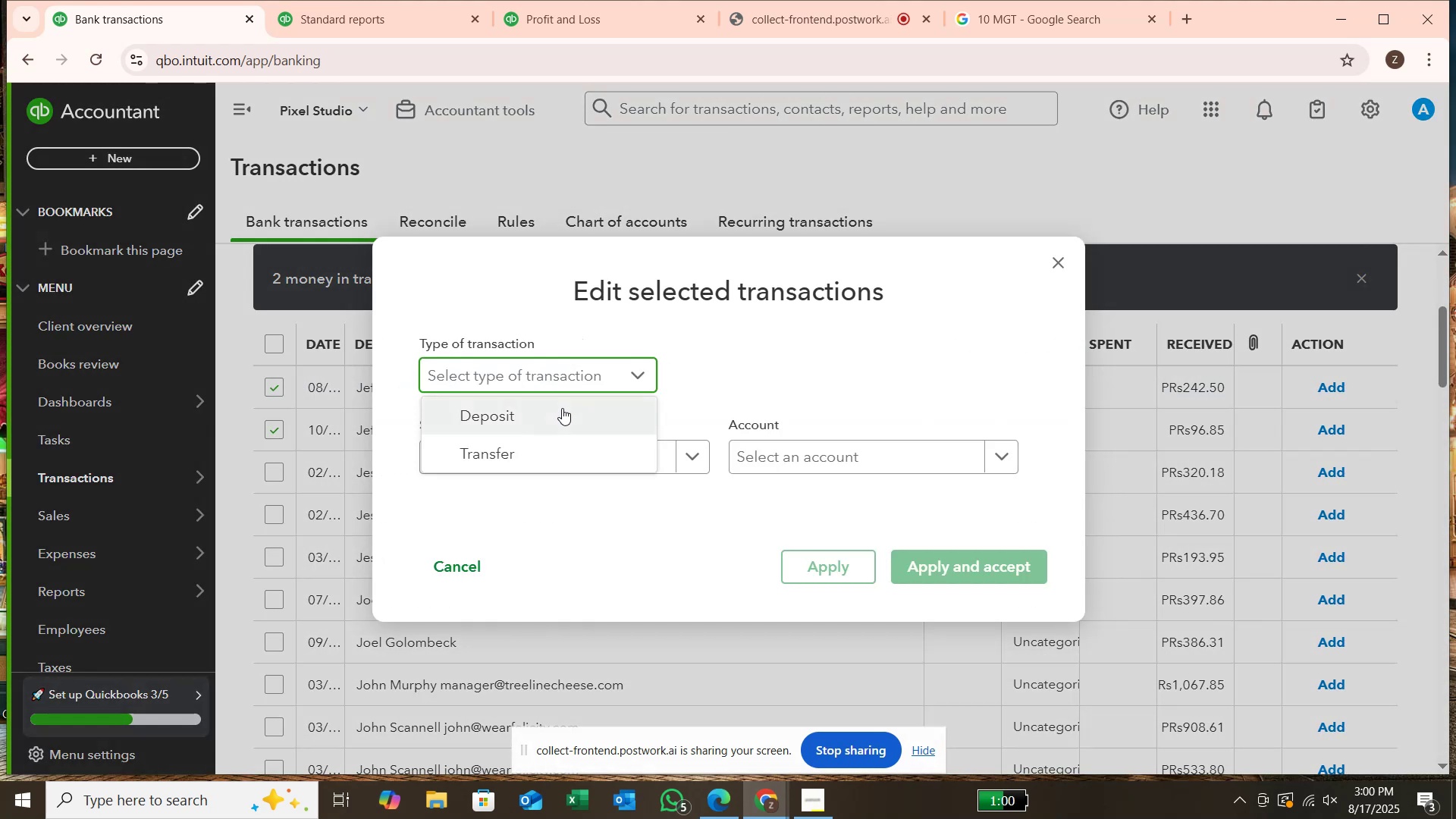 
left_click([562, 408])
 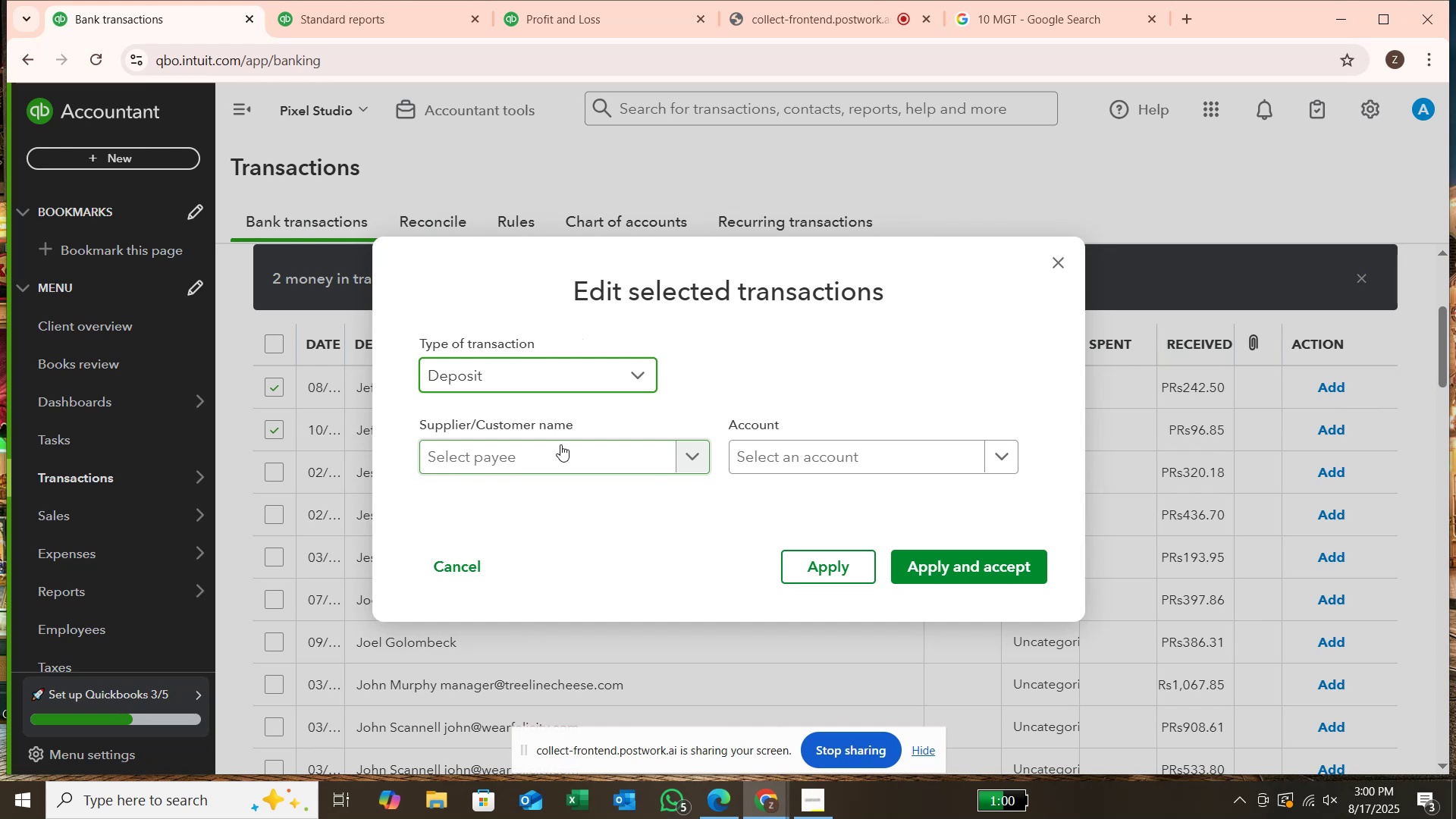 
left_click([560, 444])
 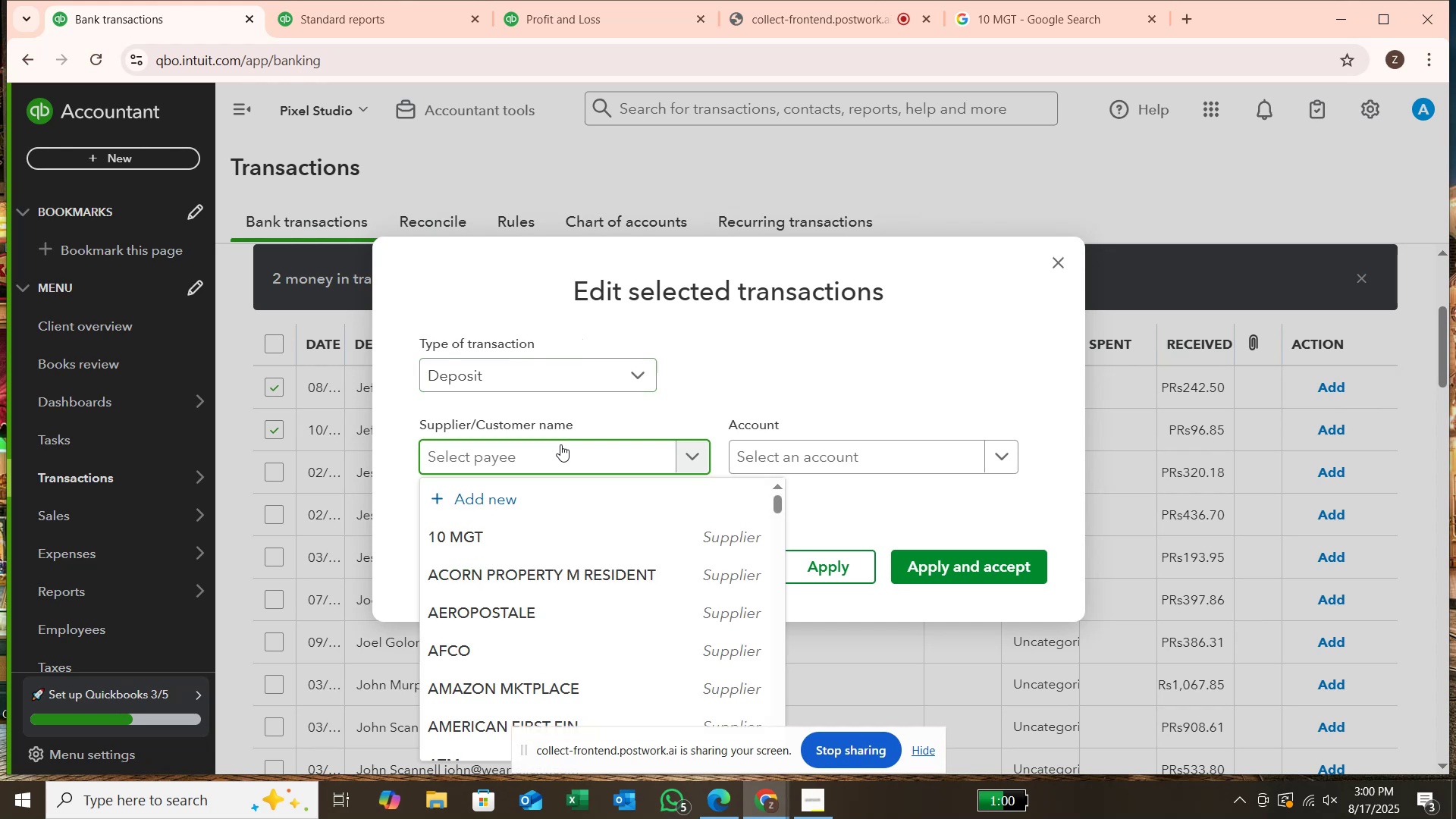 
type(TURBACK)
 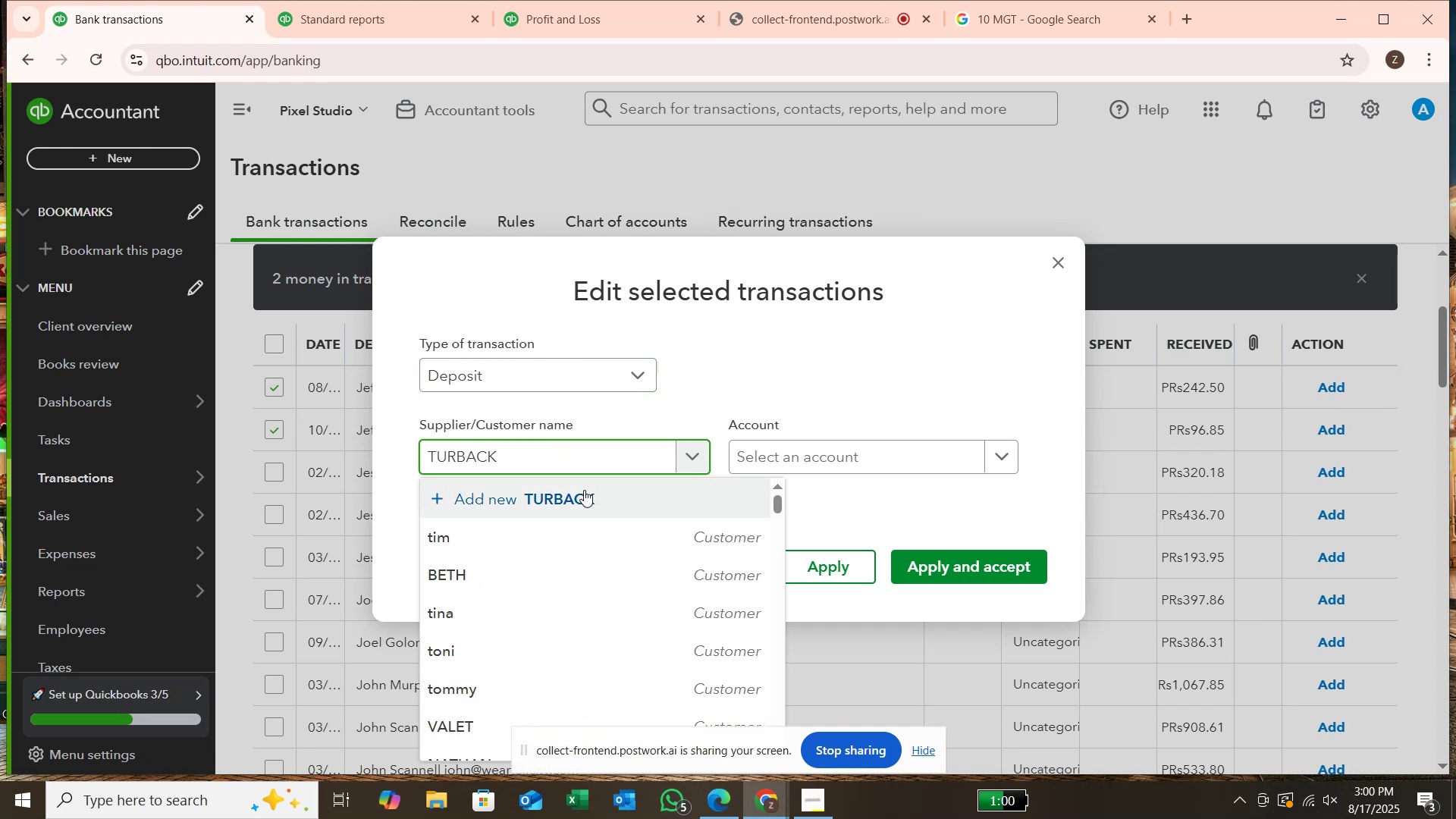 
left_click([585, 491])
 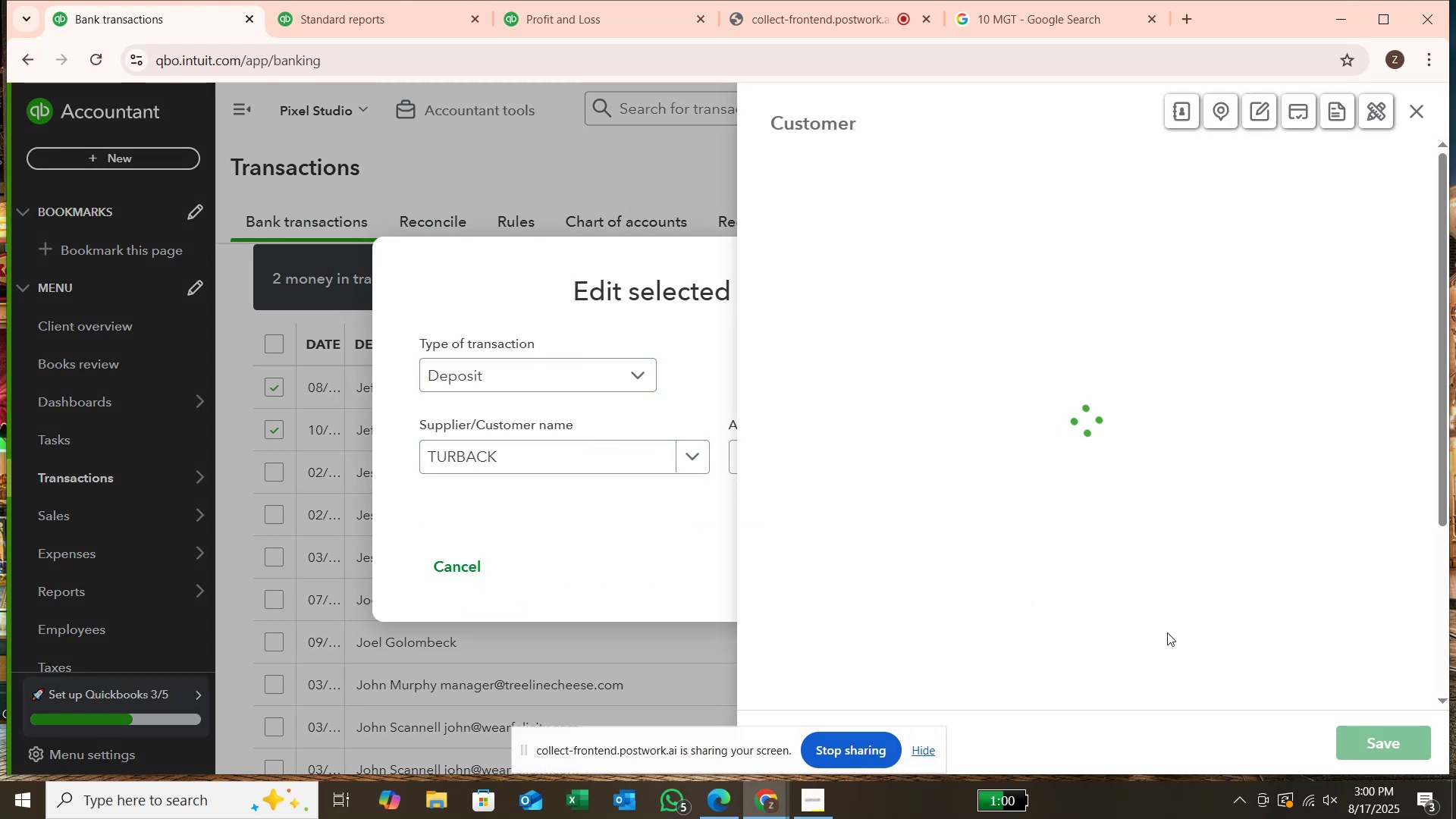 
key(Enter)
 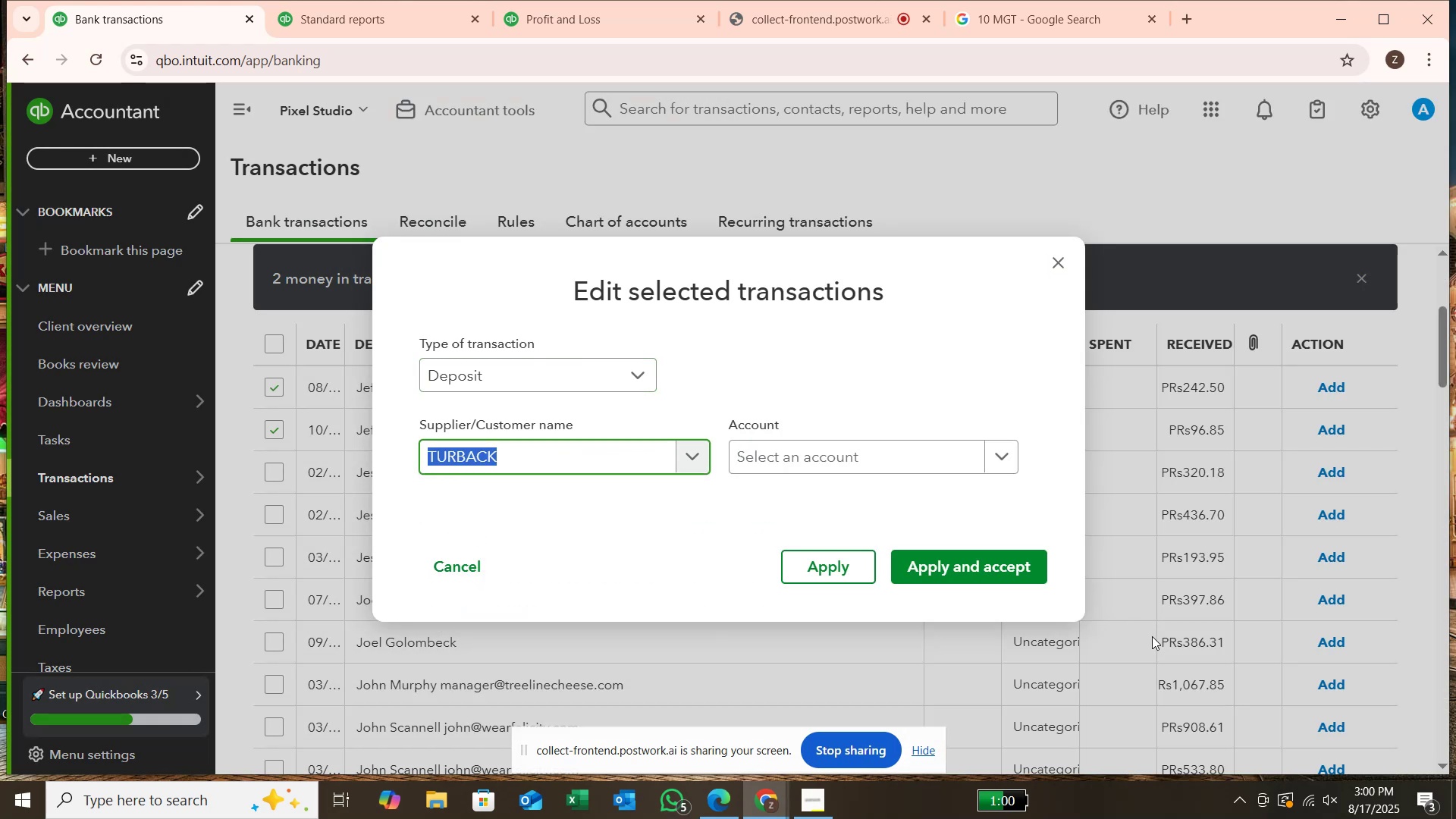 
left_click([892, 457])
 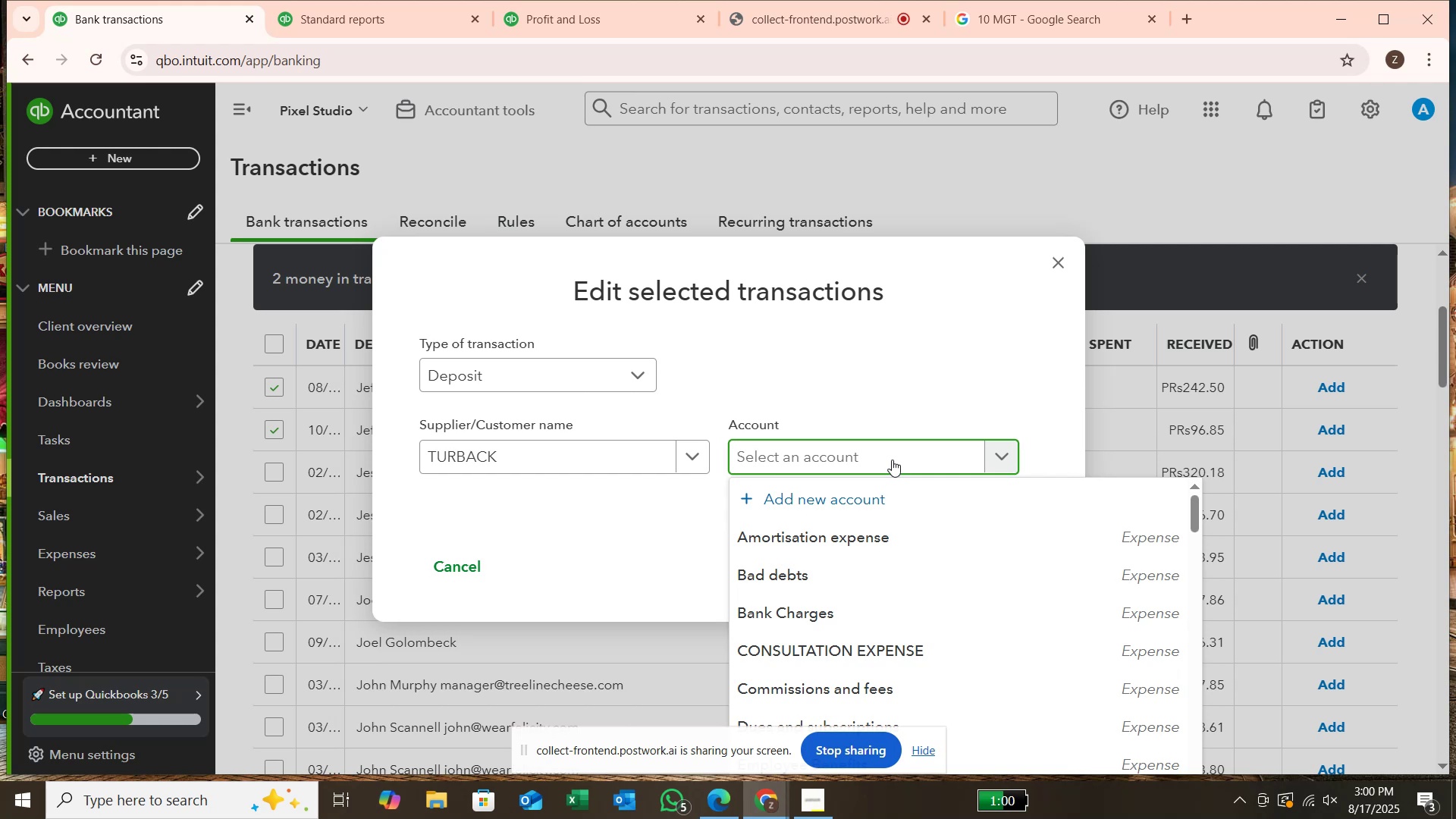 
wait(16.34)
 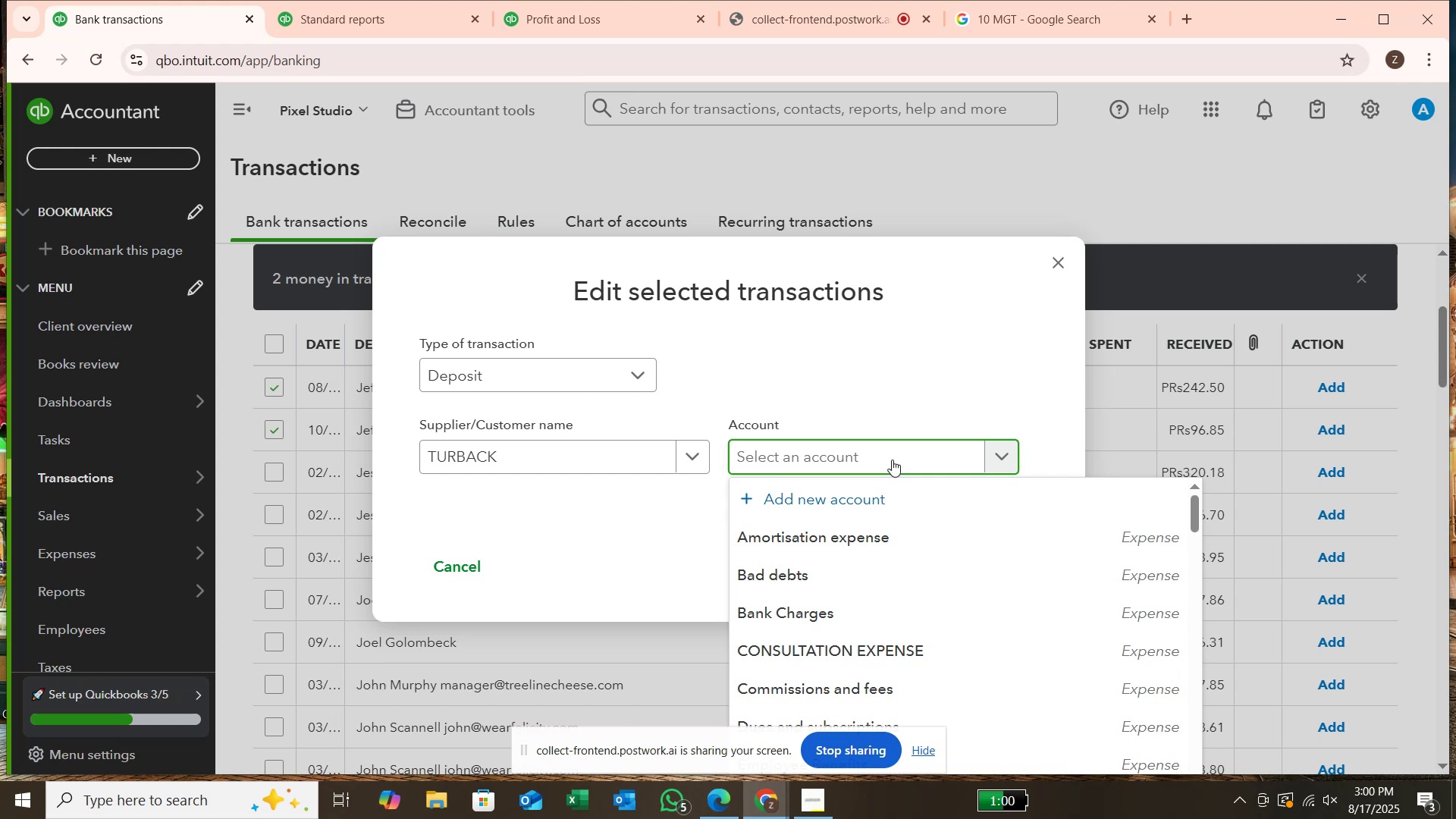 
type(SER)
 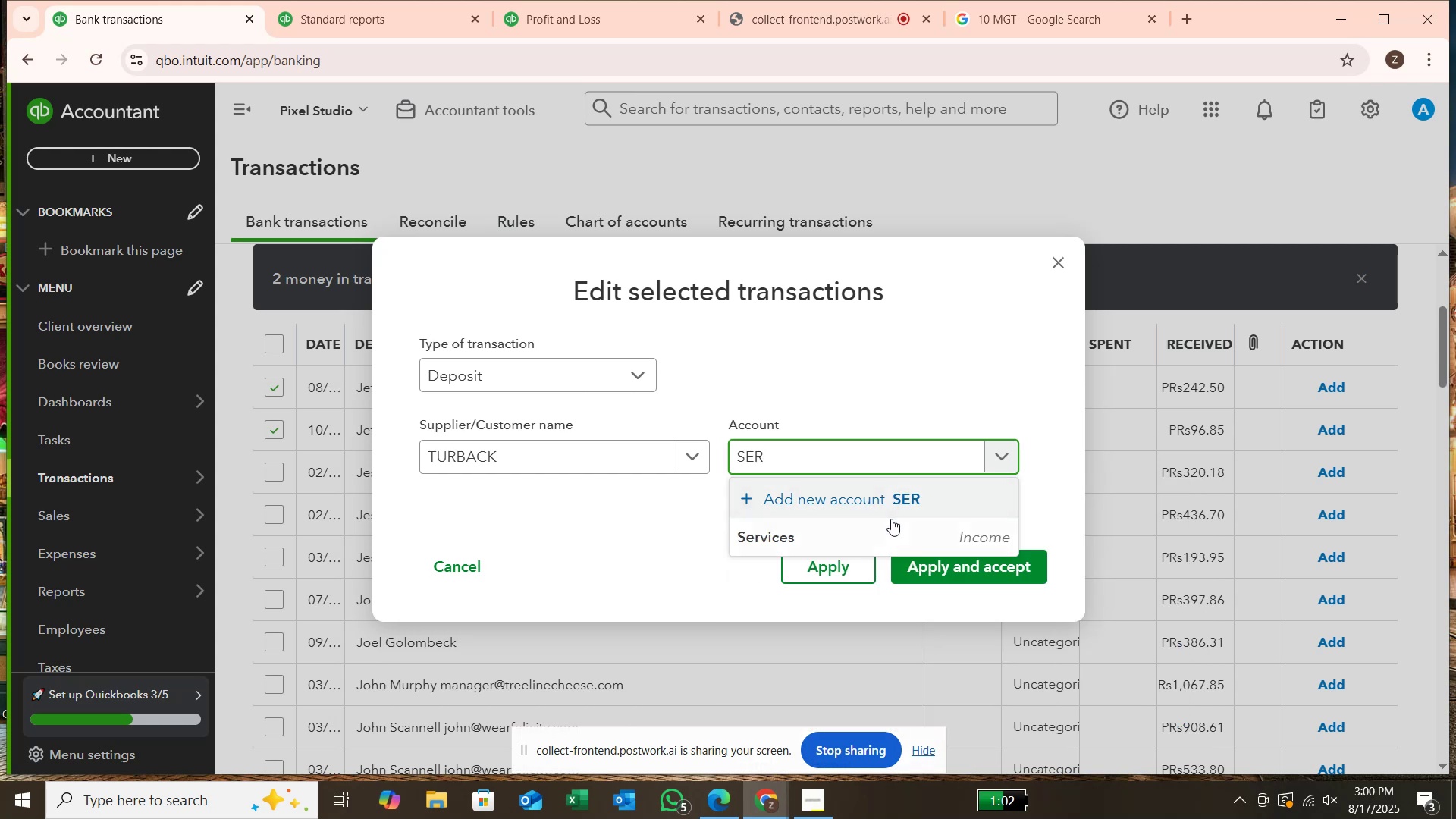 
left_click([891, 519])
 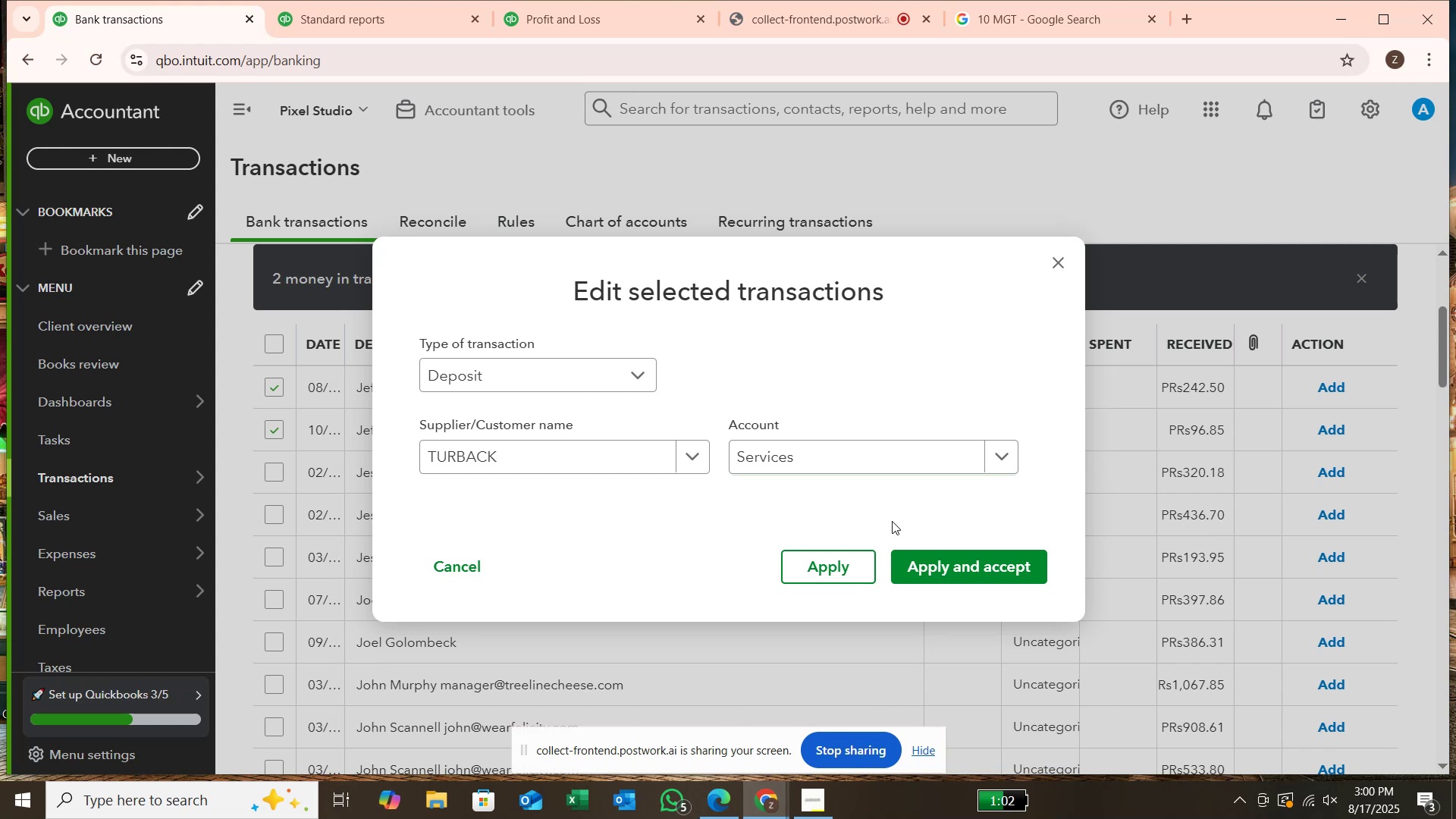 
left_click([952, 570])
 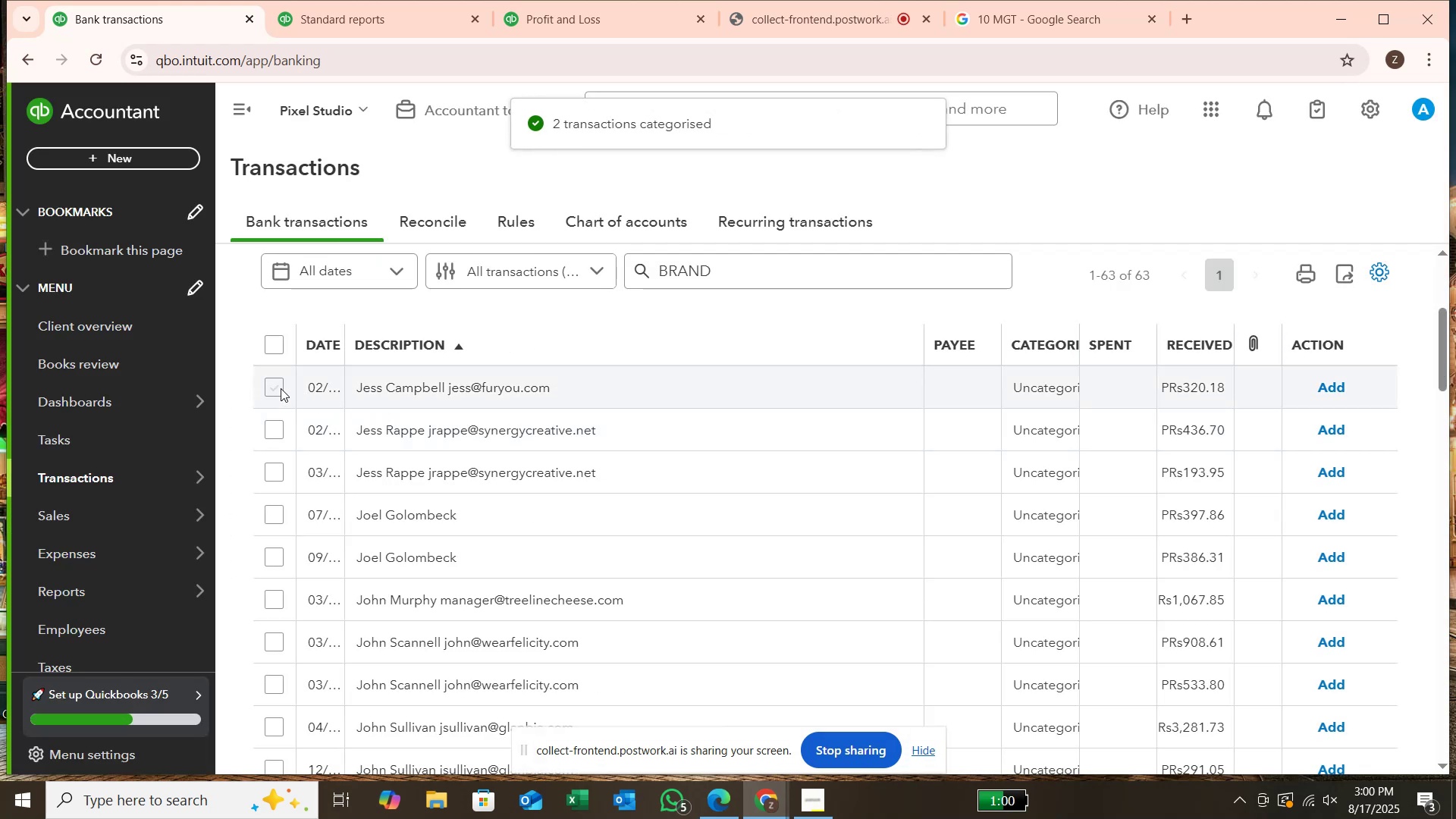 
left_click([280, 388])
 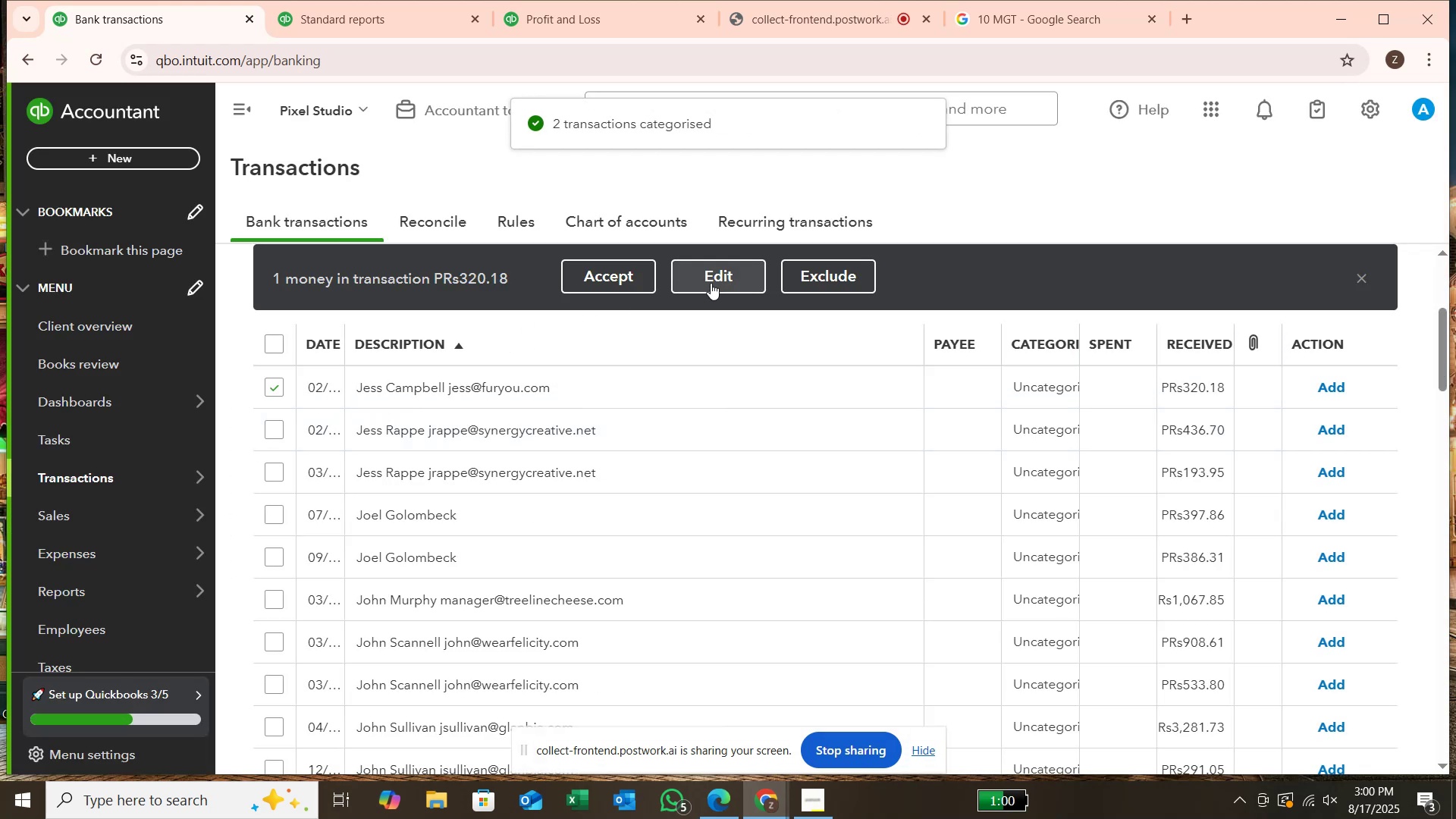 
left_click([723, 266])
 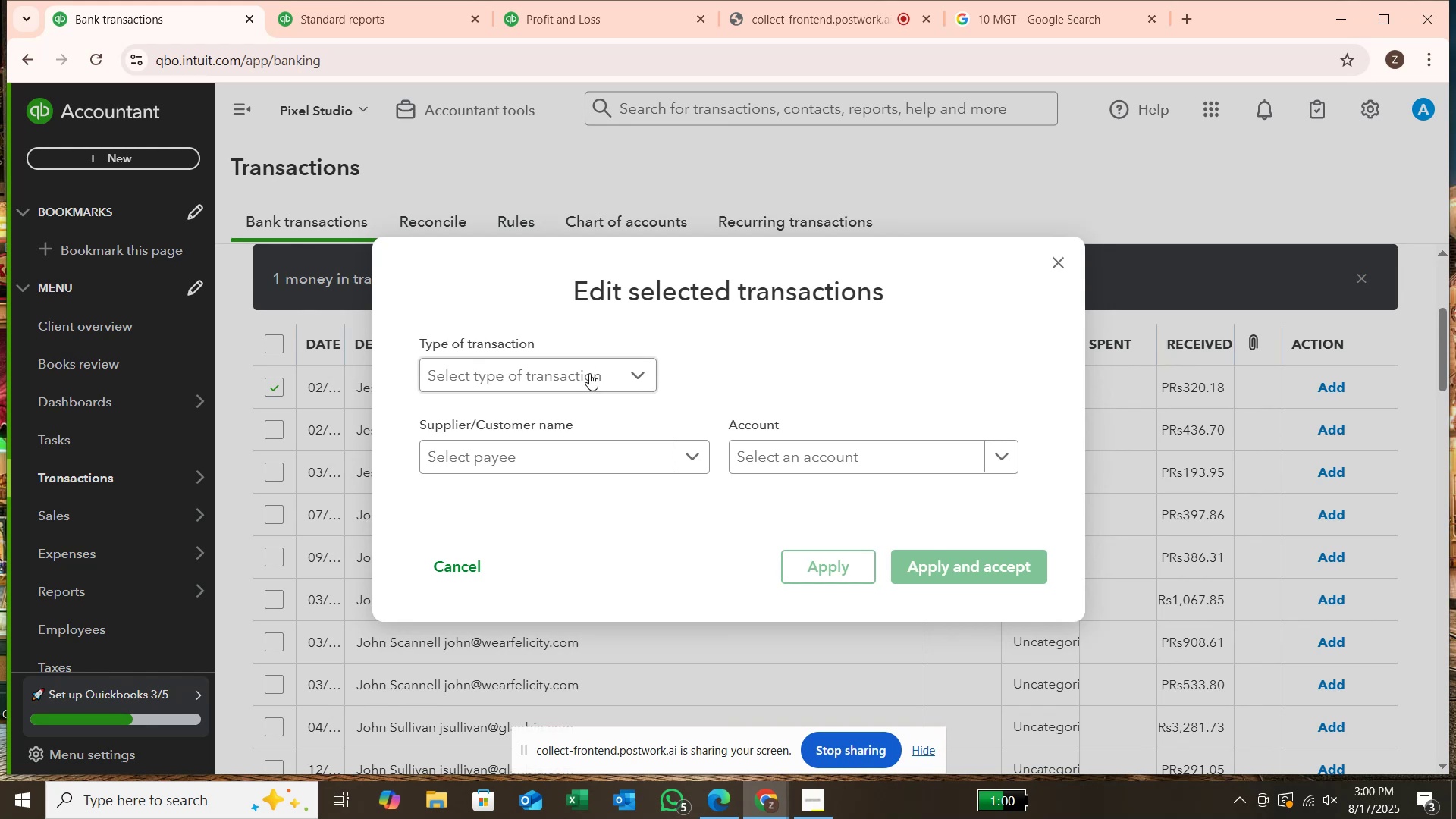 
left_click([588, 377])
 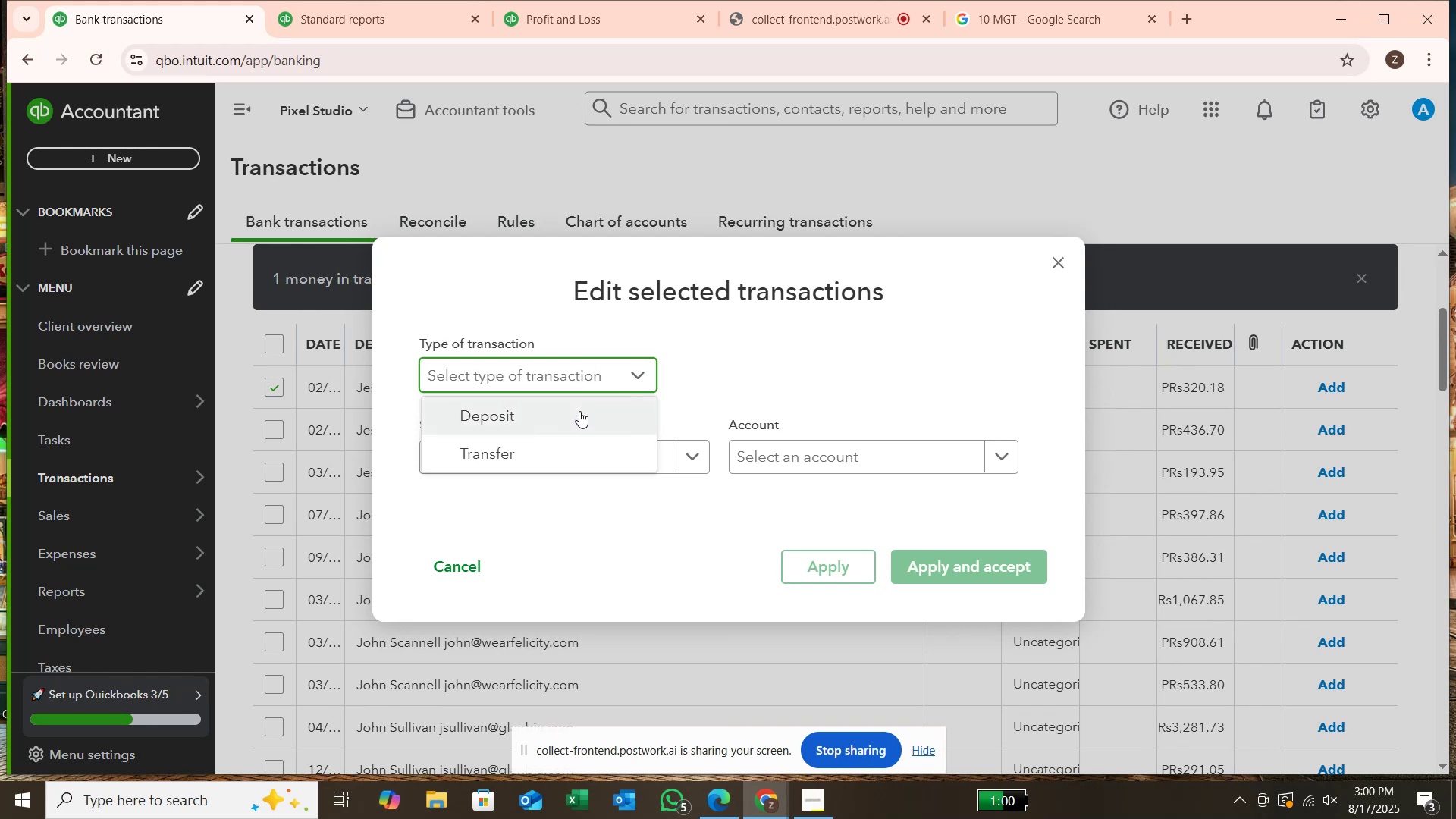 
left_click([579, 411])
 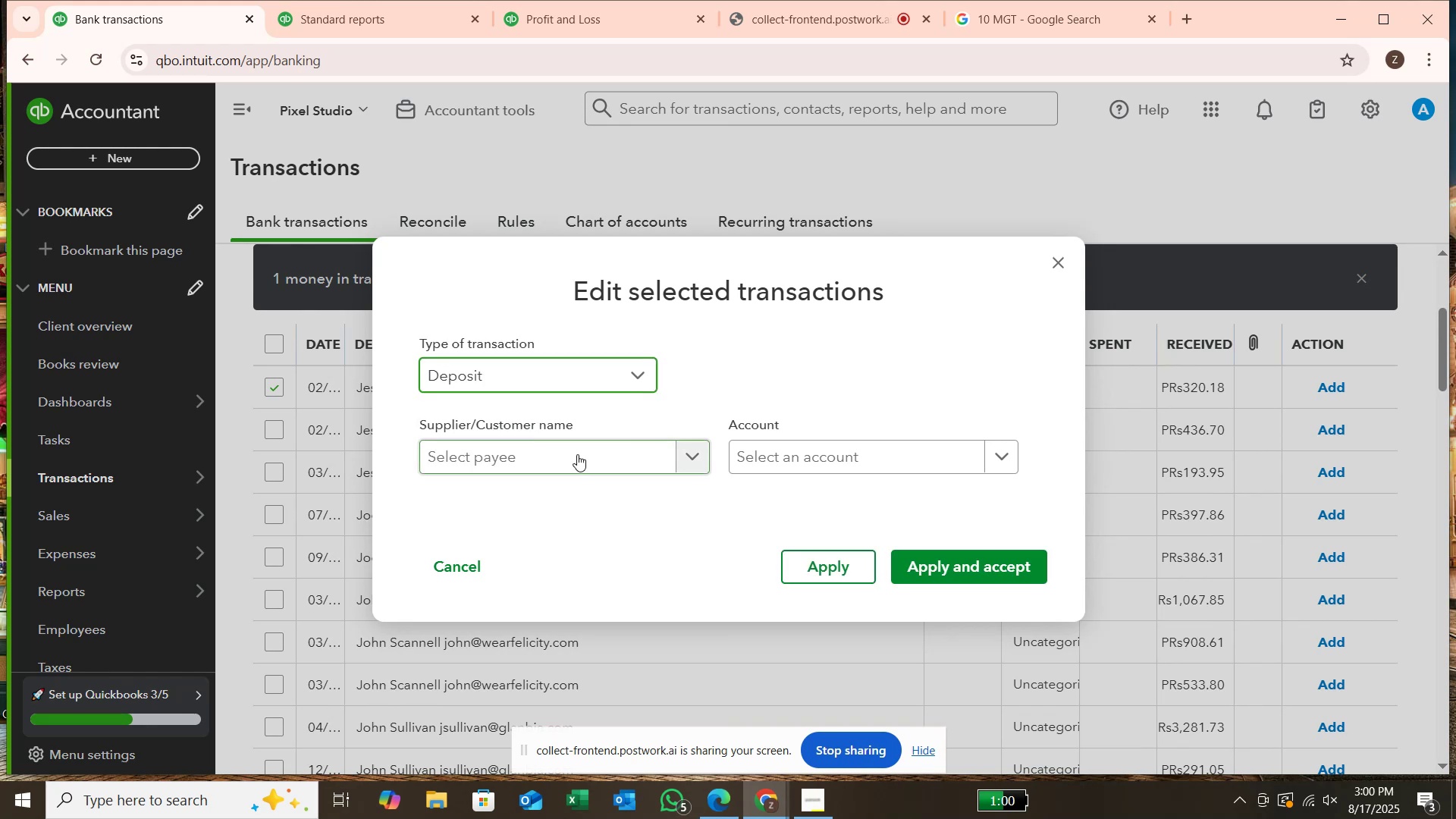 
left_click([577, 454])
 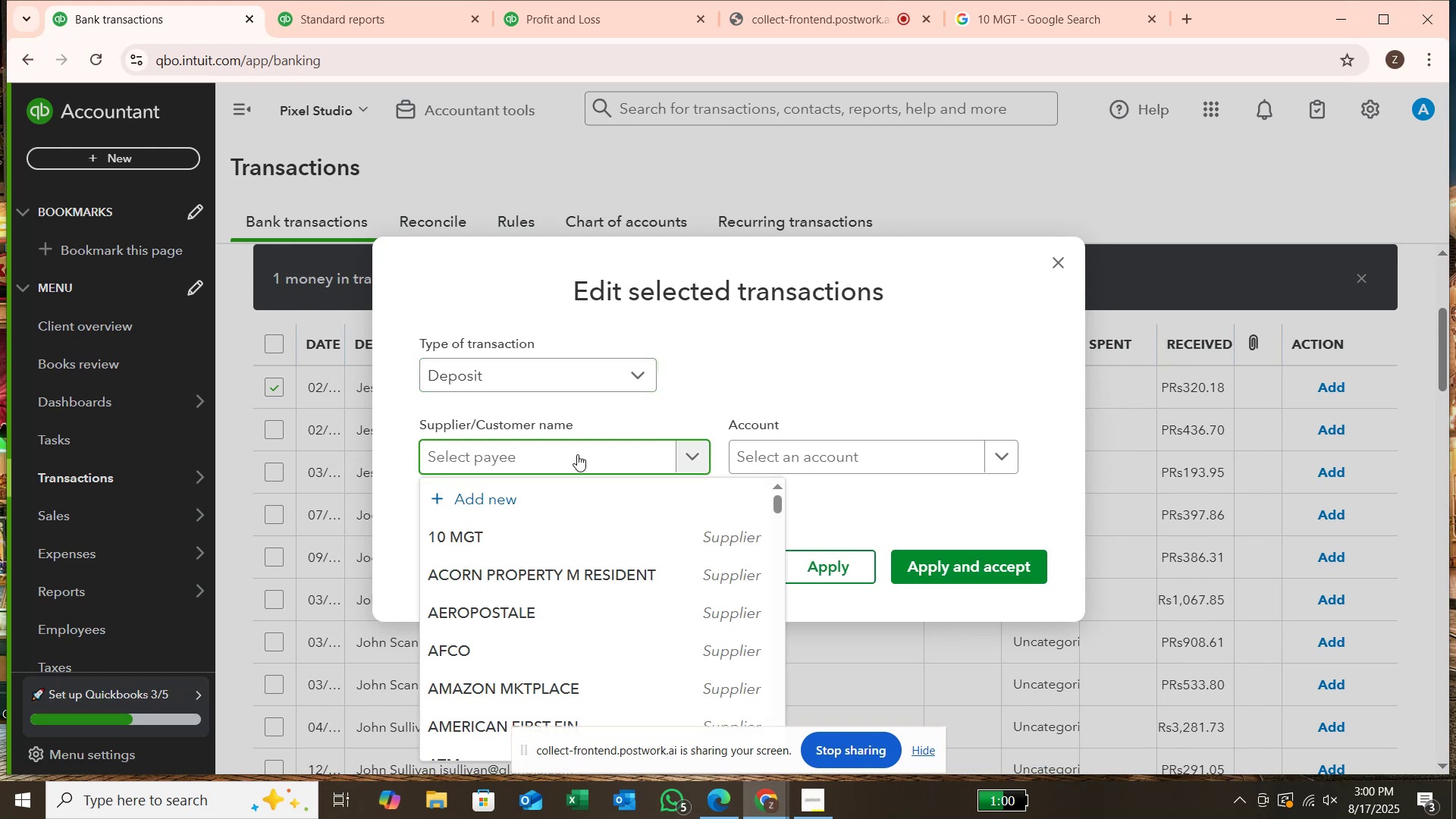 
type(CAMPBELL)
 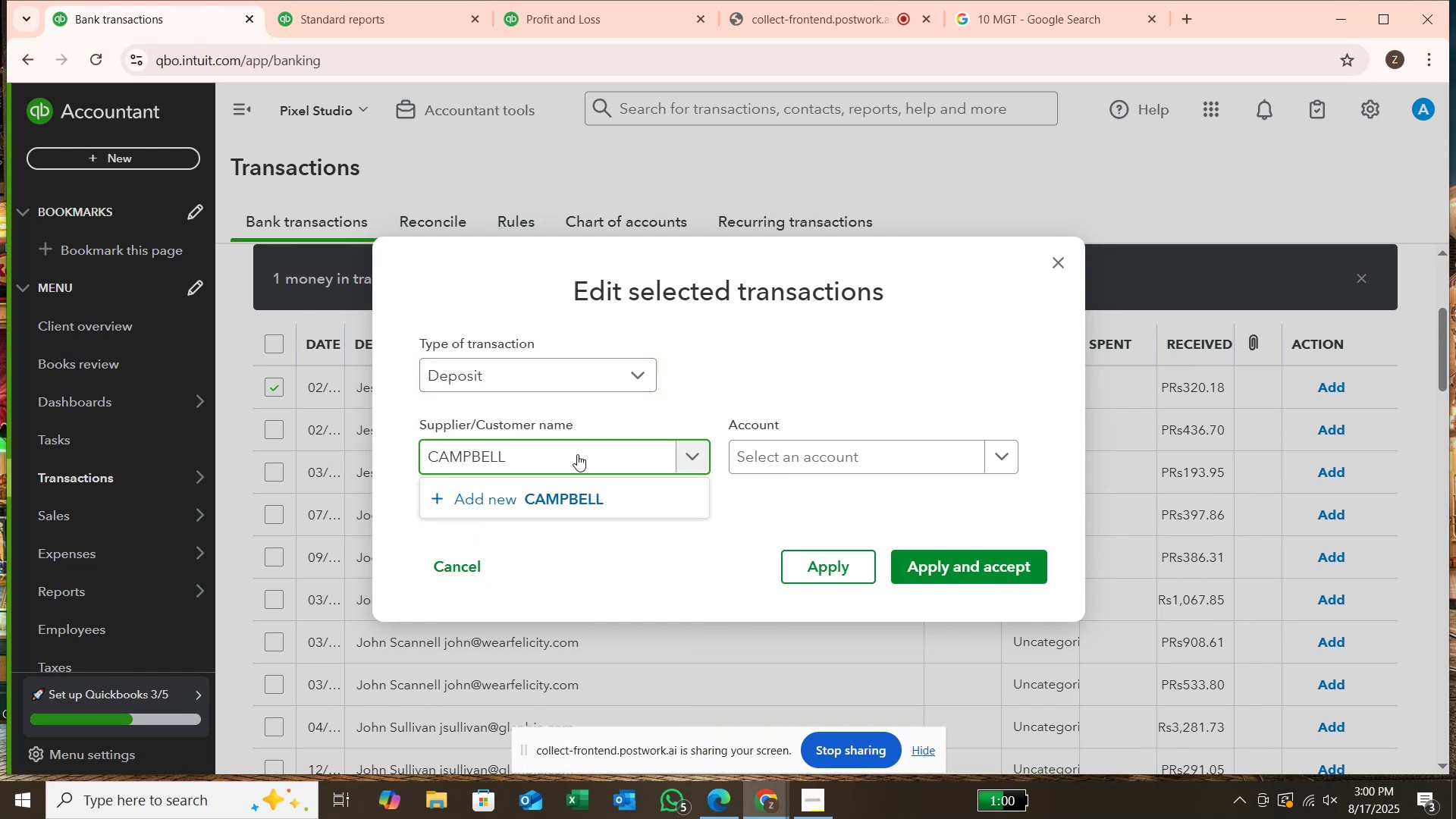 
key(Enter)
 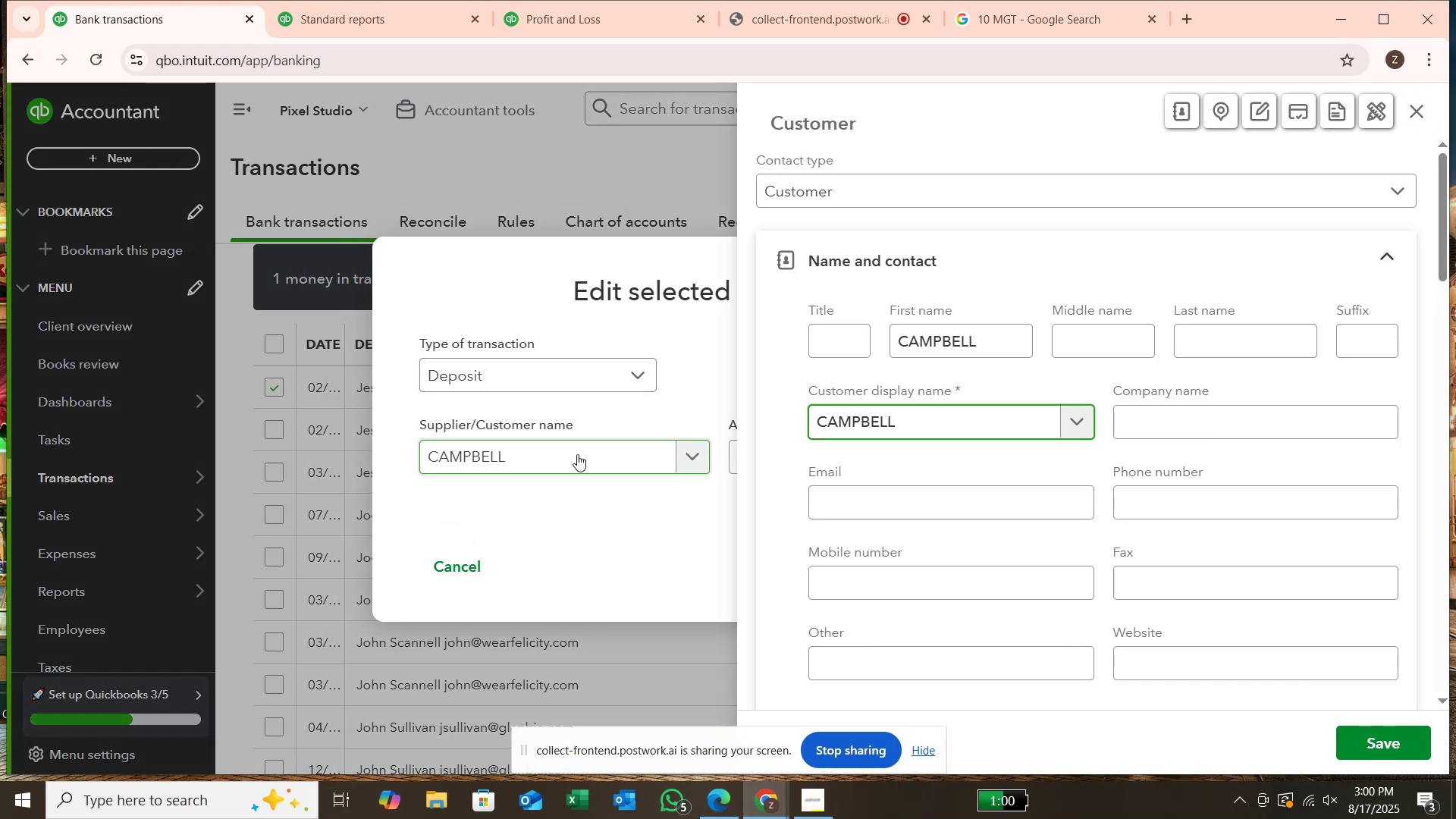 
key(Enter)
 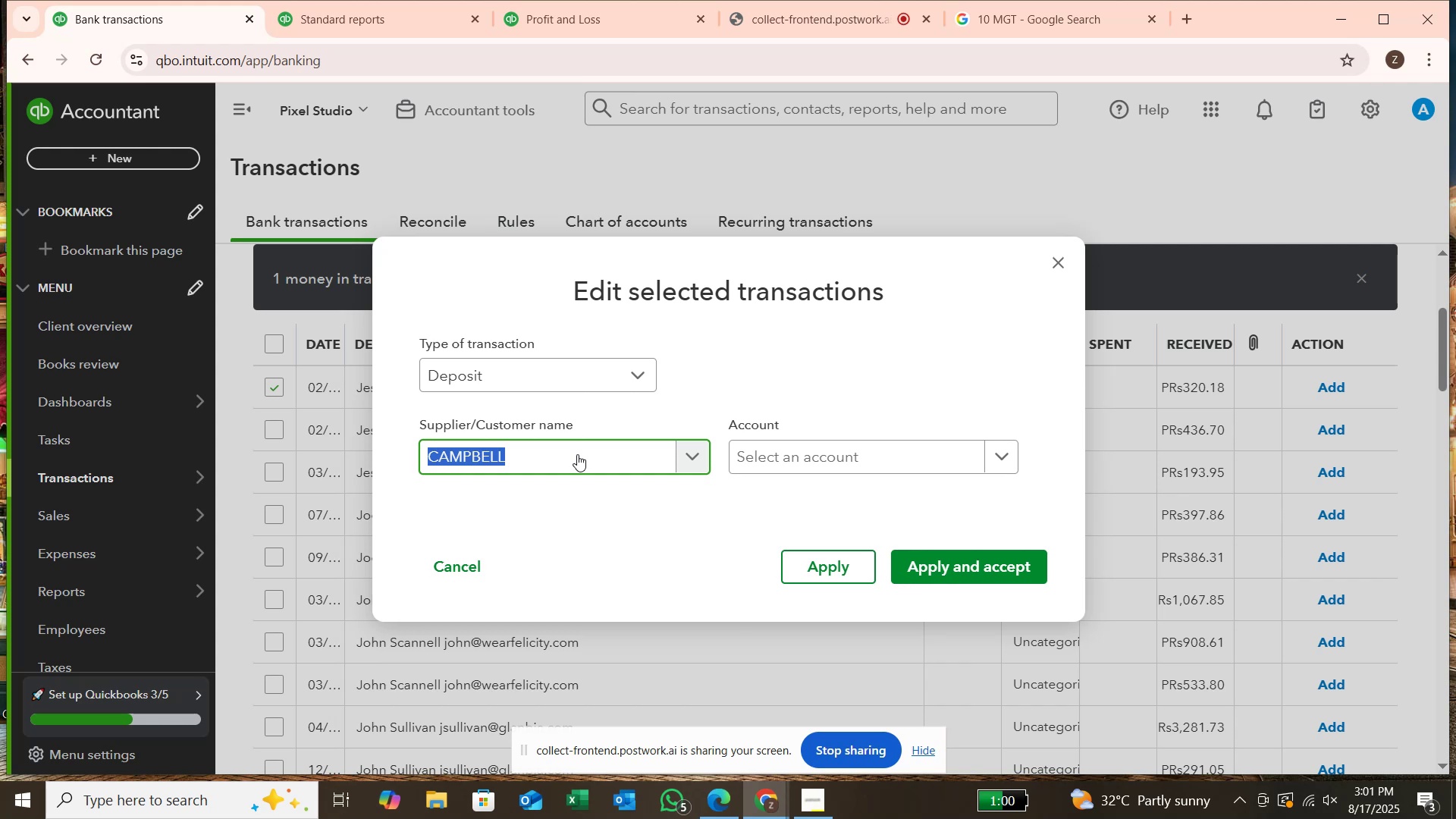 
wait(28.74)
 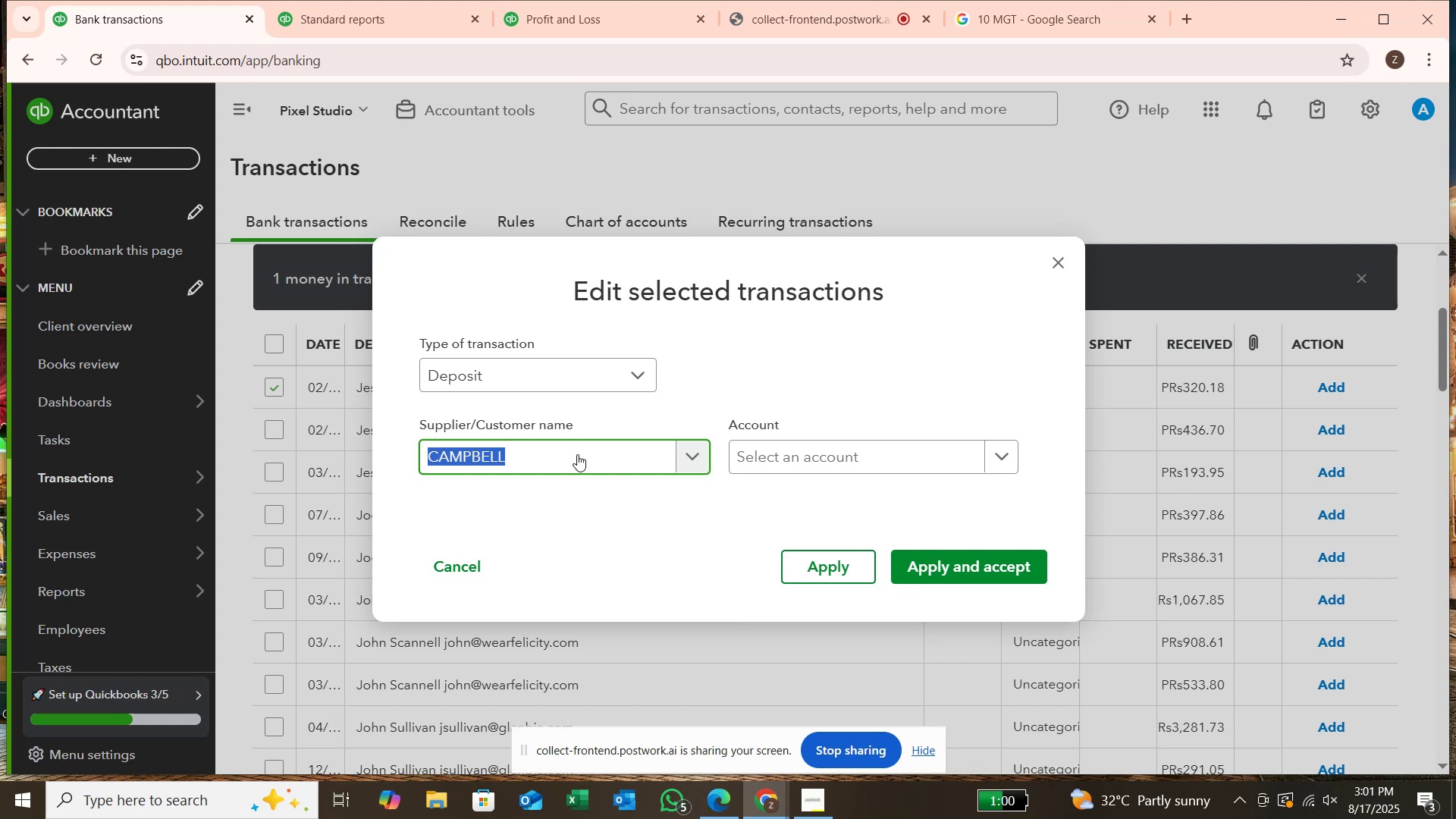 
left_click([864, 459])
 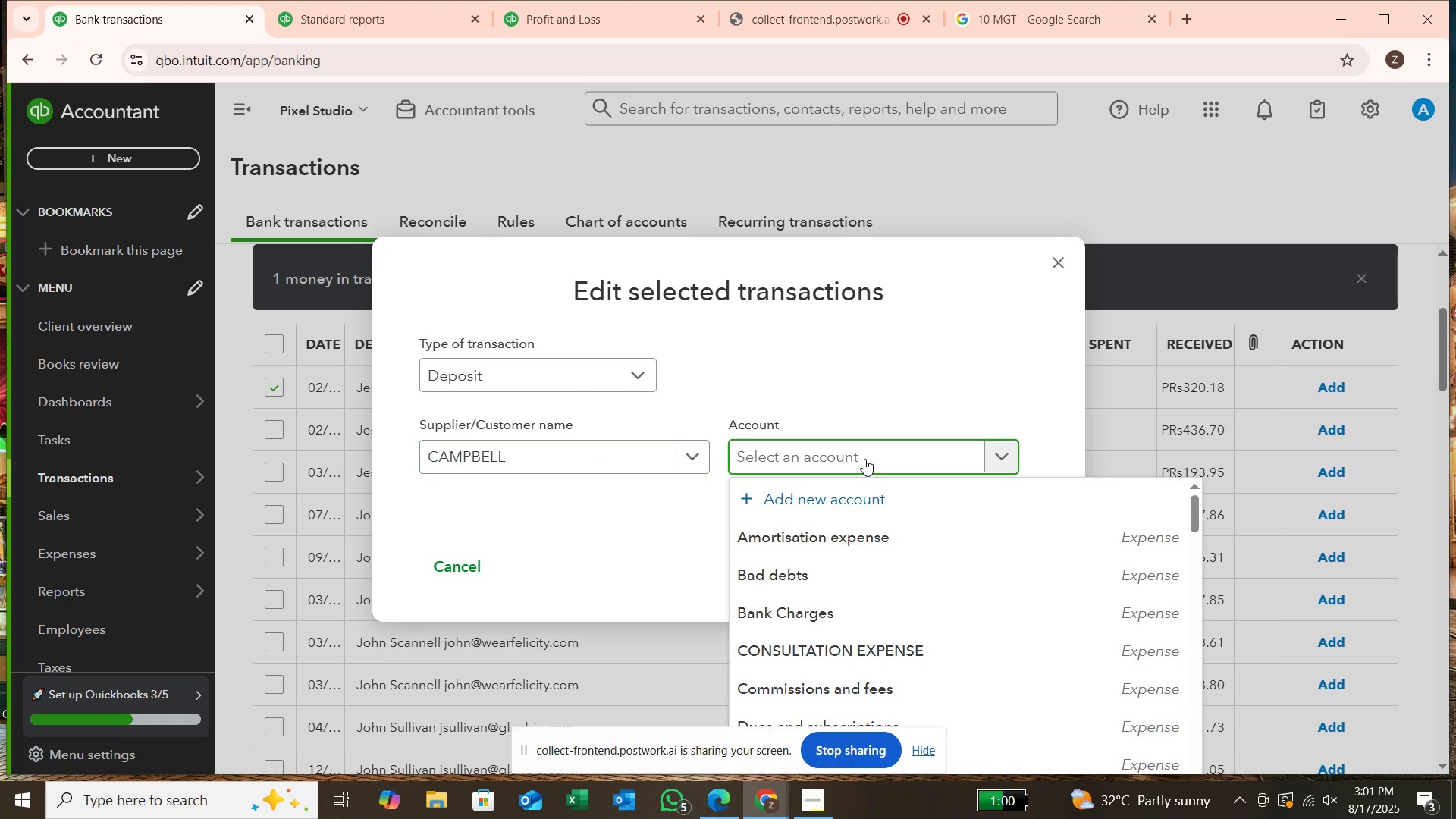 
type(SER)
 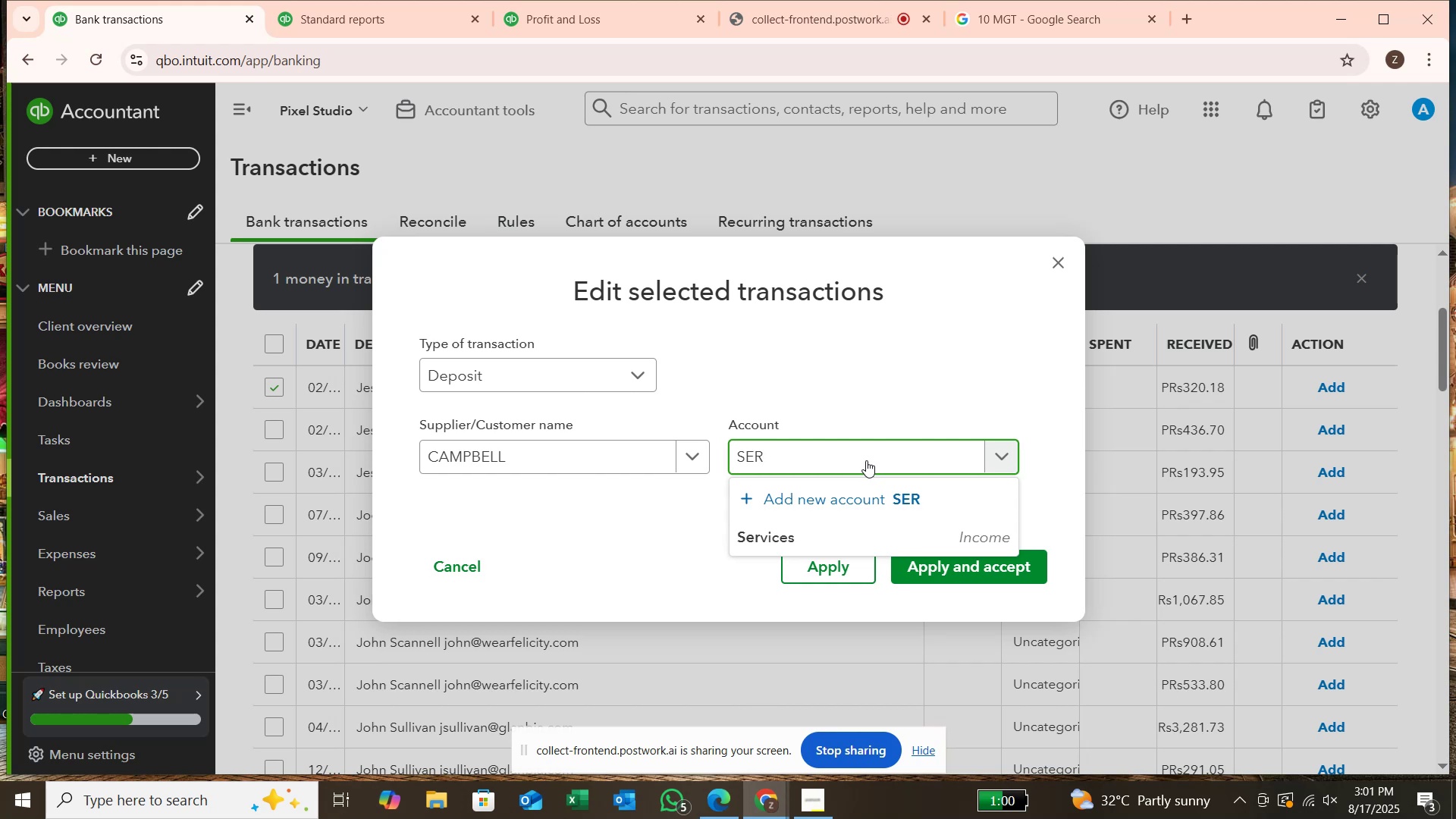 
left_click([890, 531])
 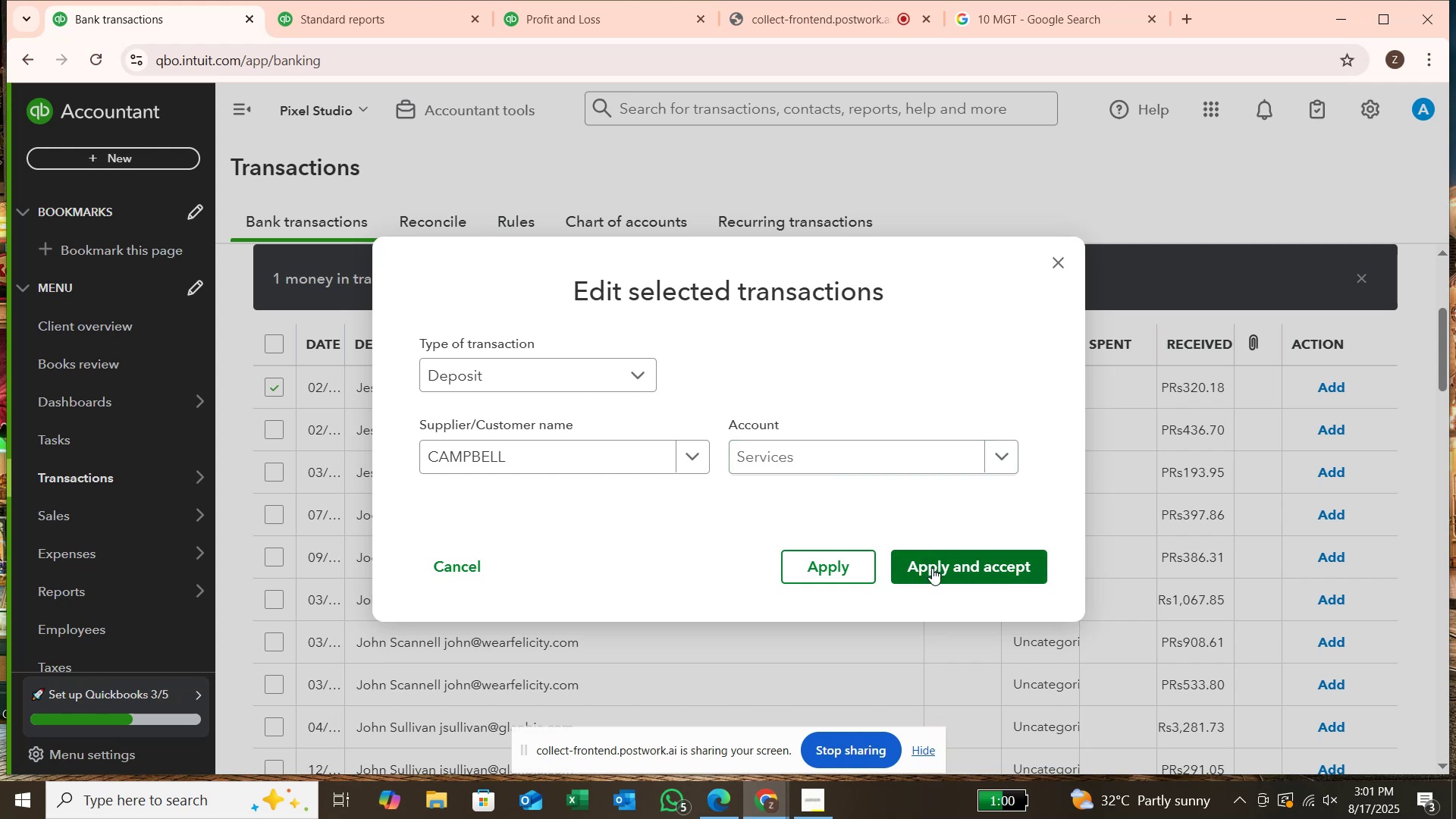 
left_click([932, 568])
 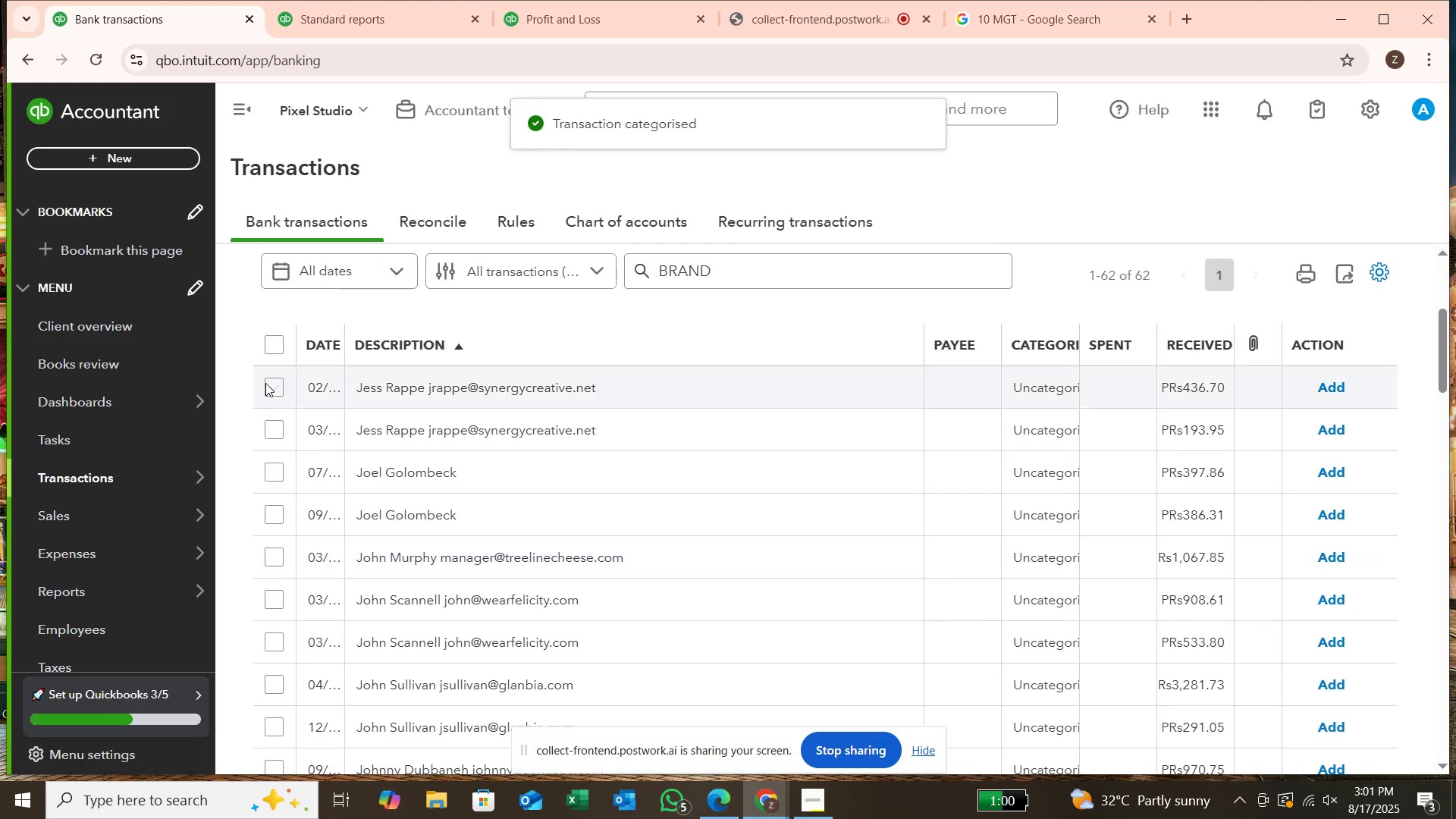 
wait(6.18)
 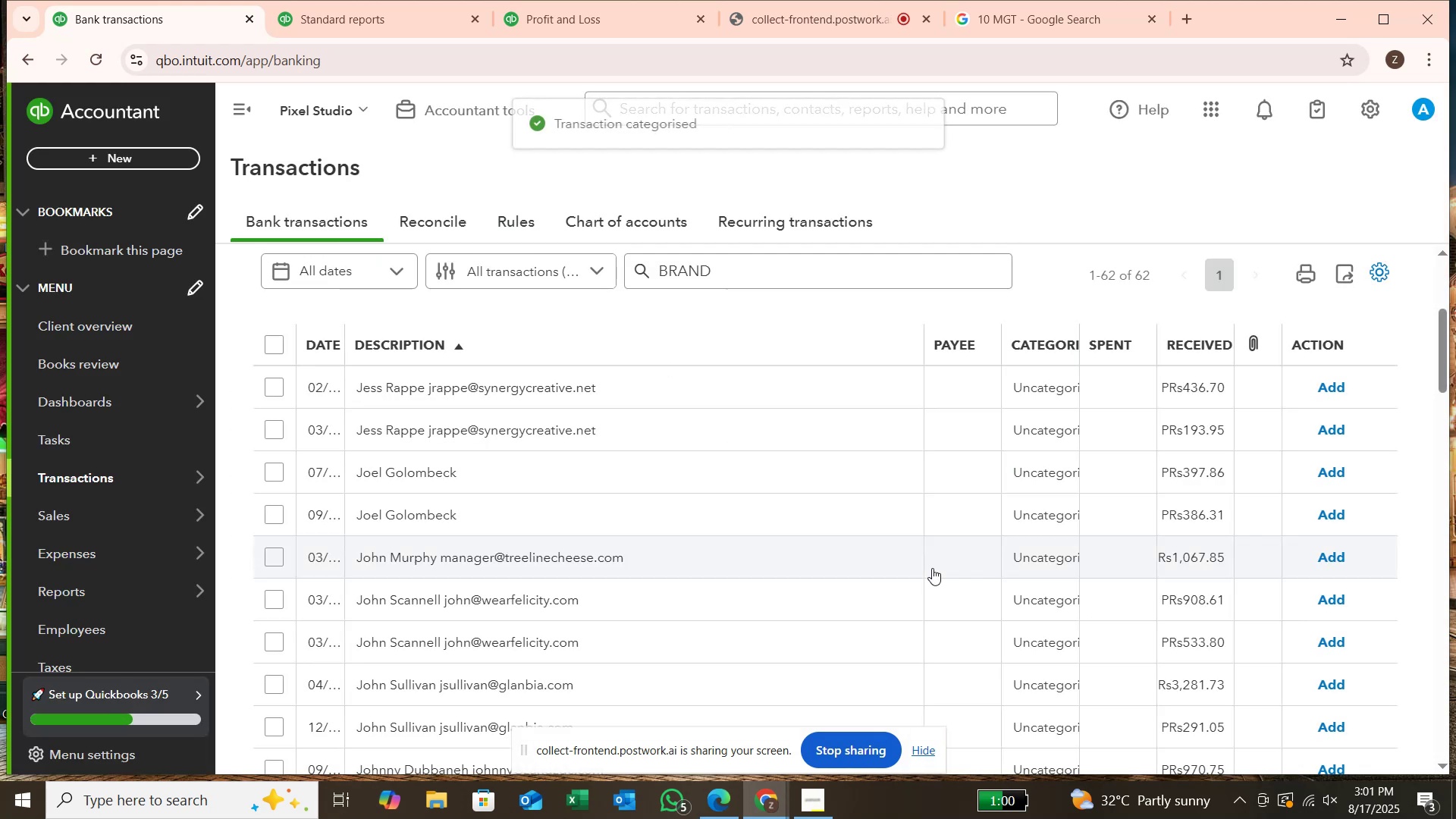 
left_click([280, 431])
 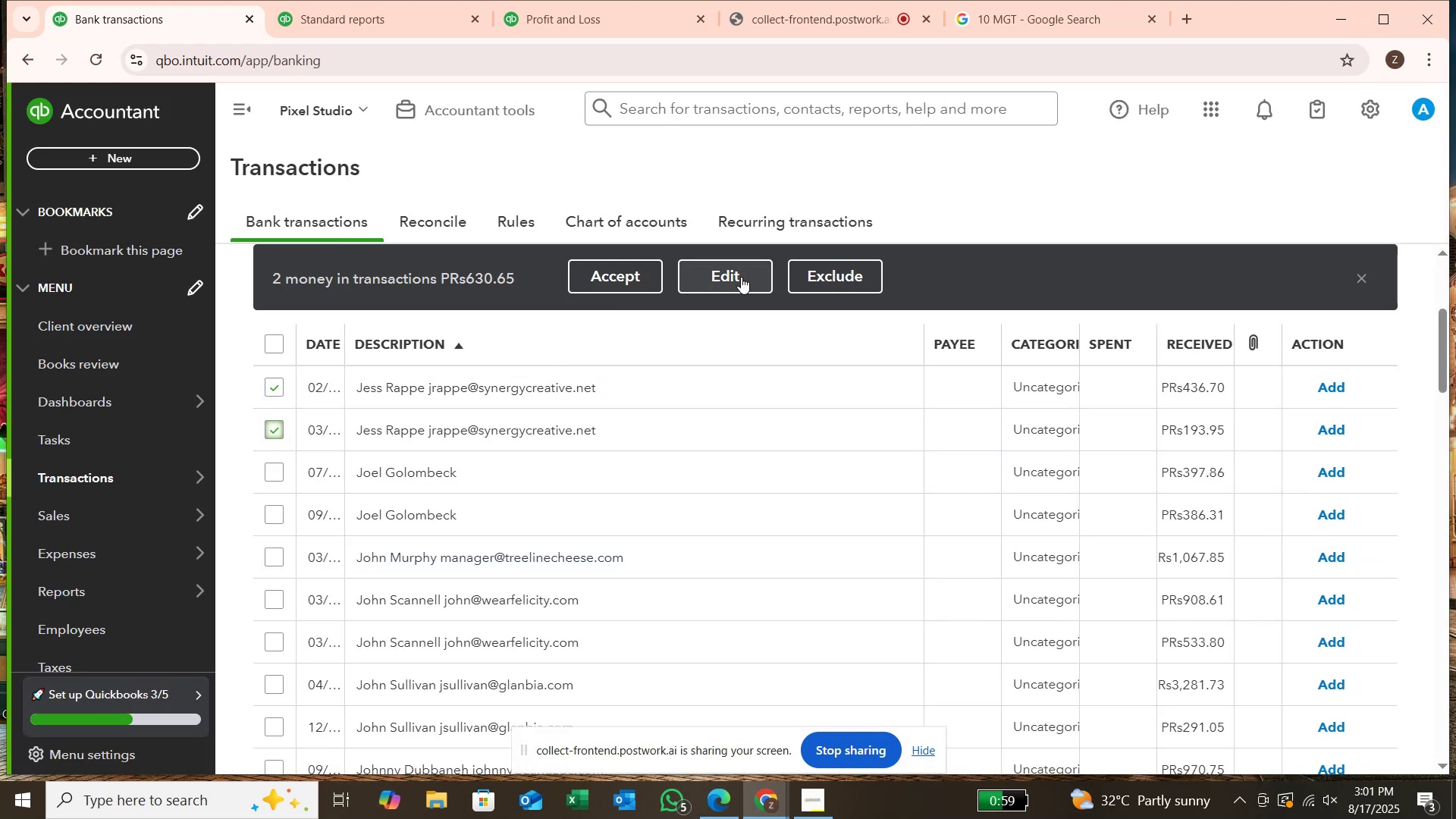 
left_click([742, 277])
 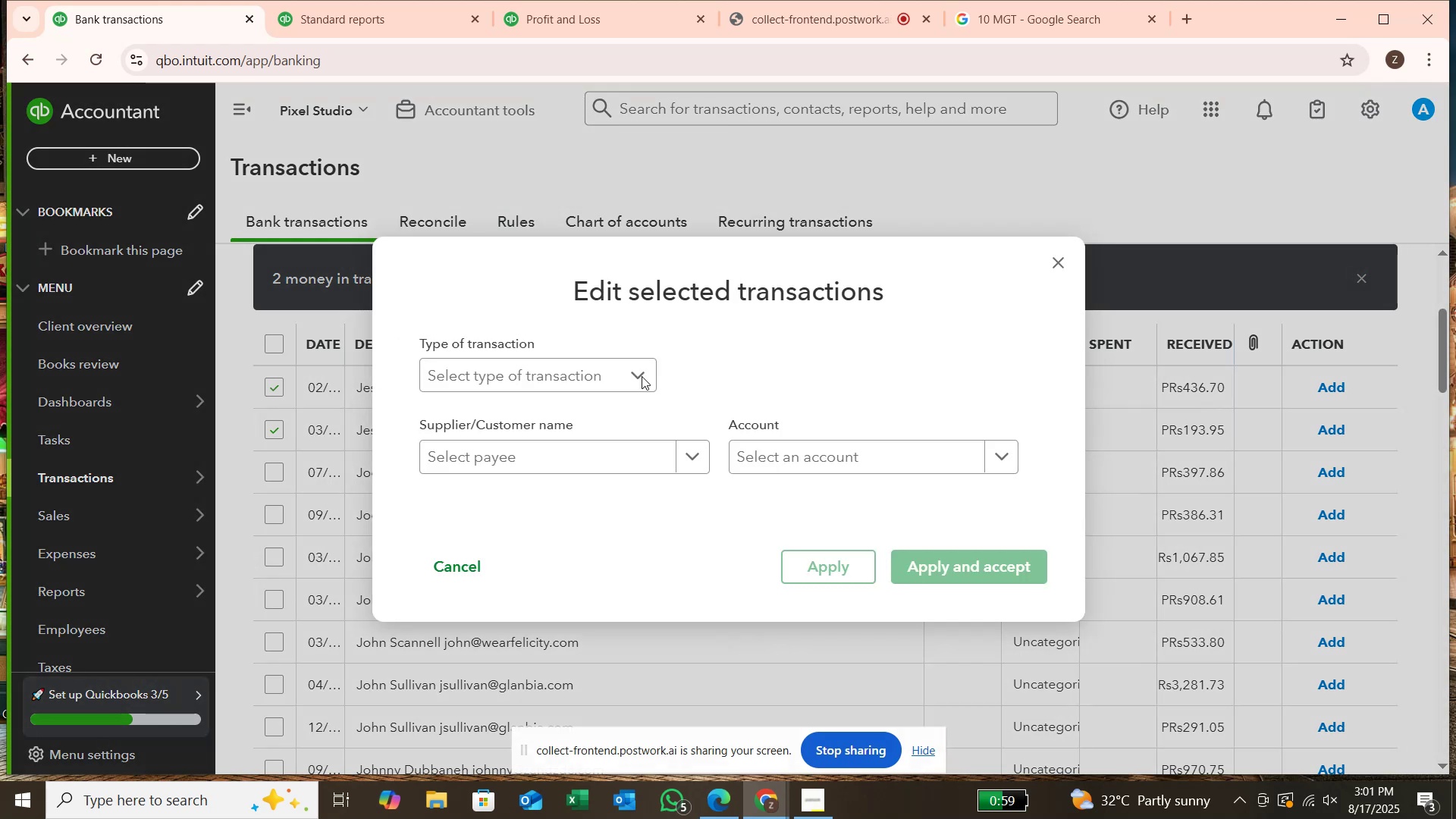 
left_click([640, 374])
 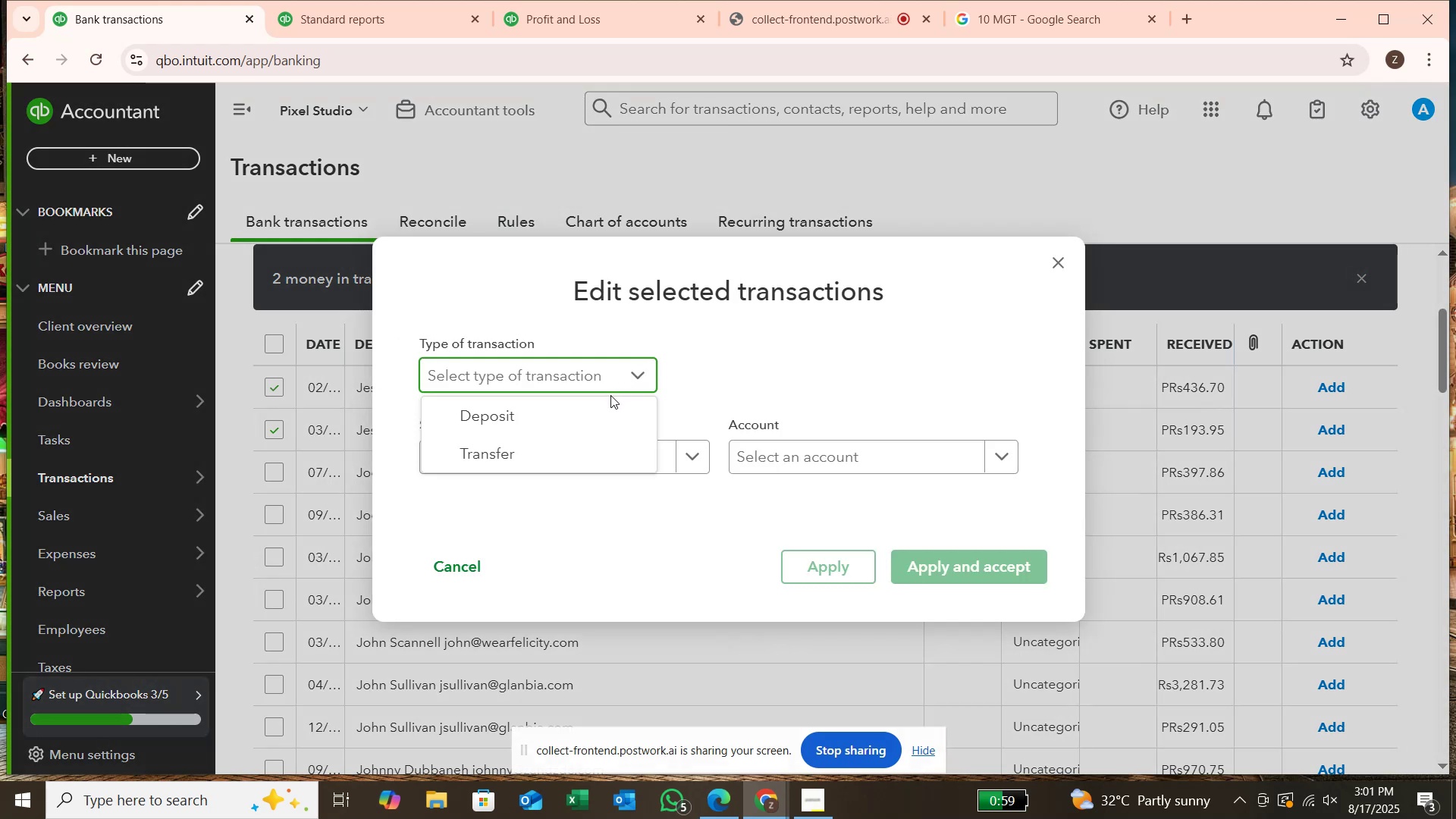 
left_click([610, 395])
 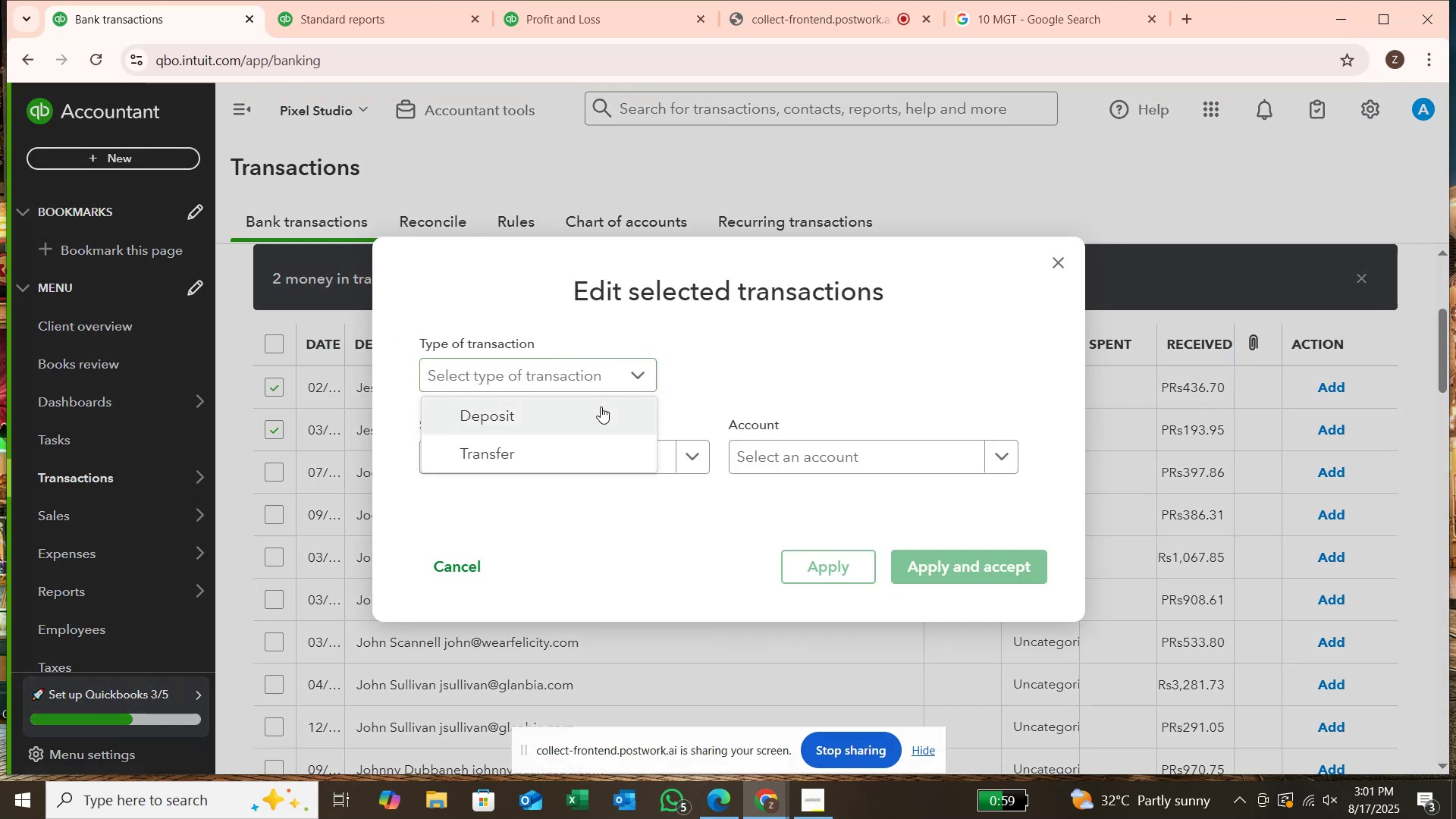 
left_click([601, 406])
 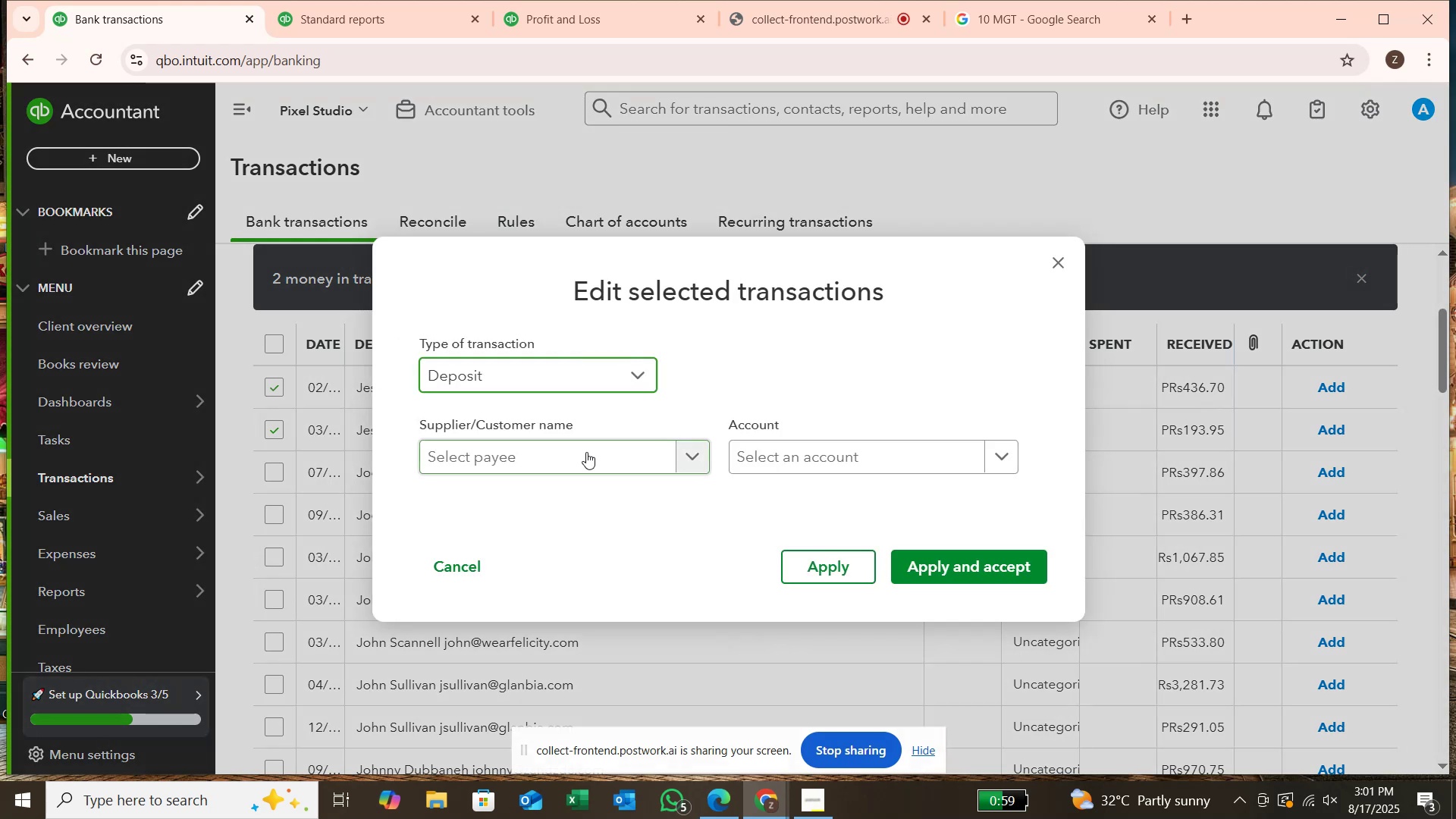 
left_click([586, 452])
 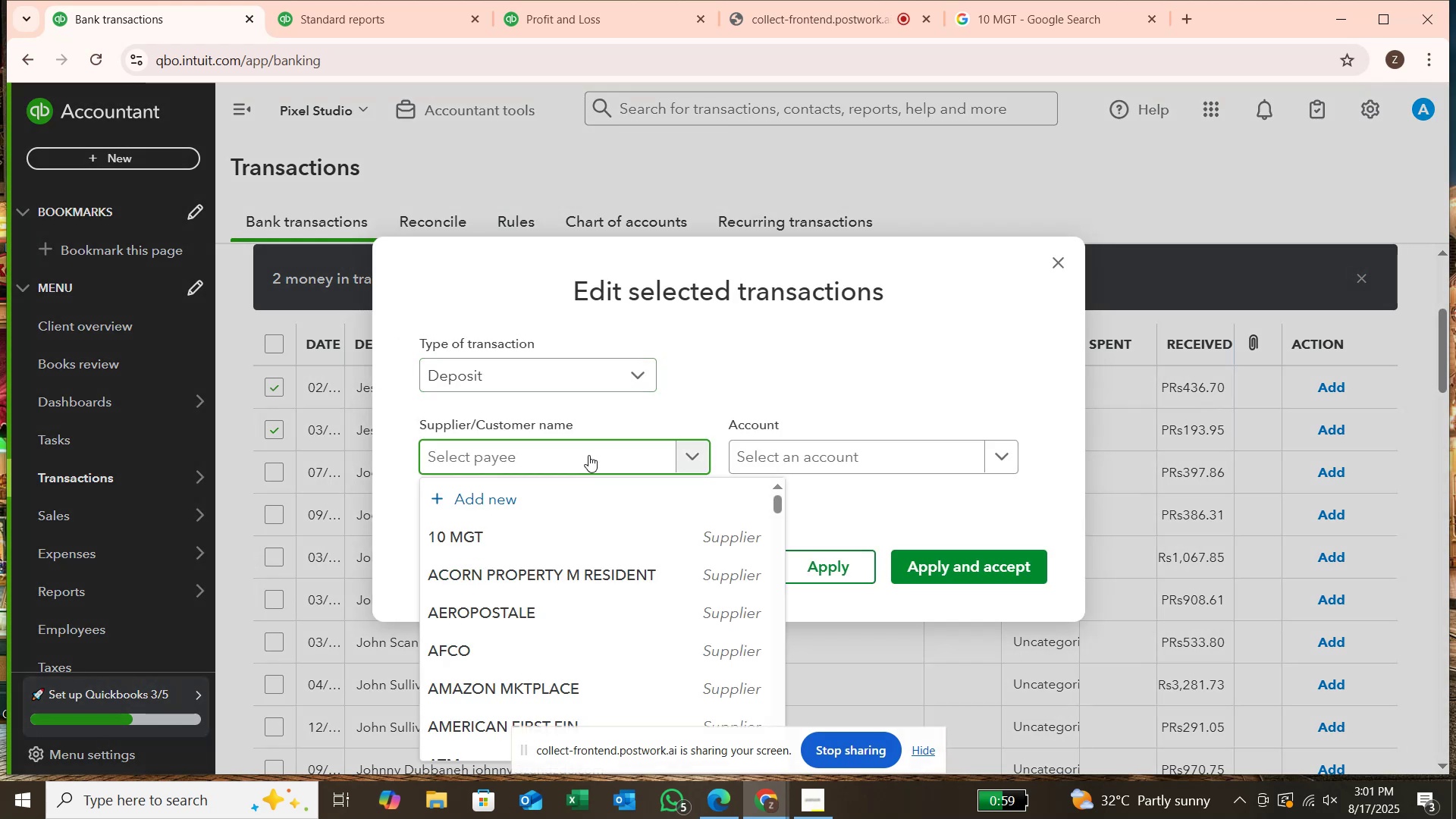 
type(J RAPPE)
 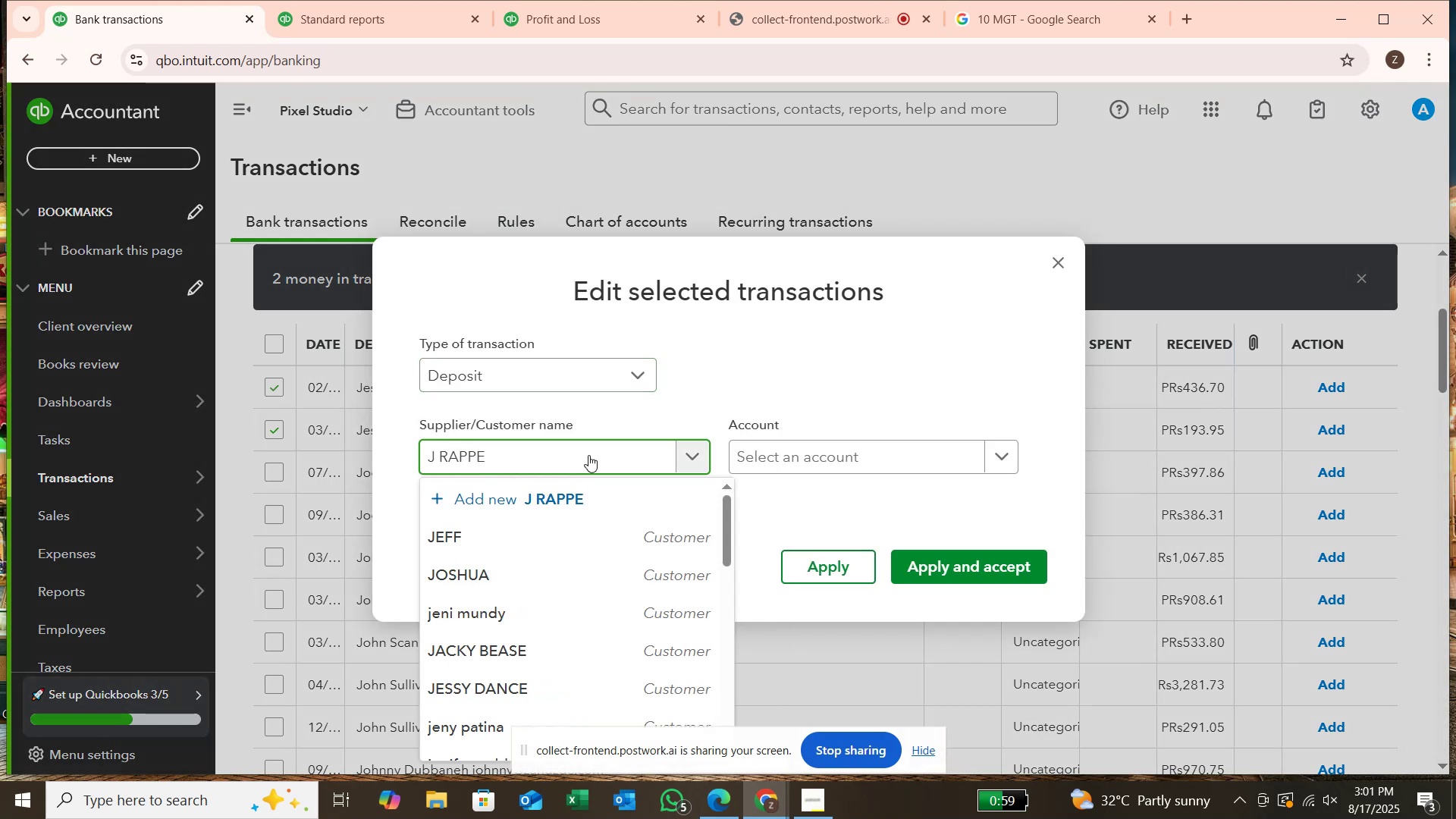 
key(Enter)
 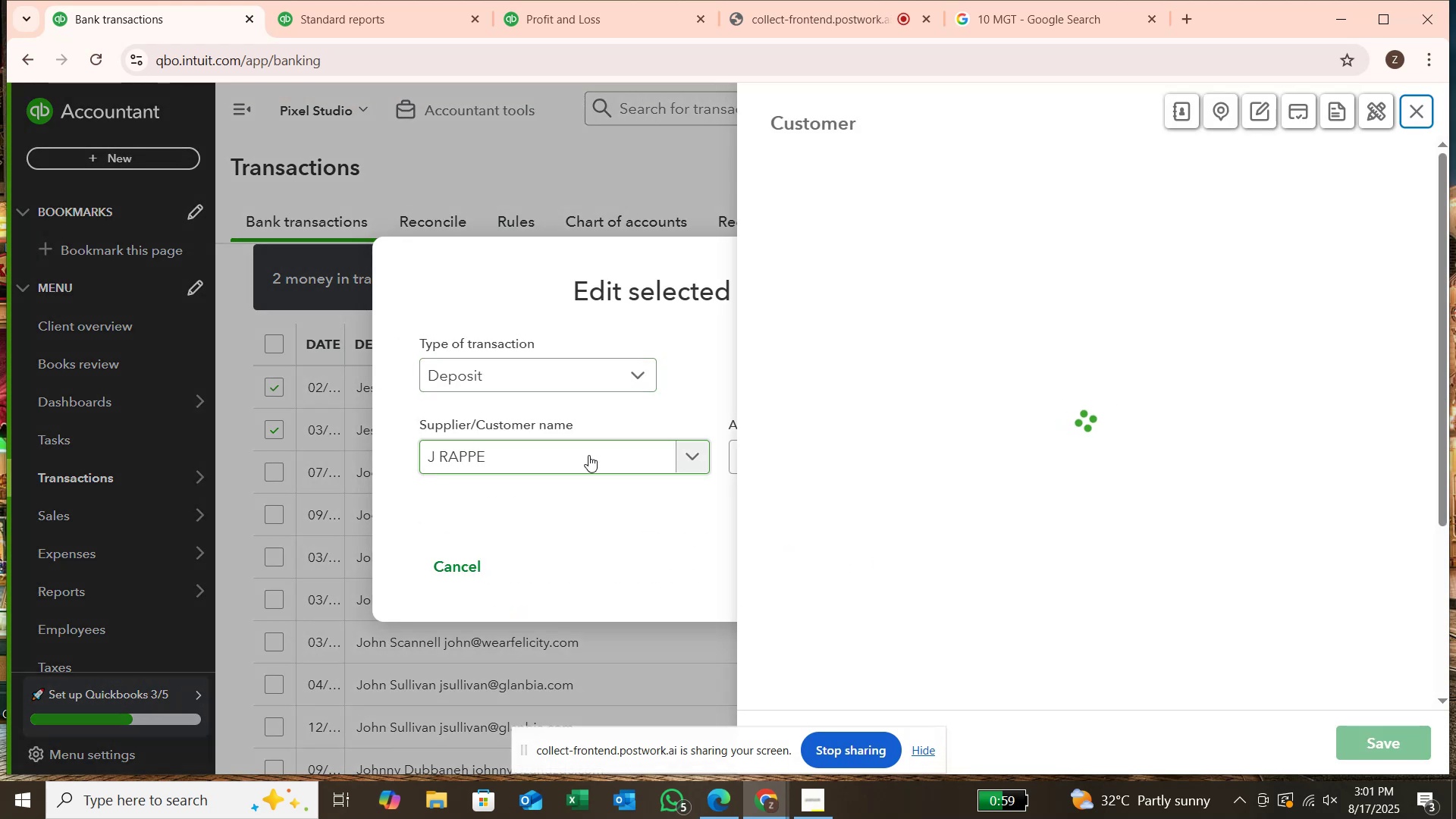 
key(Enter)
 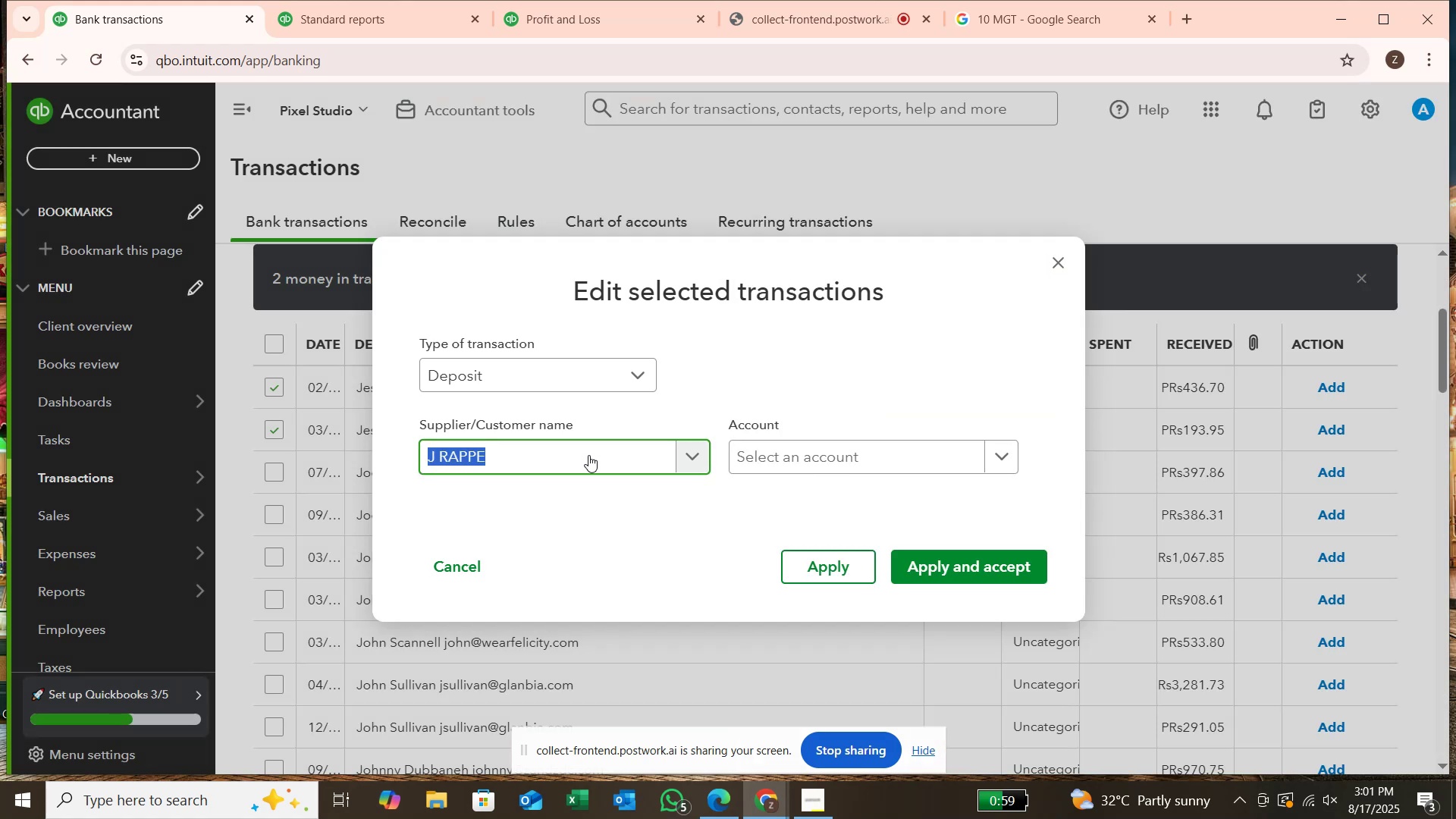 
wait(11.22)
 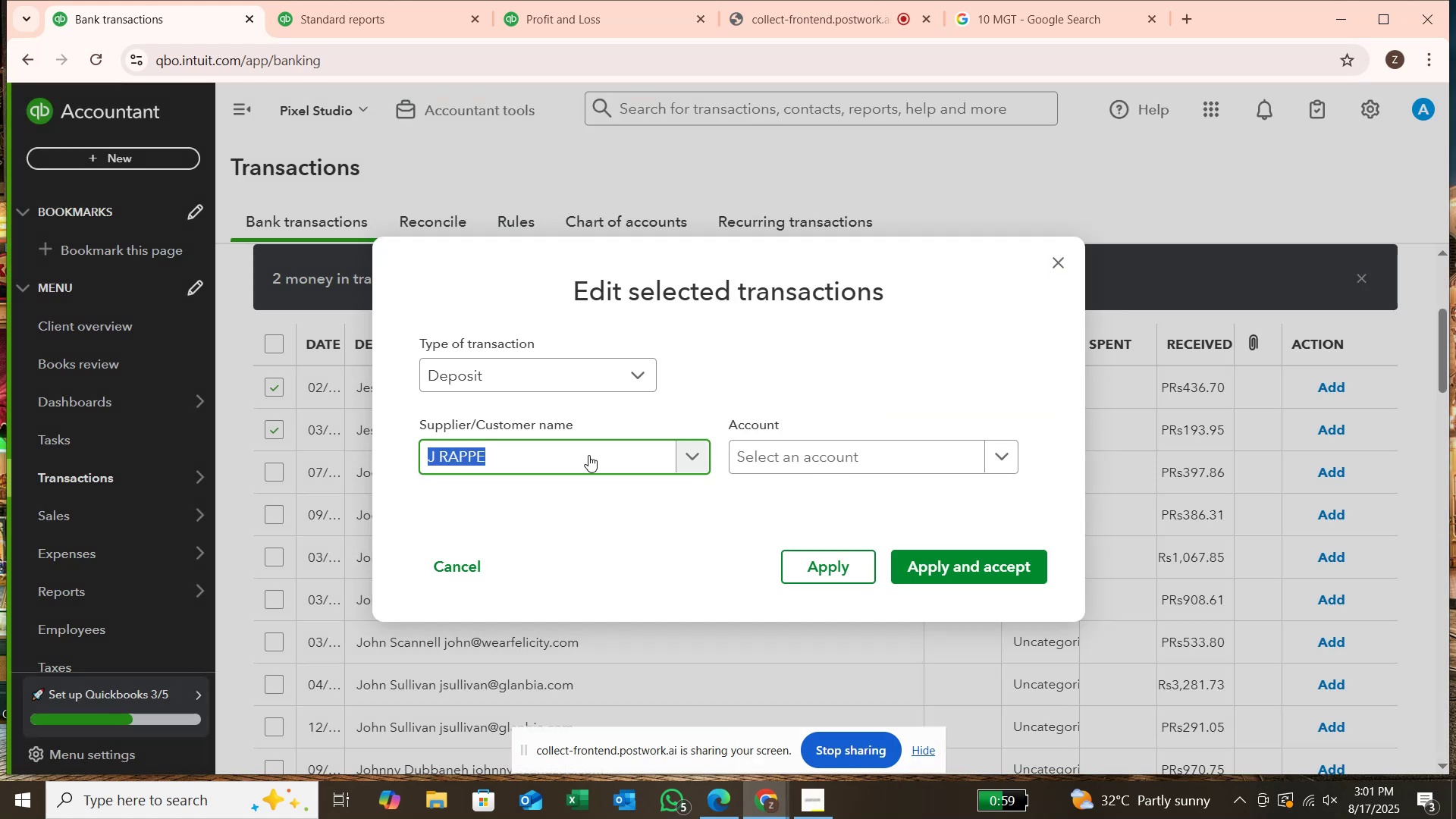 
left_click([770, 444])
 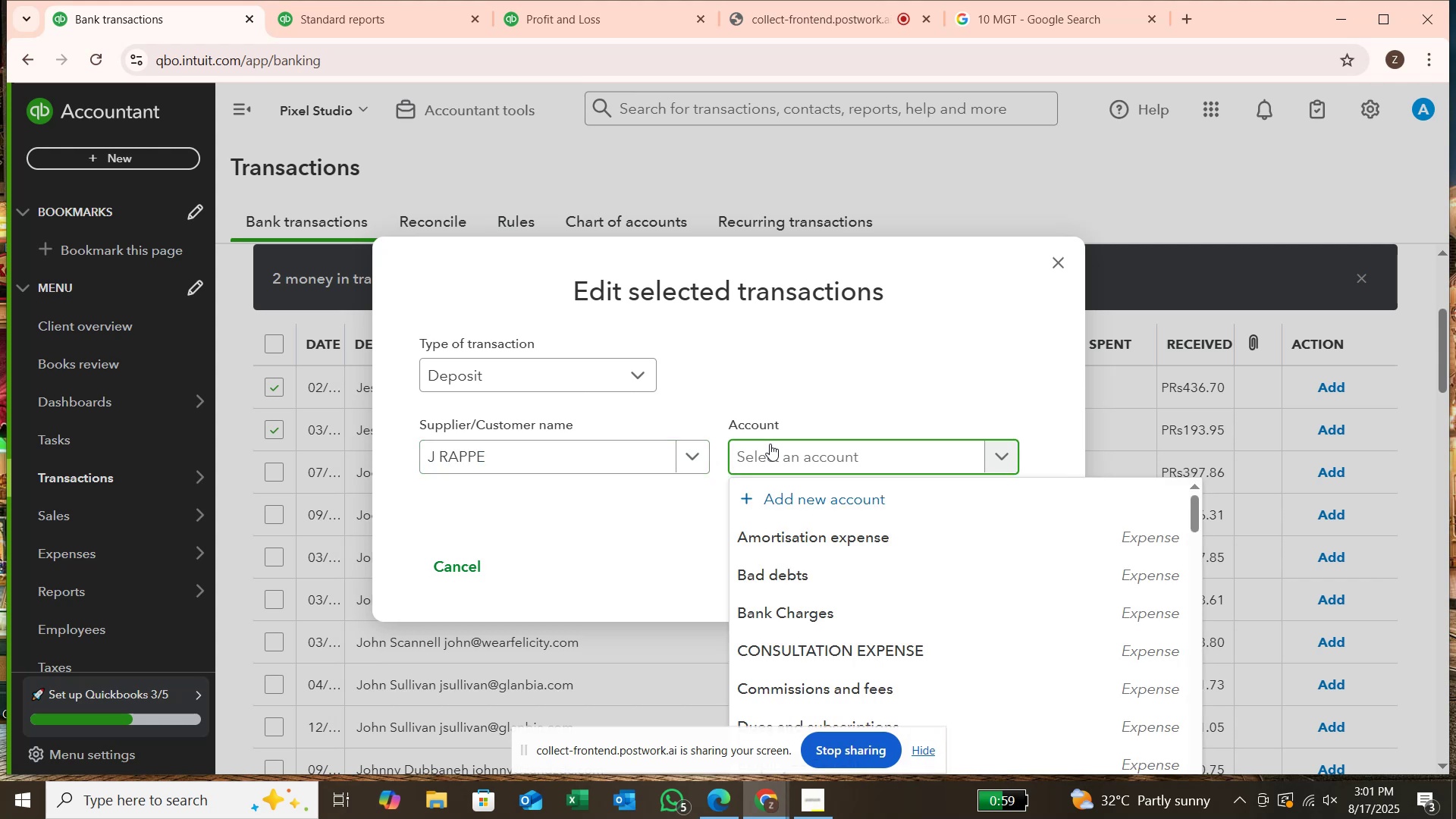 
type(SER)
 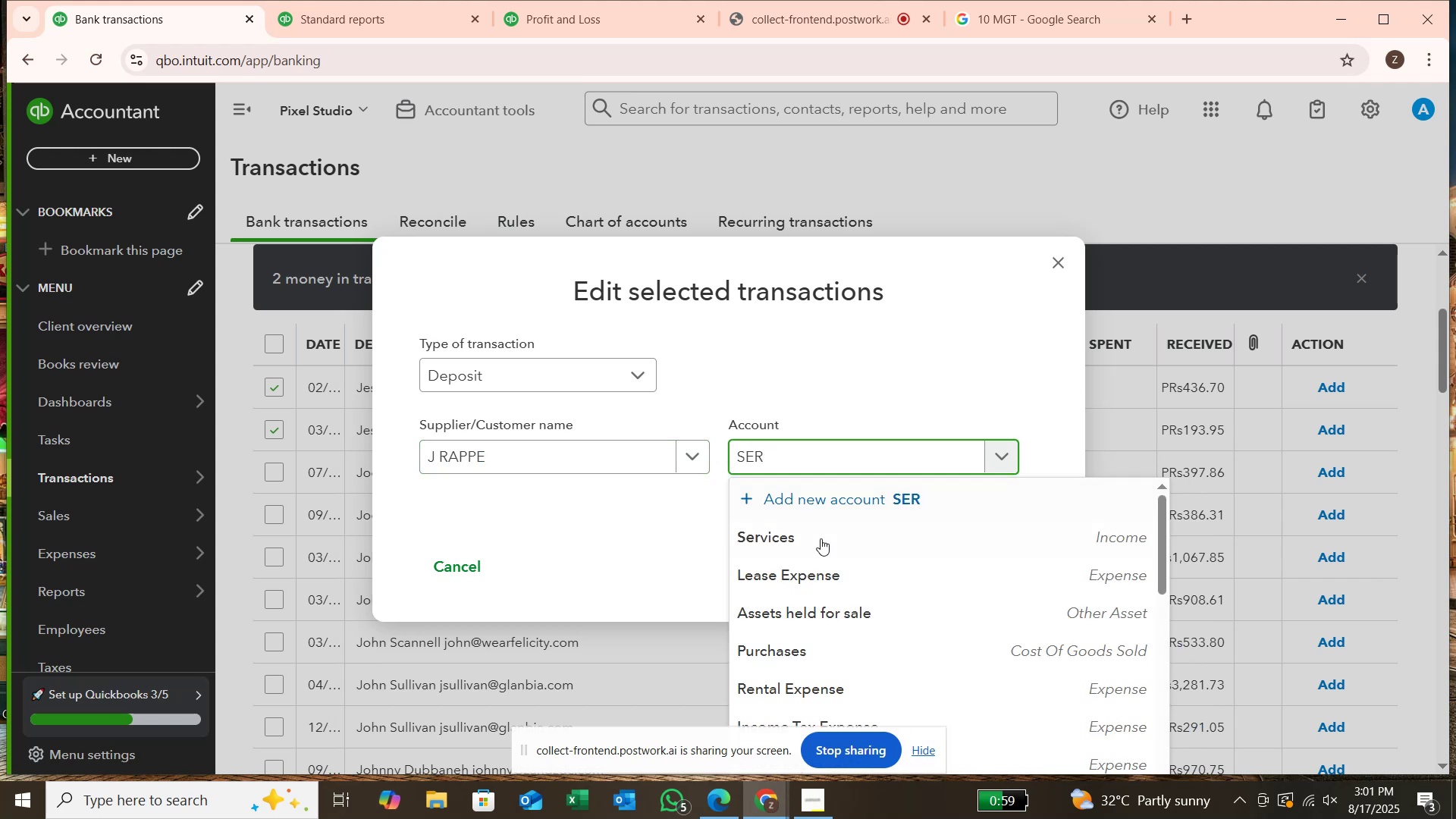 
left_click([821, 541])
 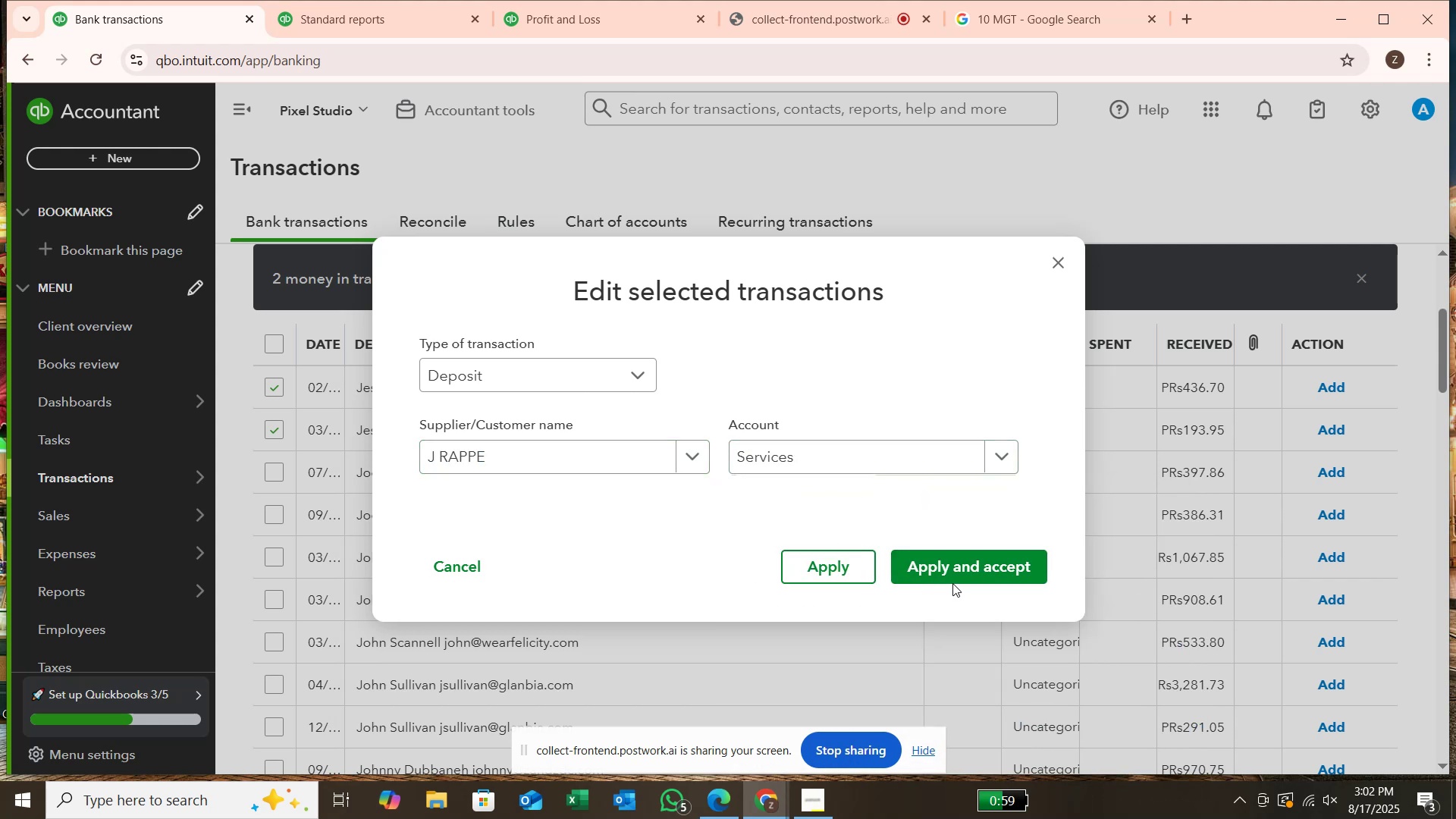 
left_click([959, 571])
 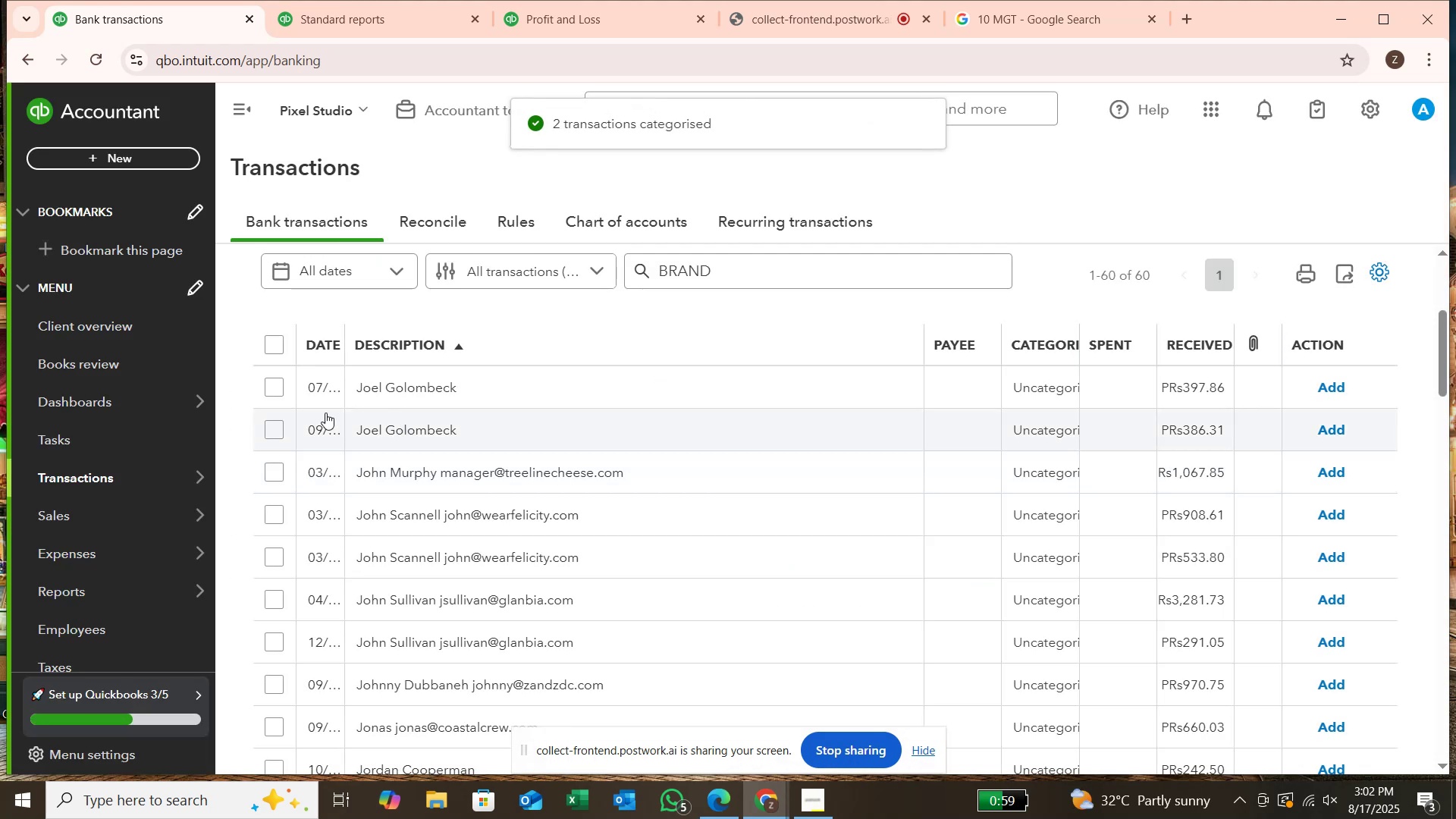 
left_click([274, 397])
 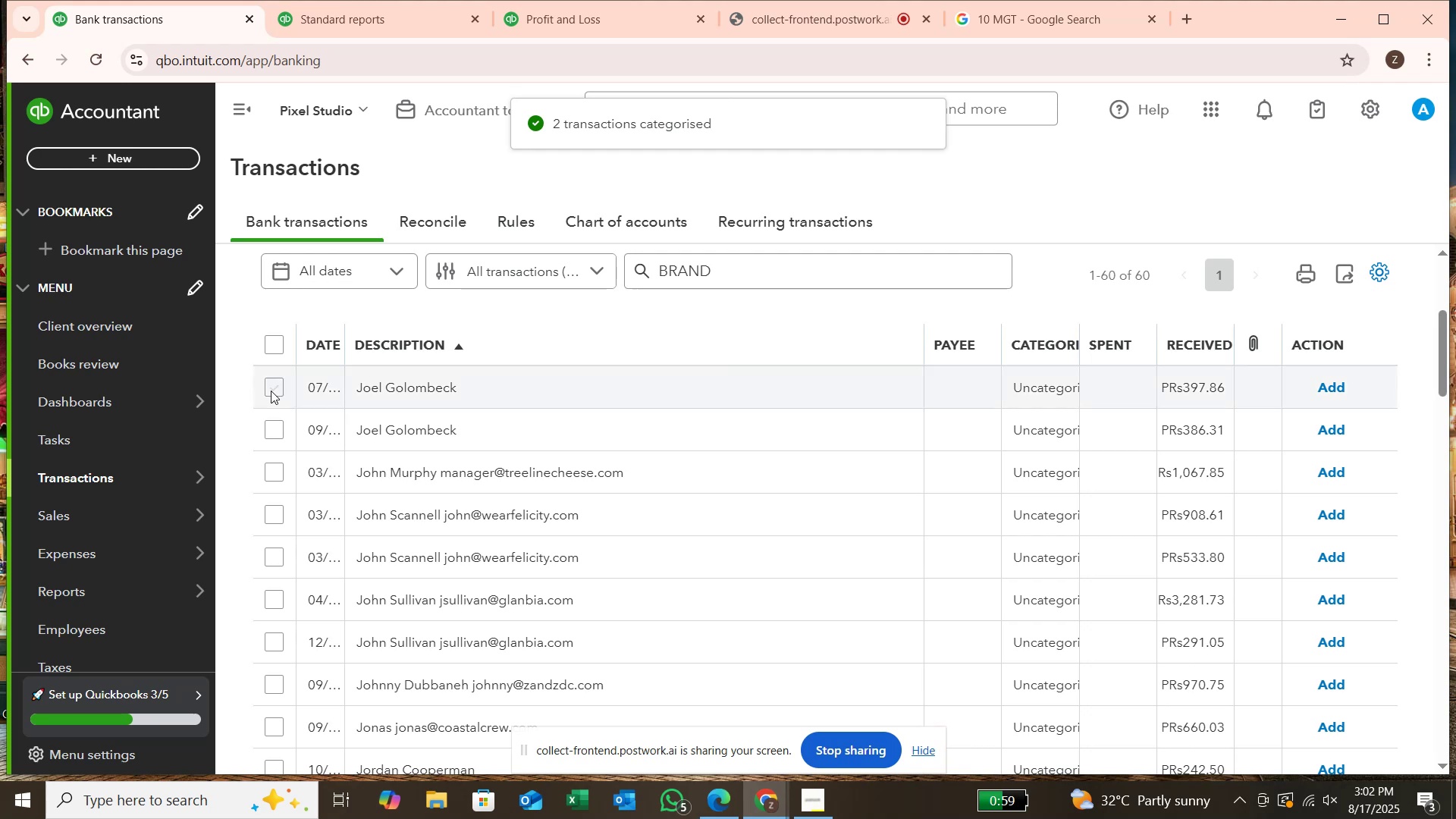 
left_click([271, 391])
 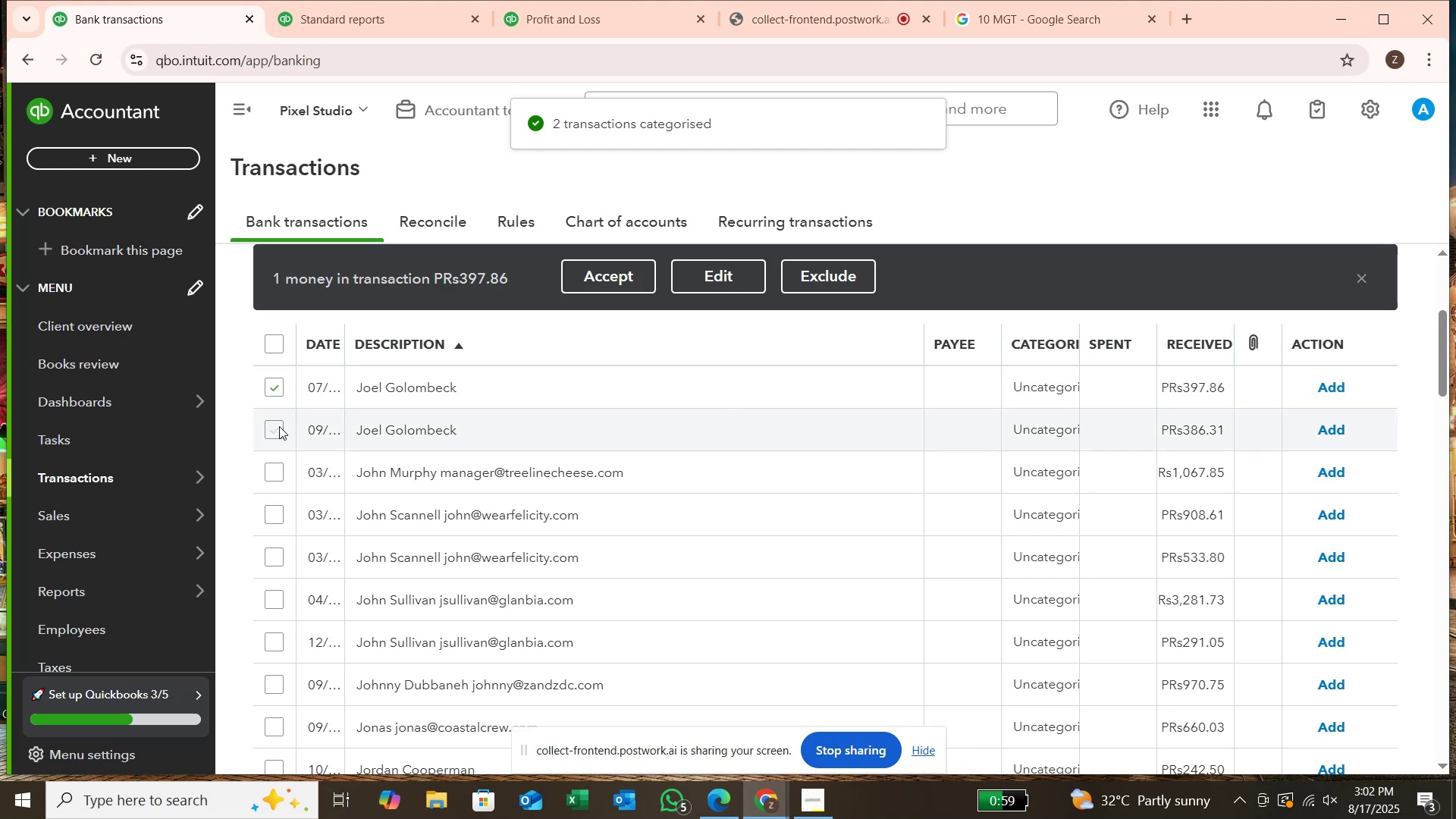 
left_click([279, 427])
 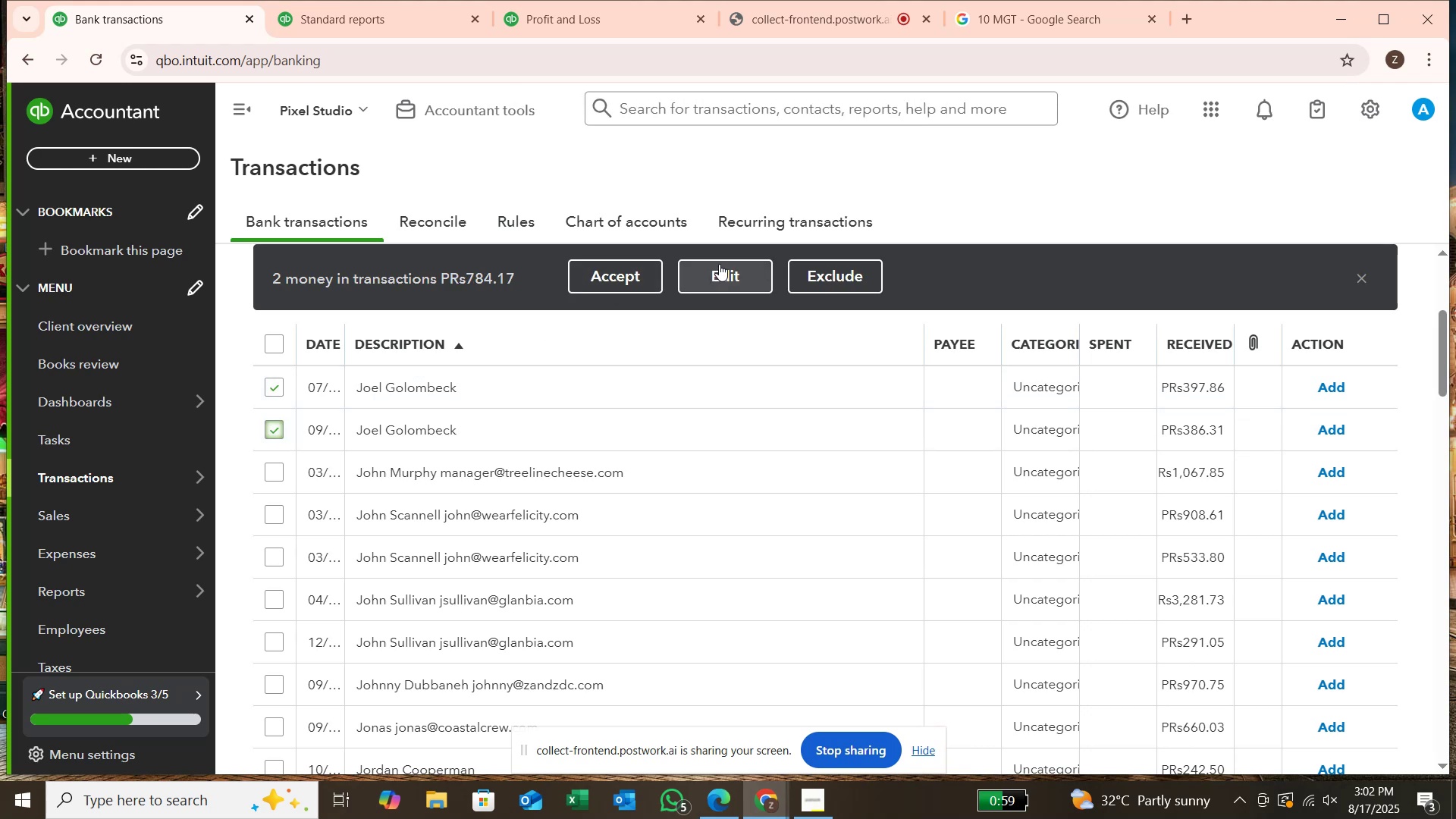 
left_click([730, 275])
 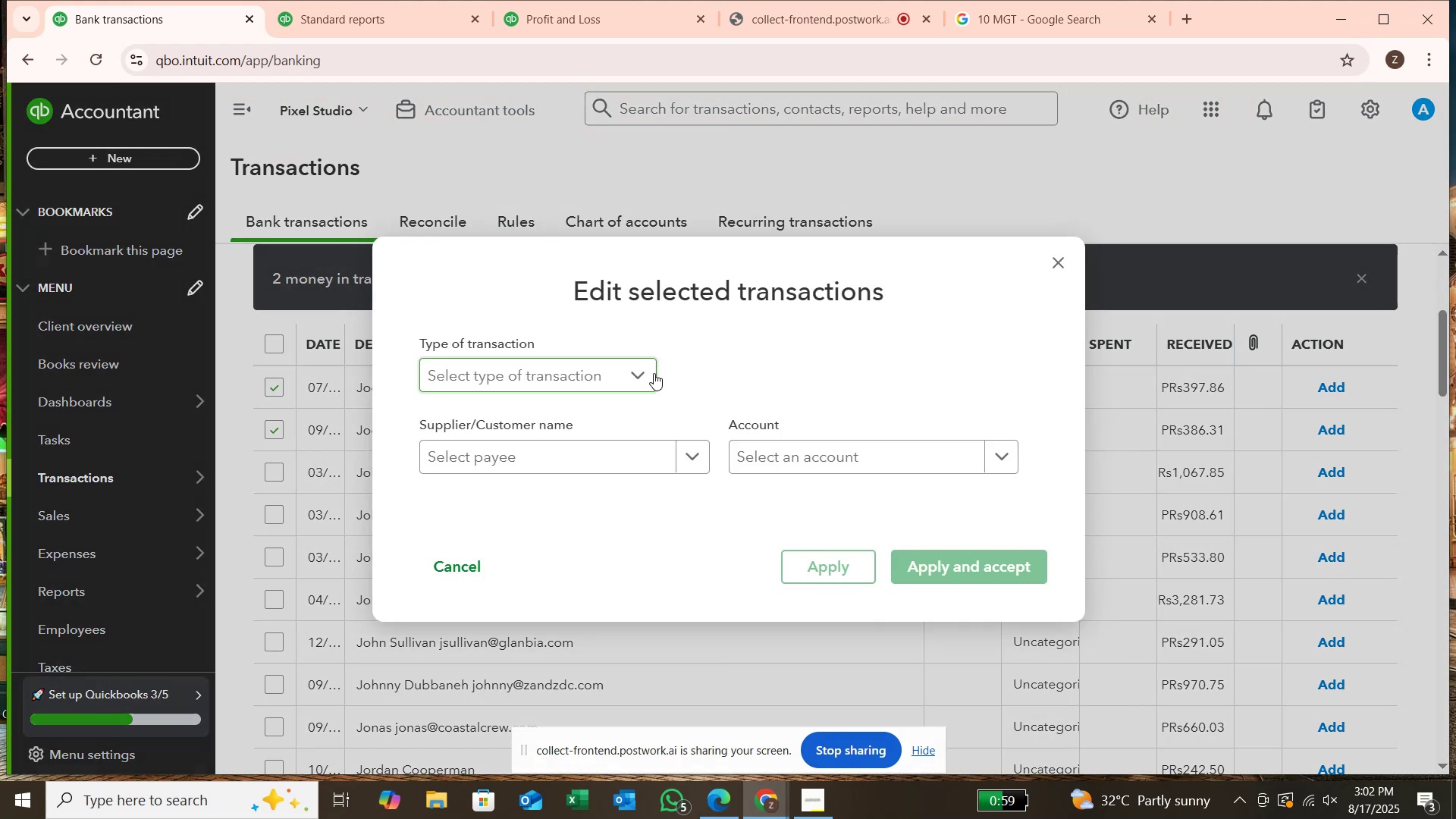 
left_click([645, 375])
 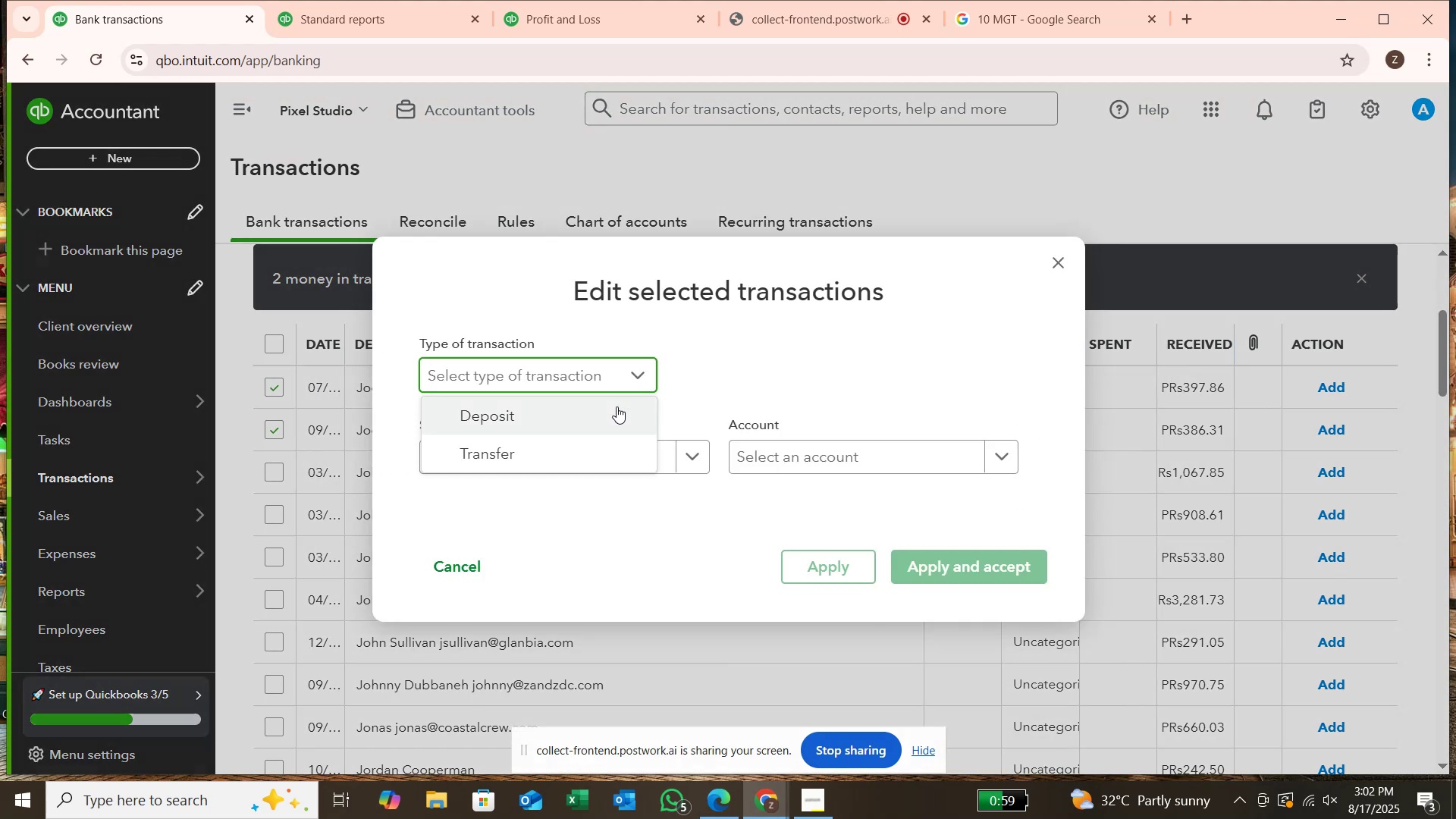 
left_click([617, 406])
 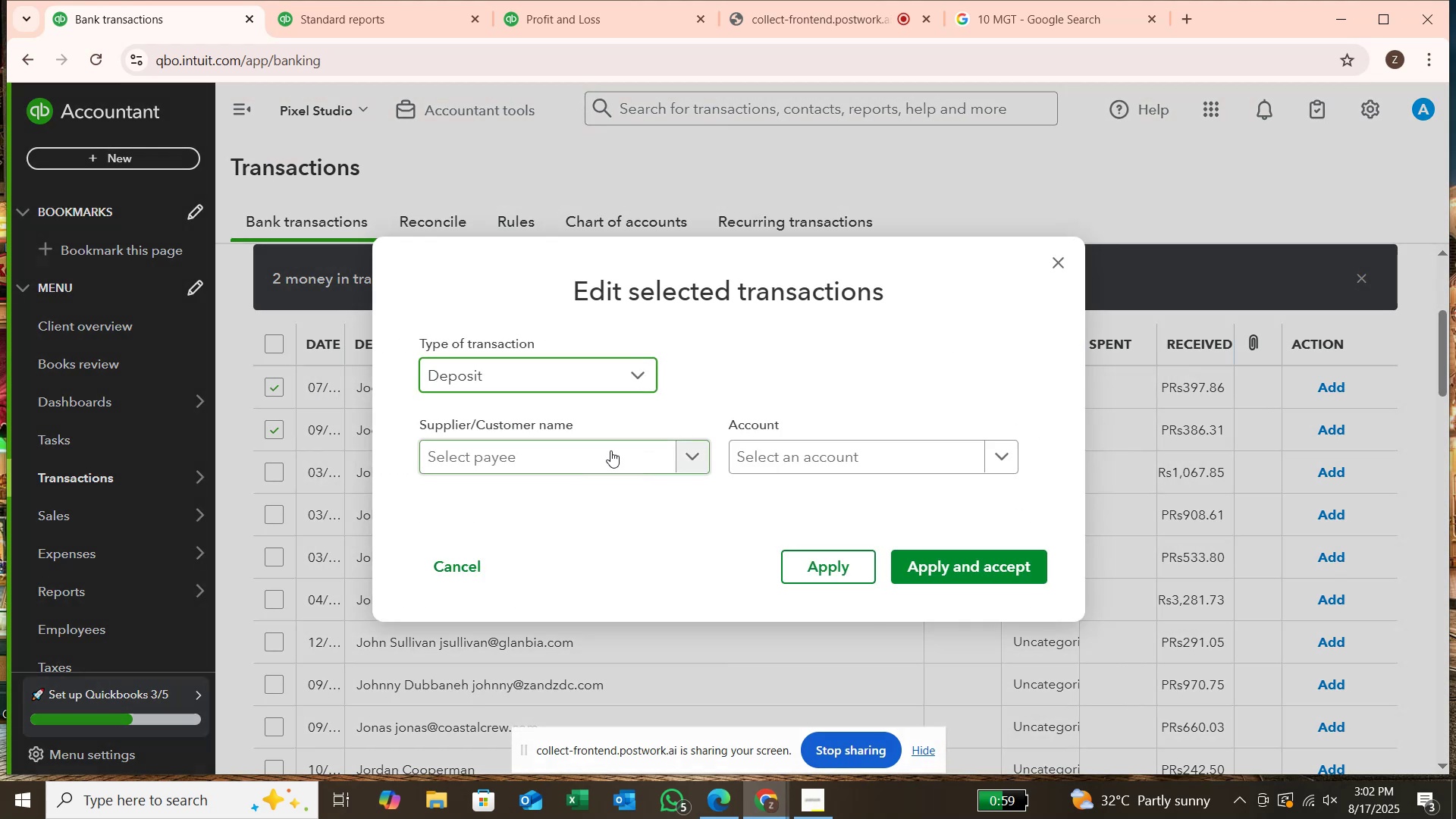 
left_click([610, 450])
 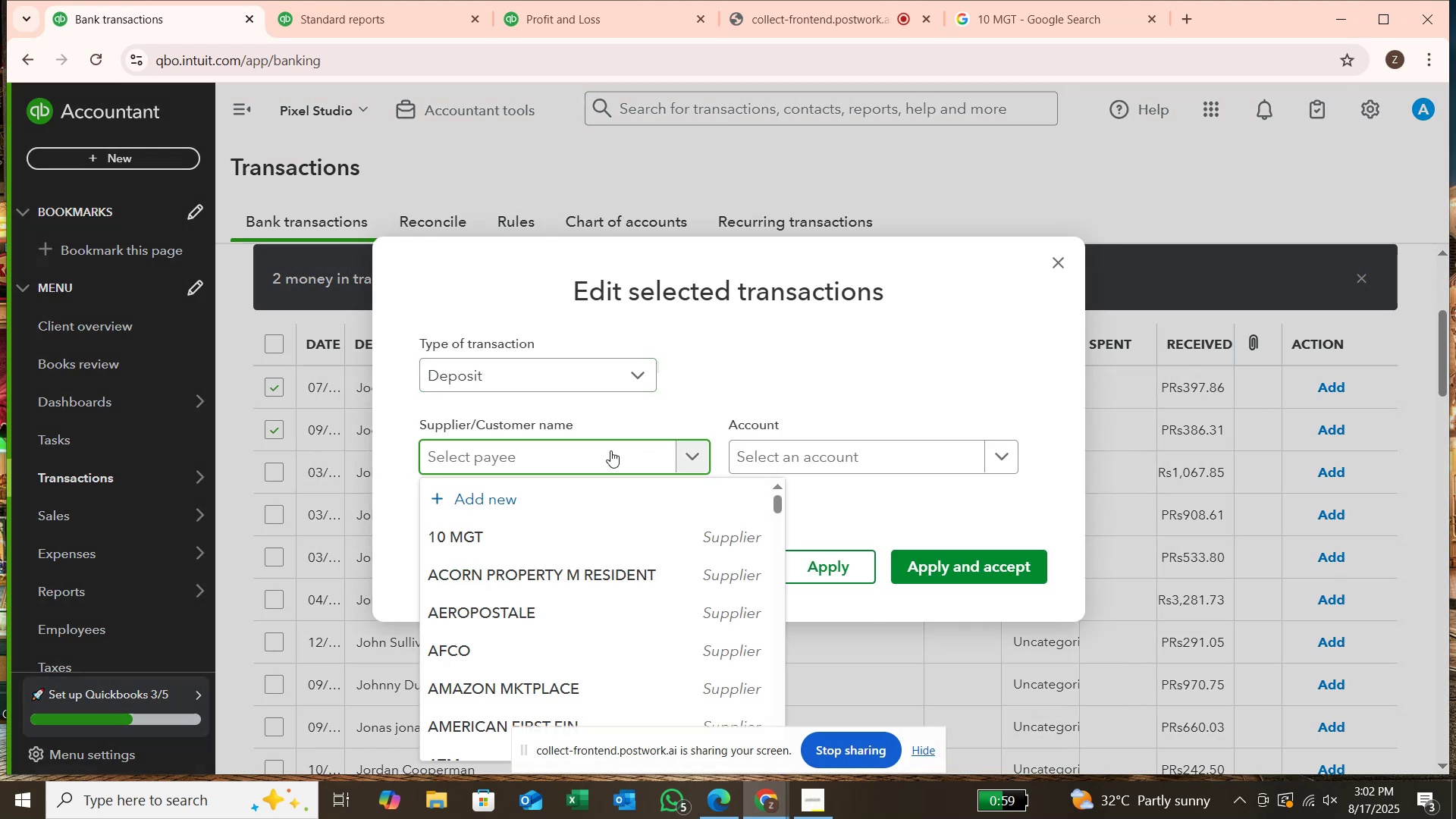 
type(JOEL)
 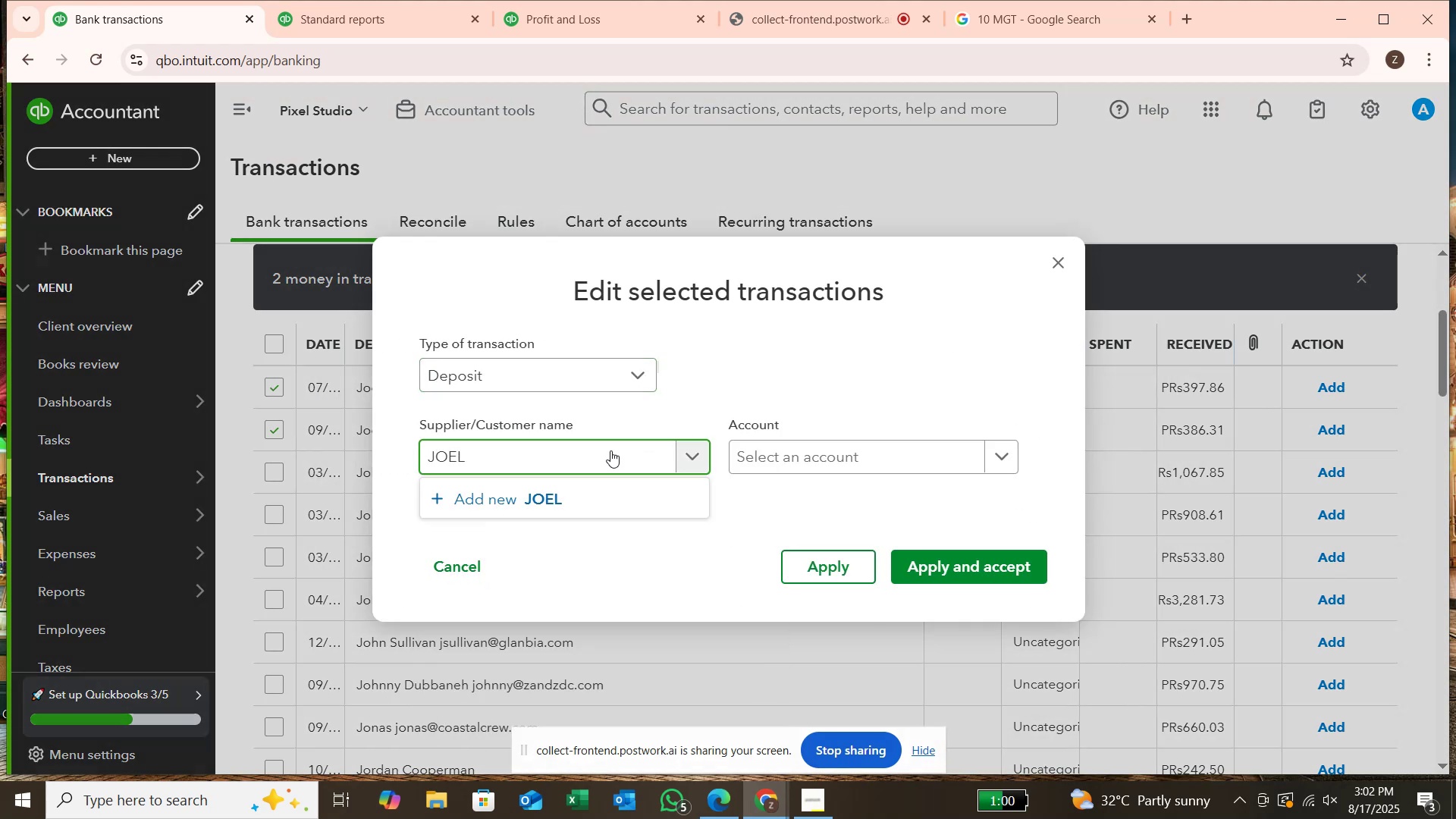 
key(Enter)
 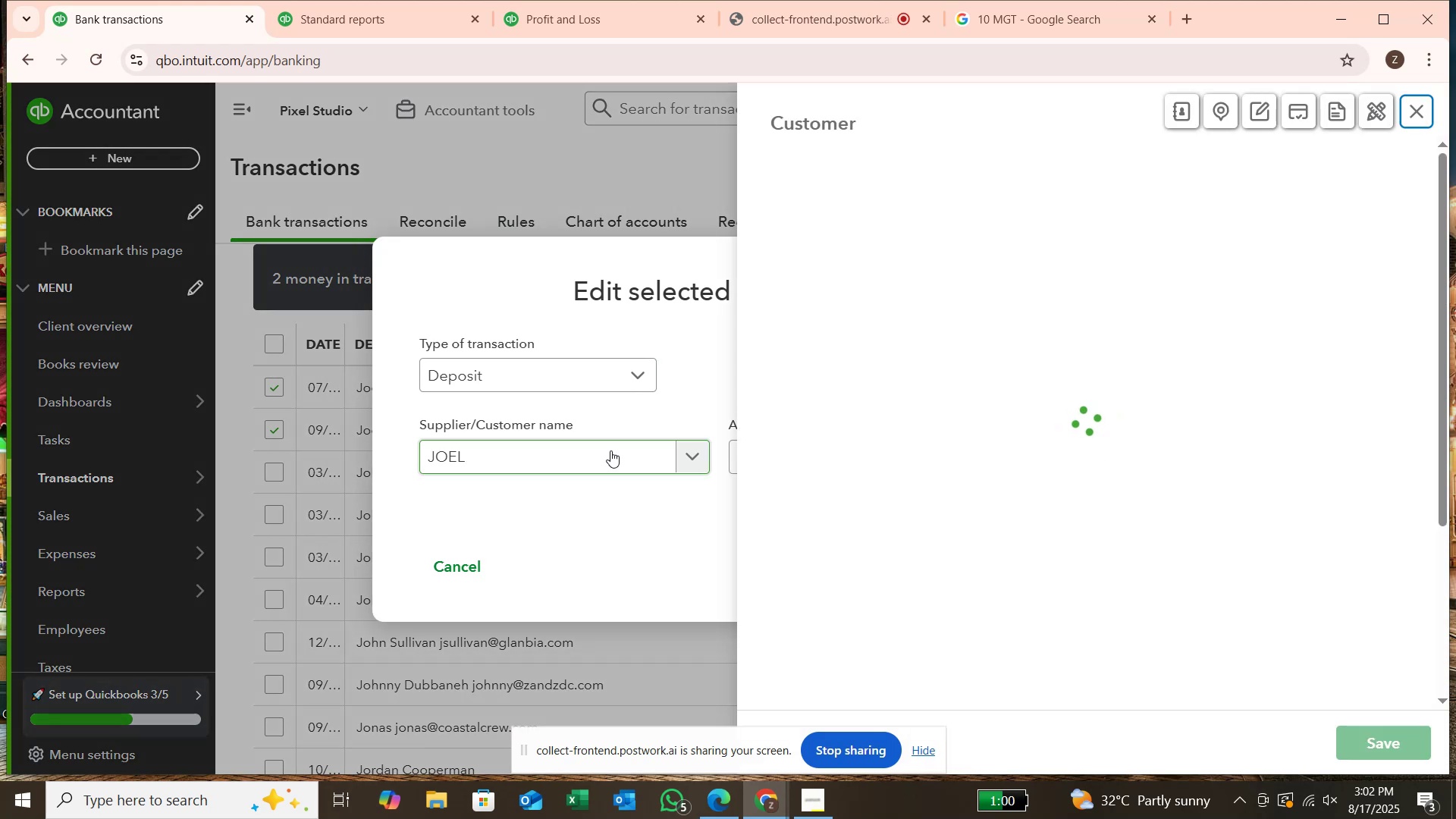 
key(Enter)
 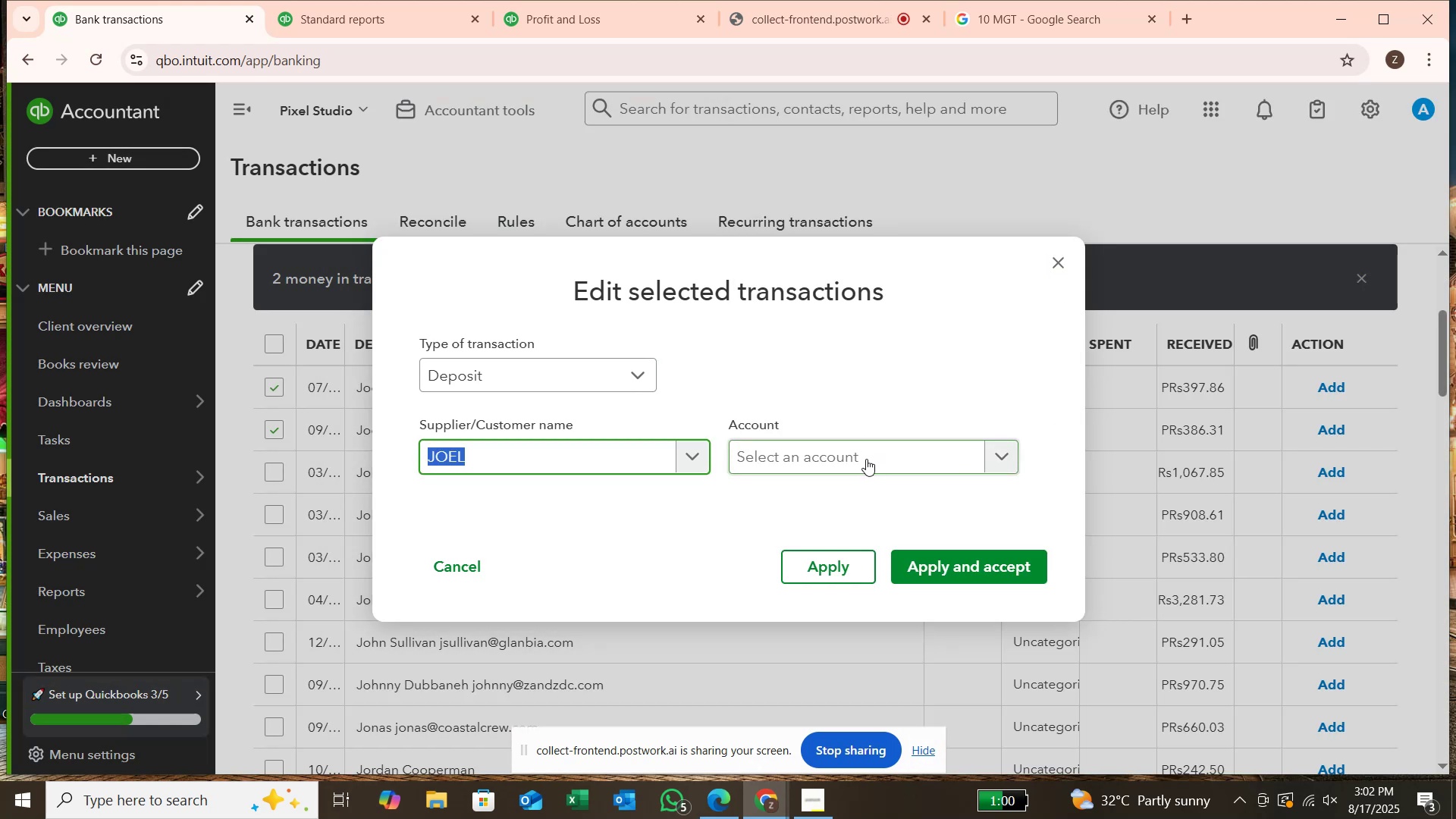 
wait(6.23)
 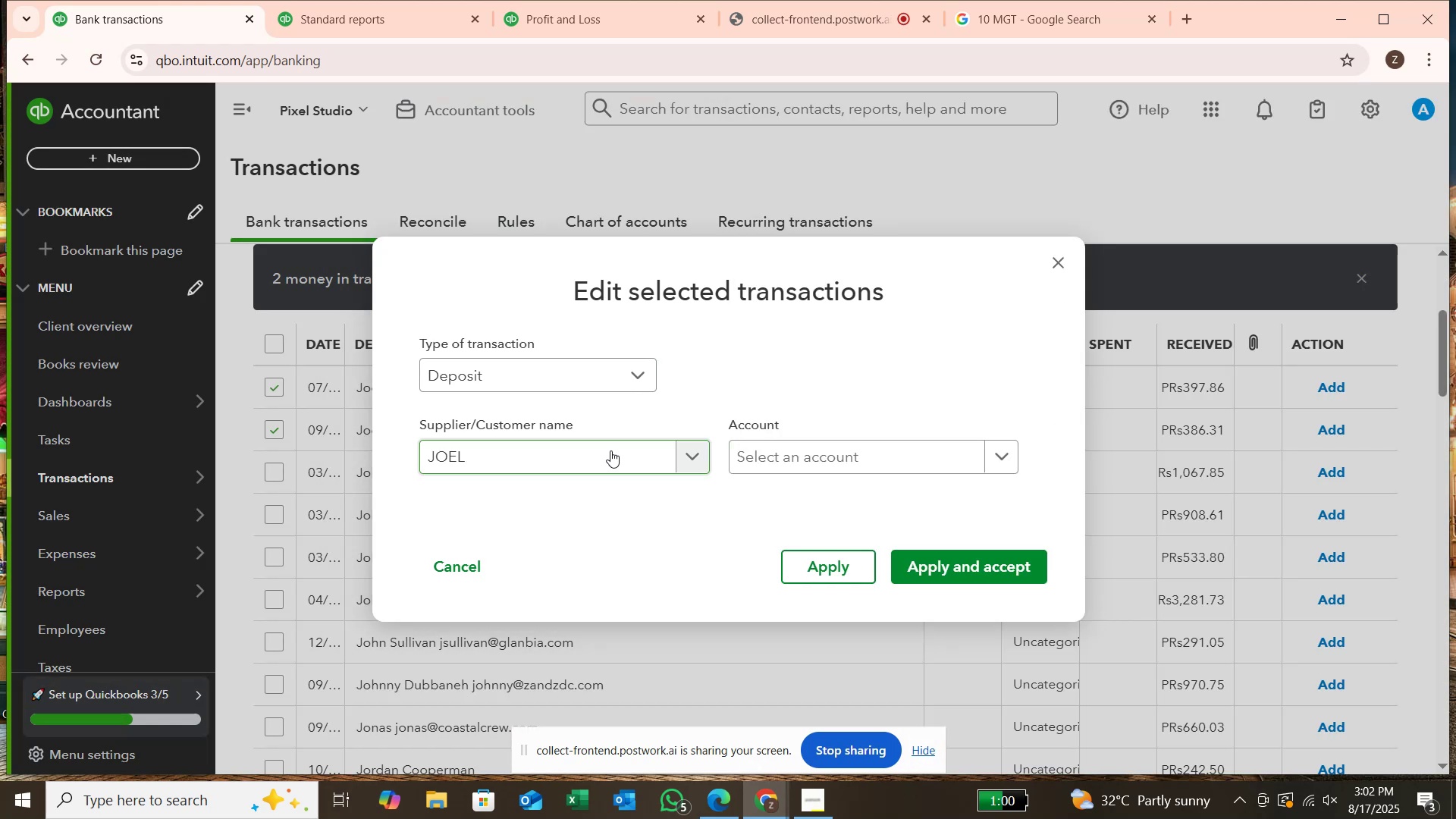 
type(SER)
 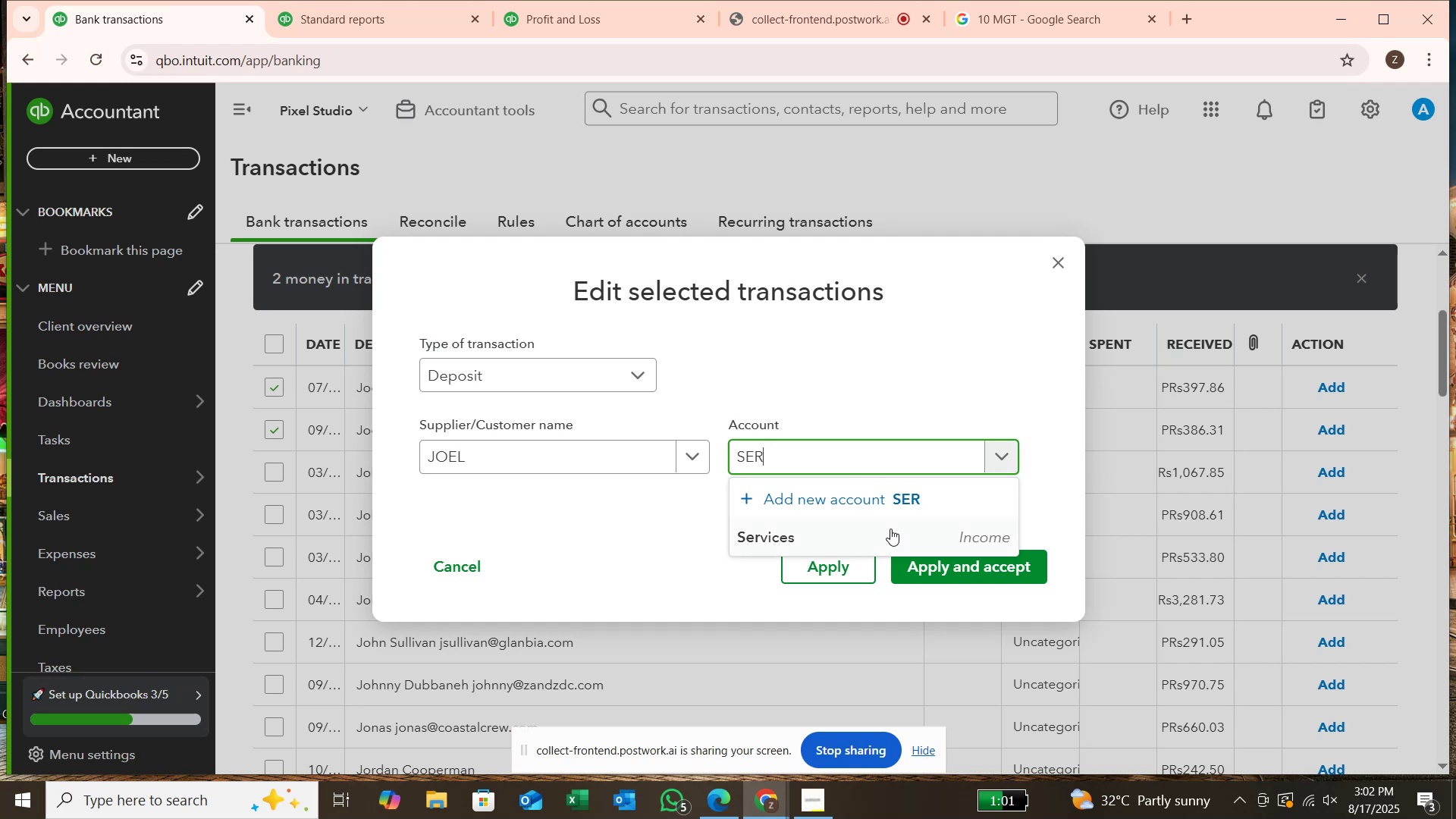 
left_click([889, 541])
 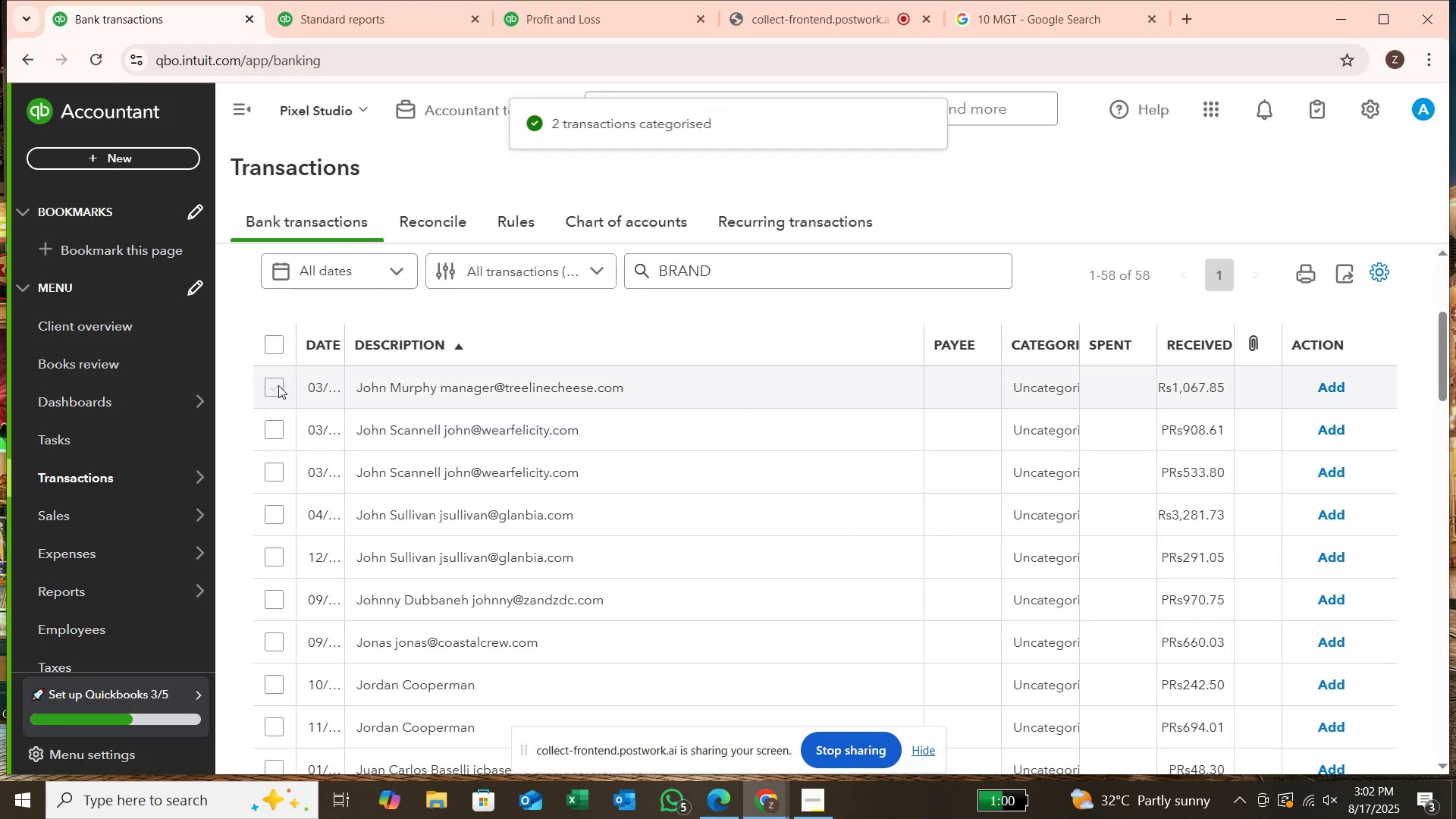 
left_click([270, 389])
 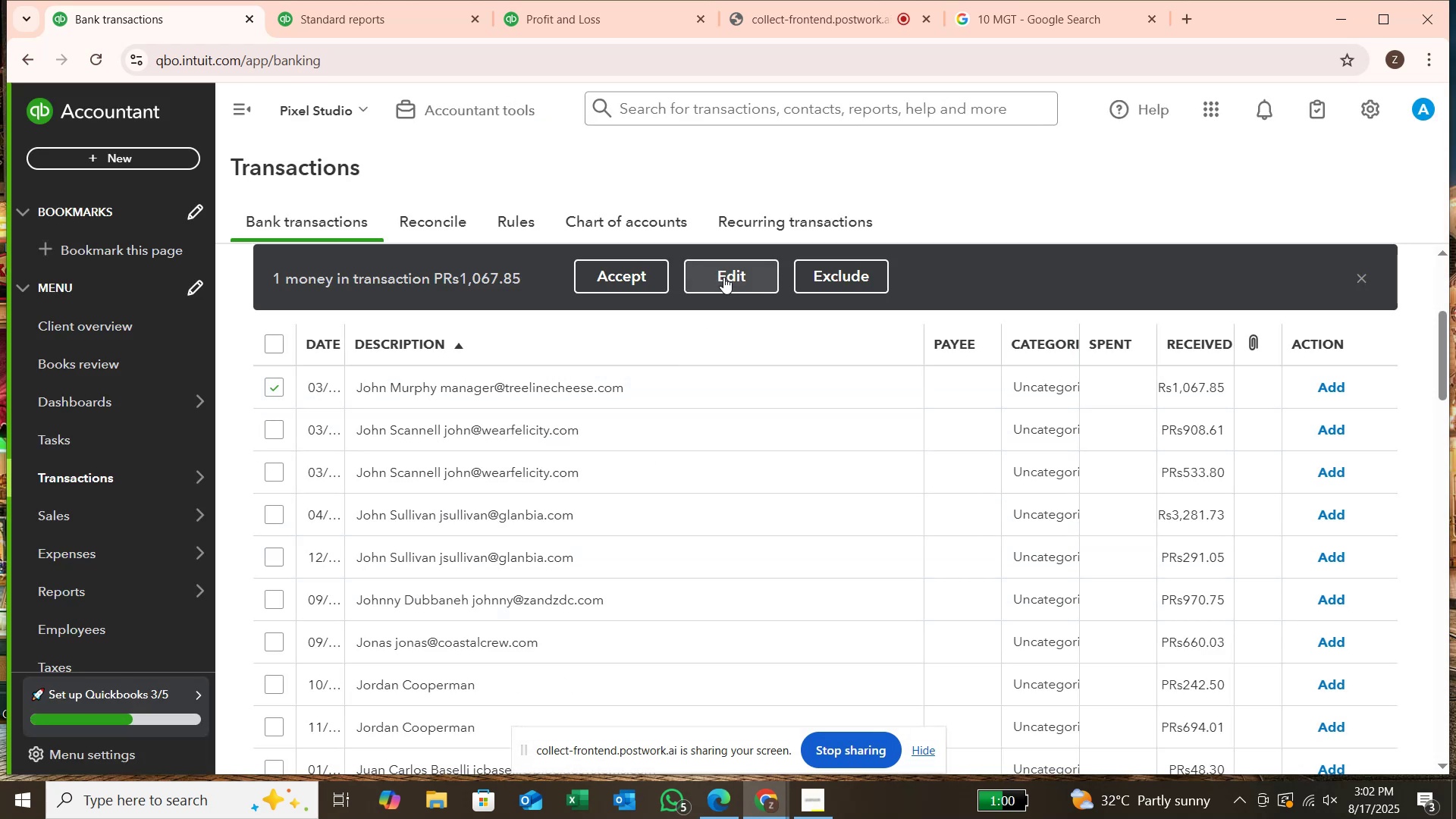 
wait(5.63)
 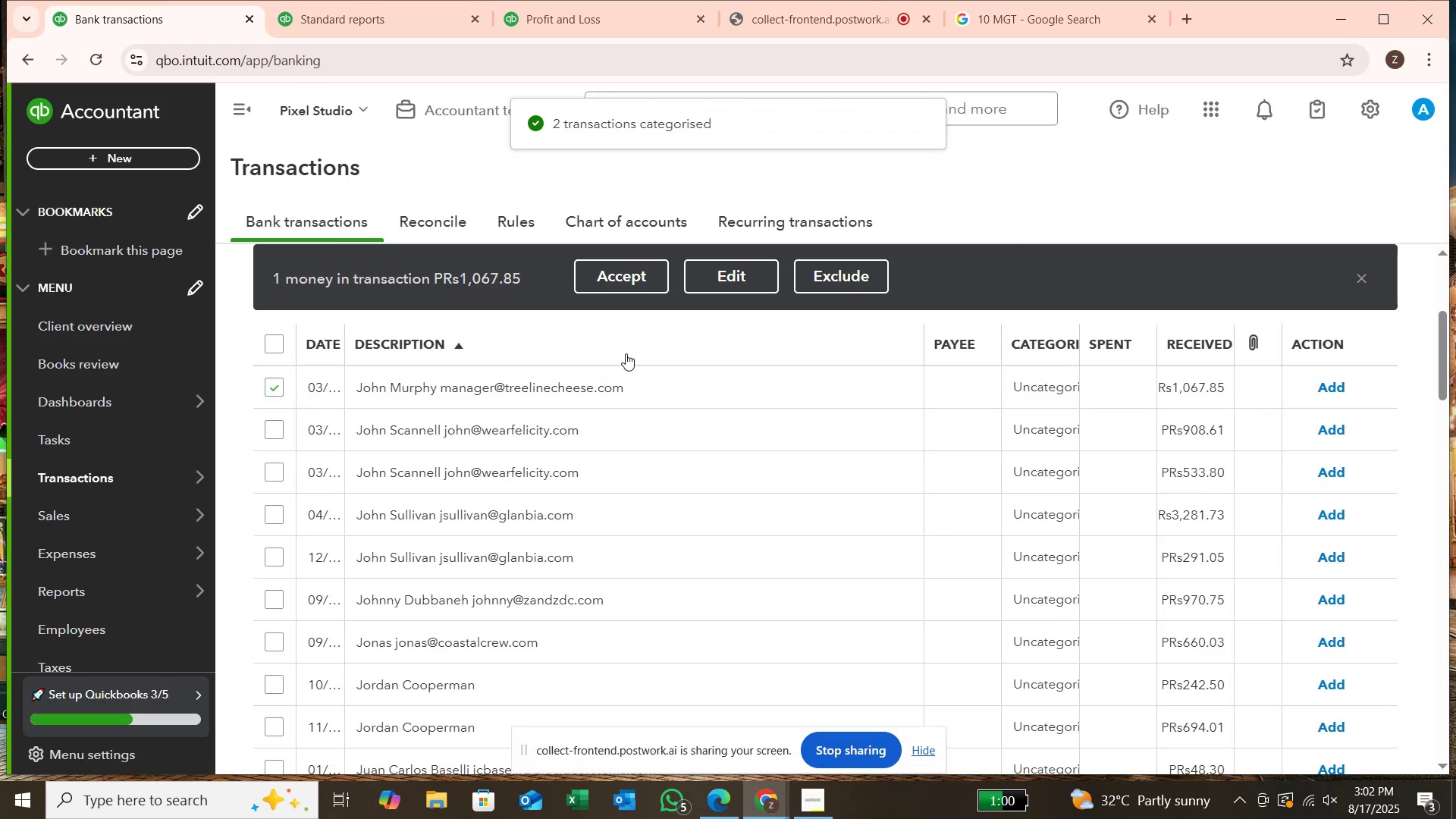 
left_click([732, 273])
 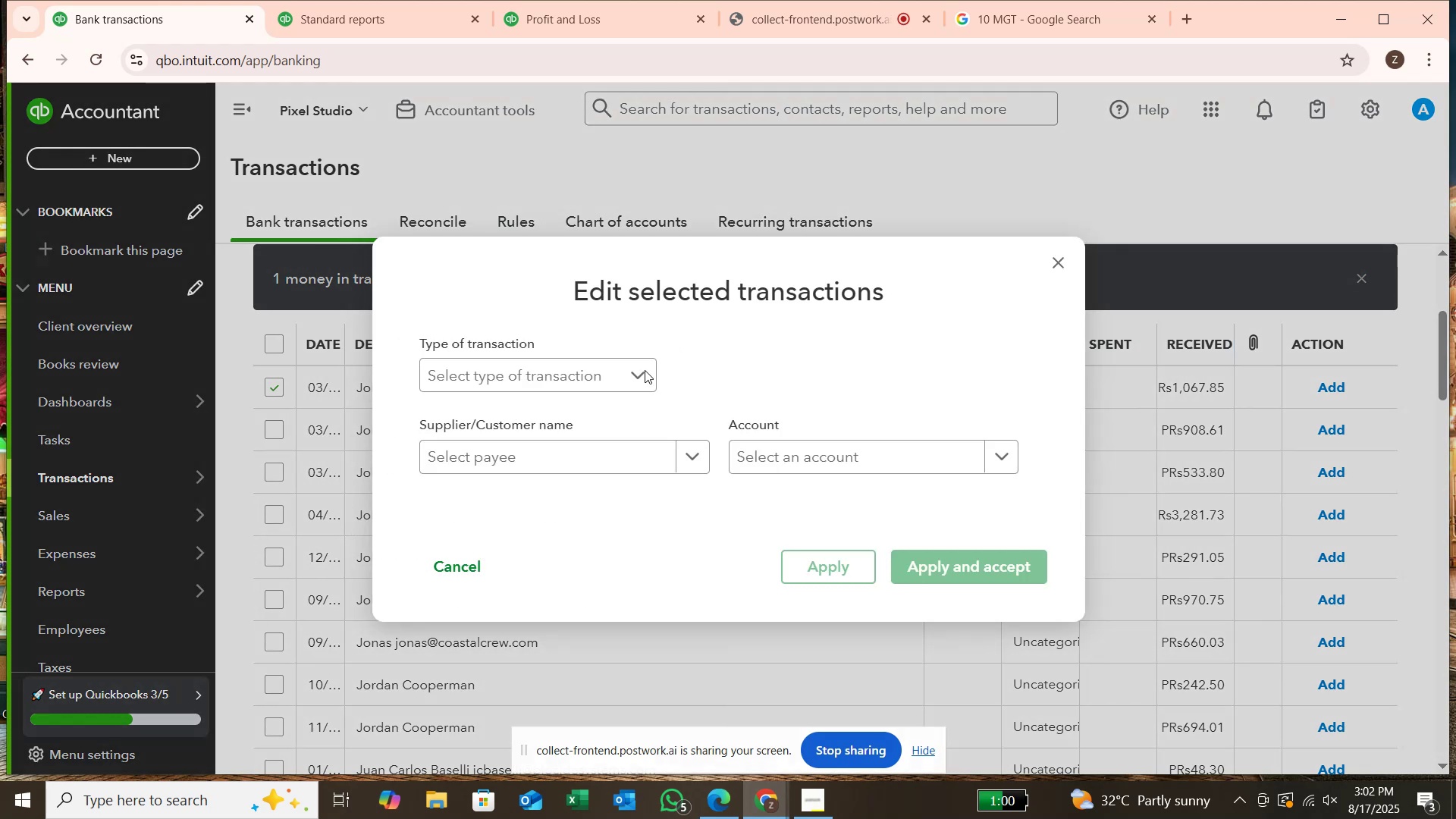 
left_click([644, 372])
 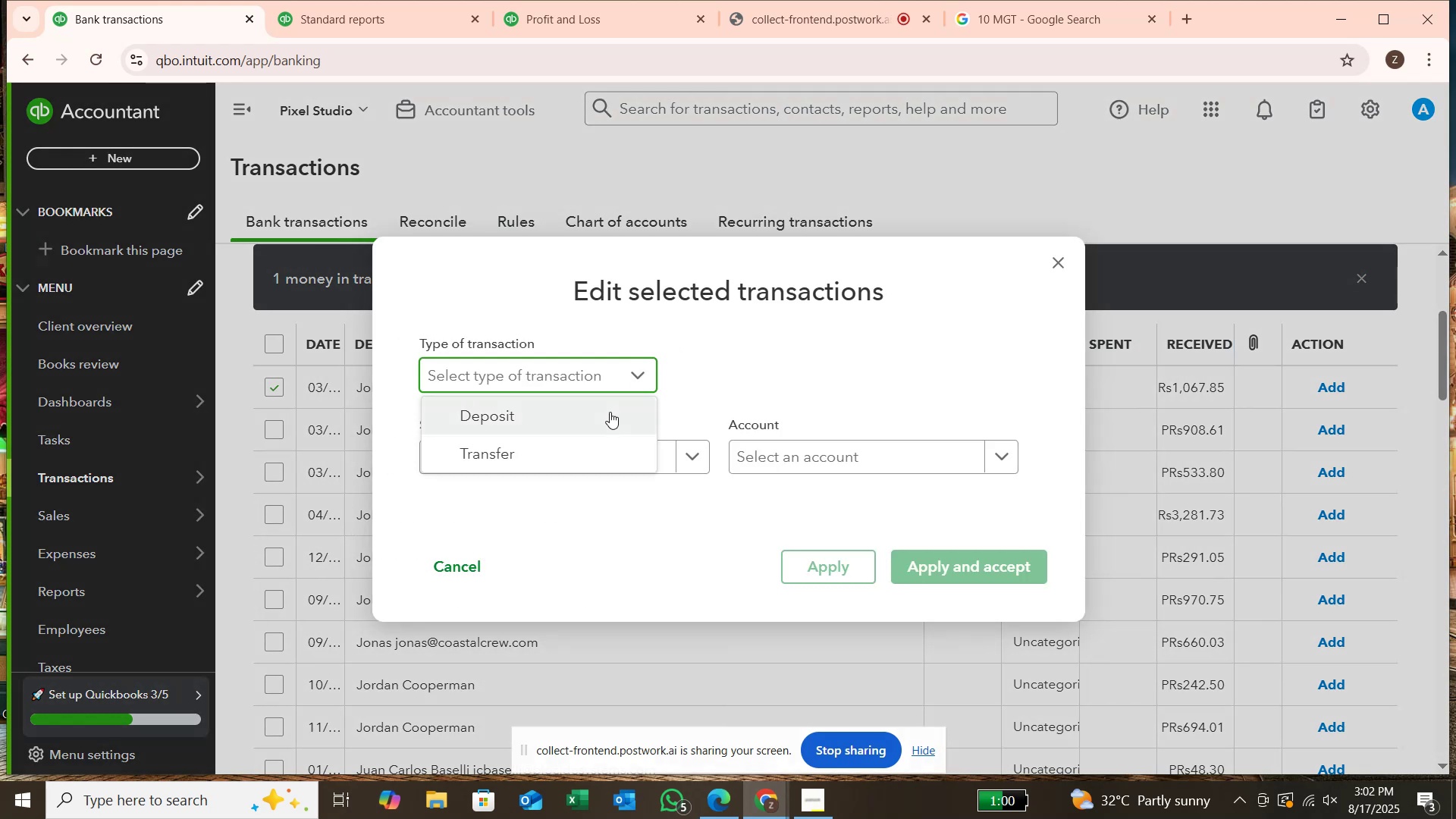 
left_click([610, 412])
 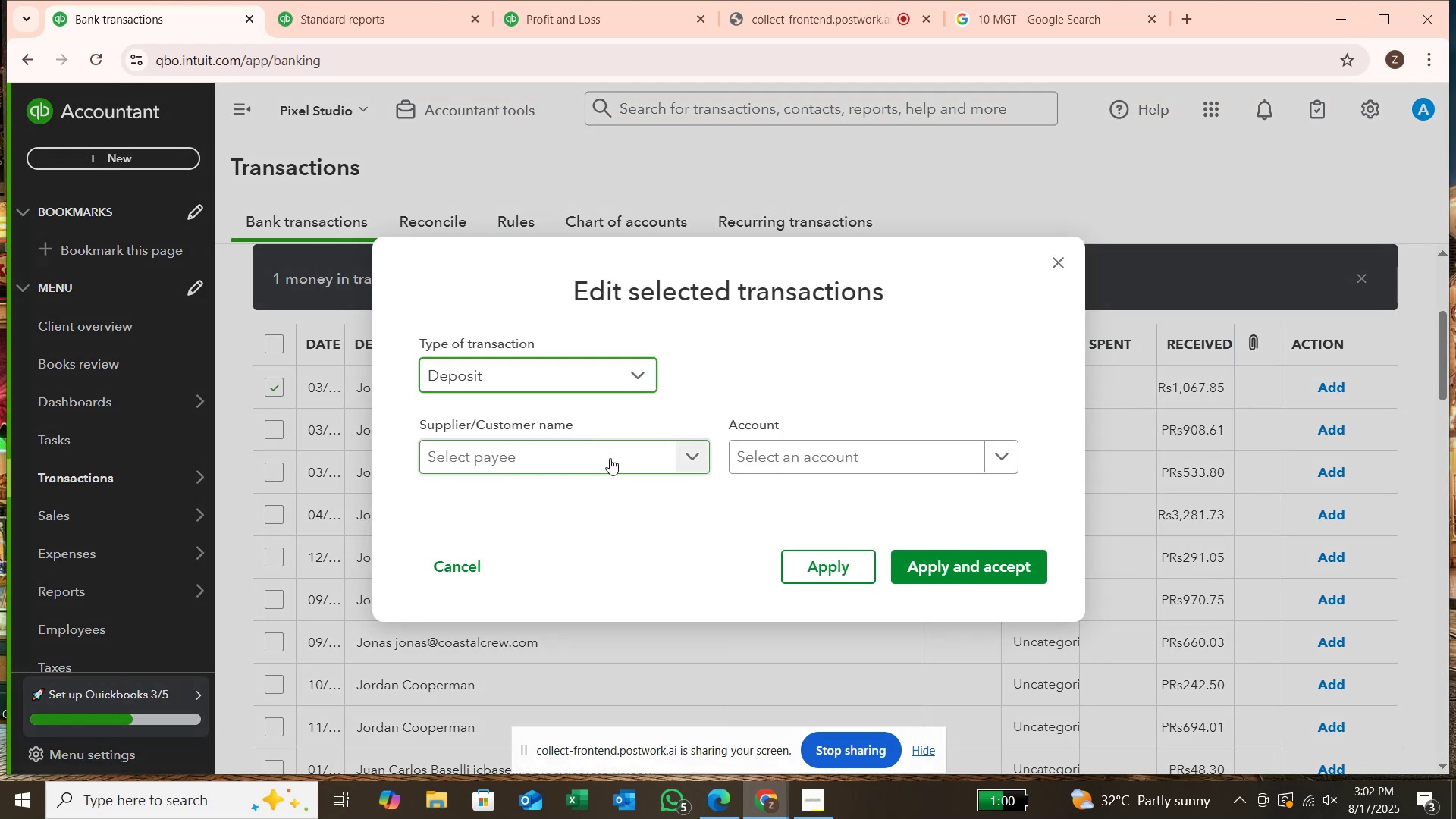 
left_click([610, 458])
 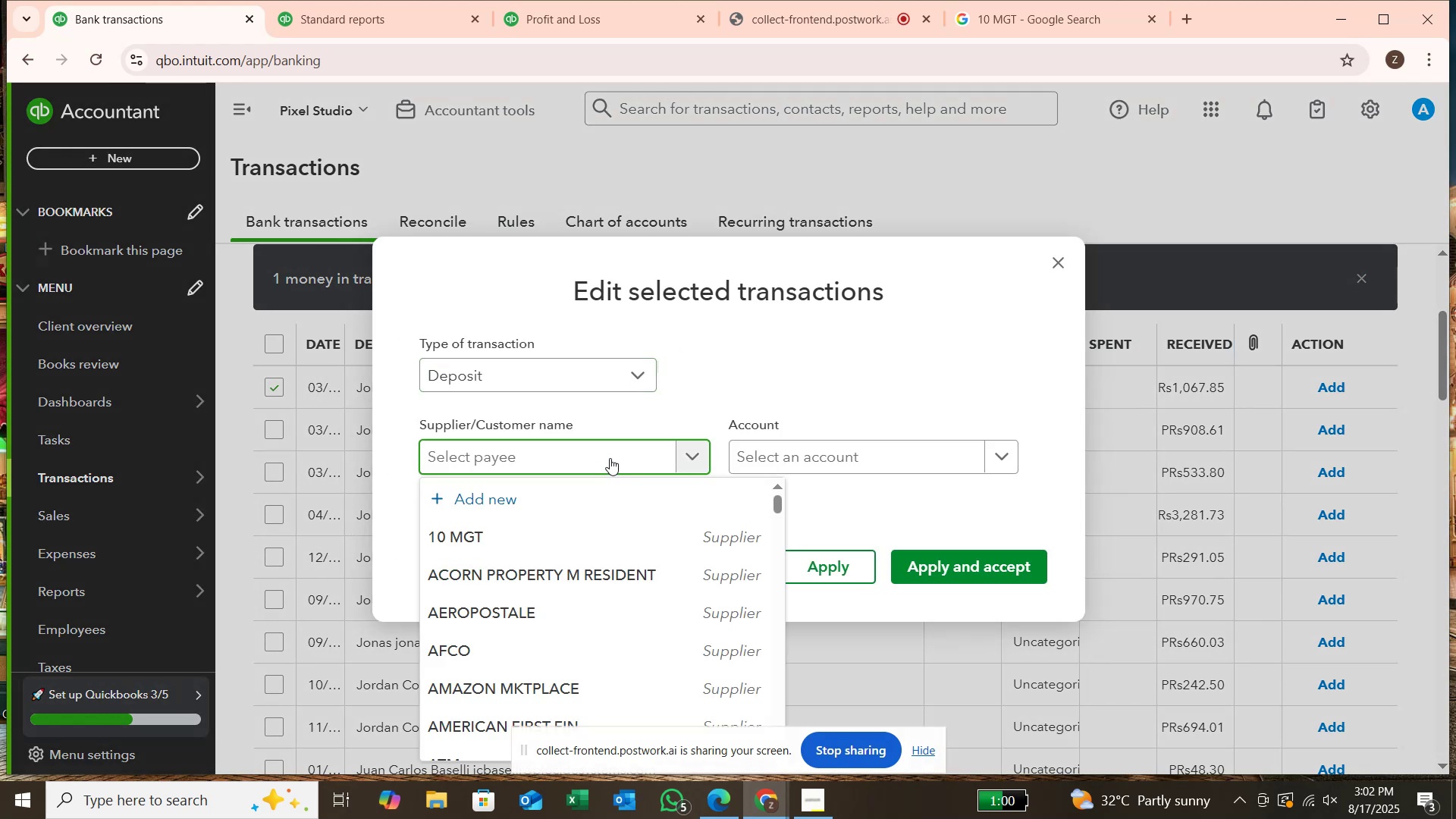 
type(MURPHY)
 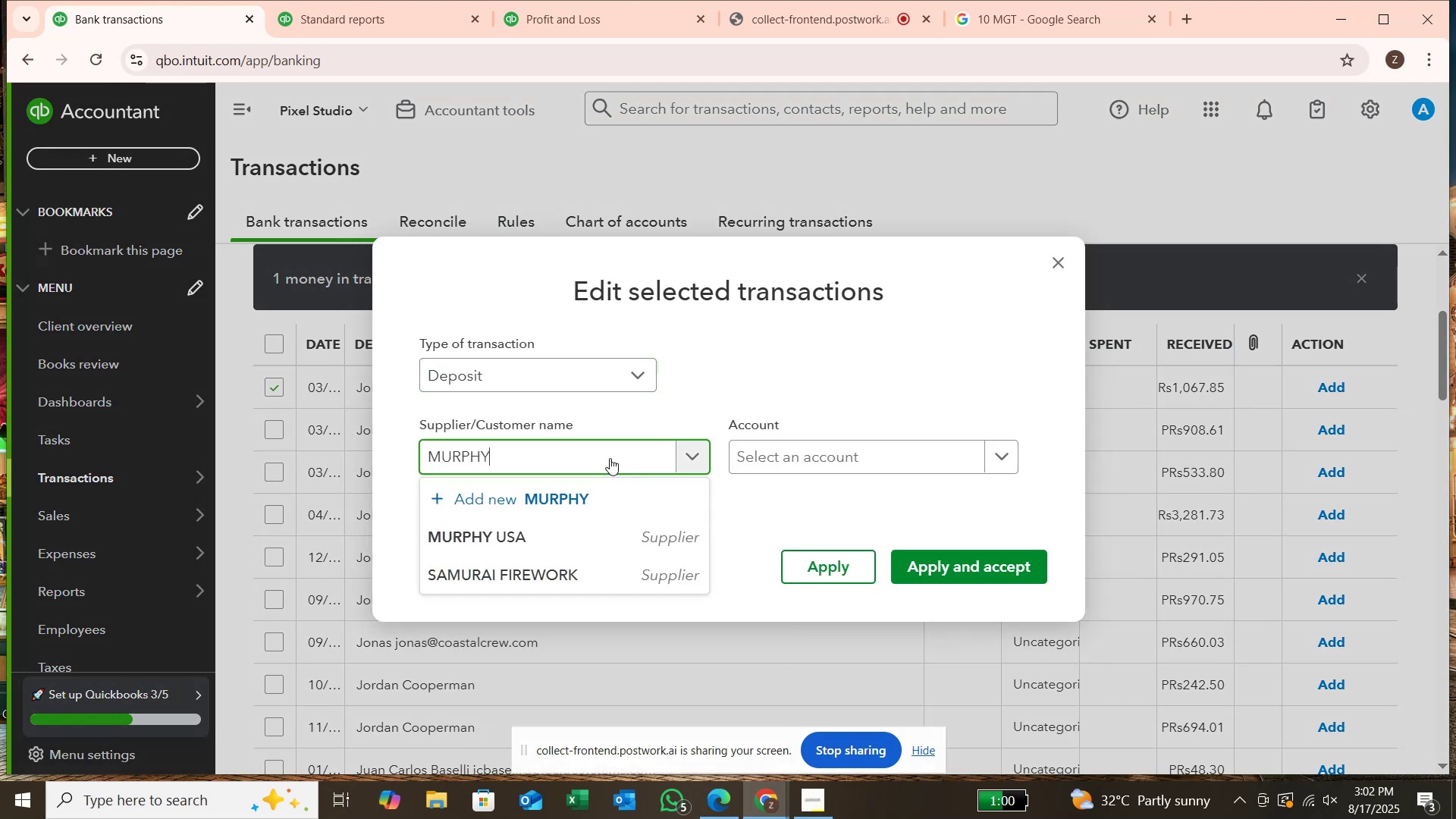 
key(Enter)
 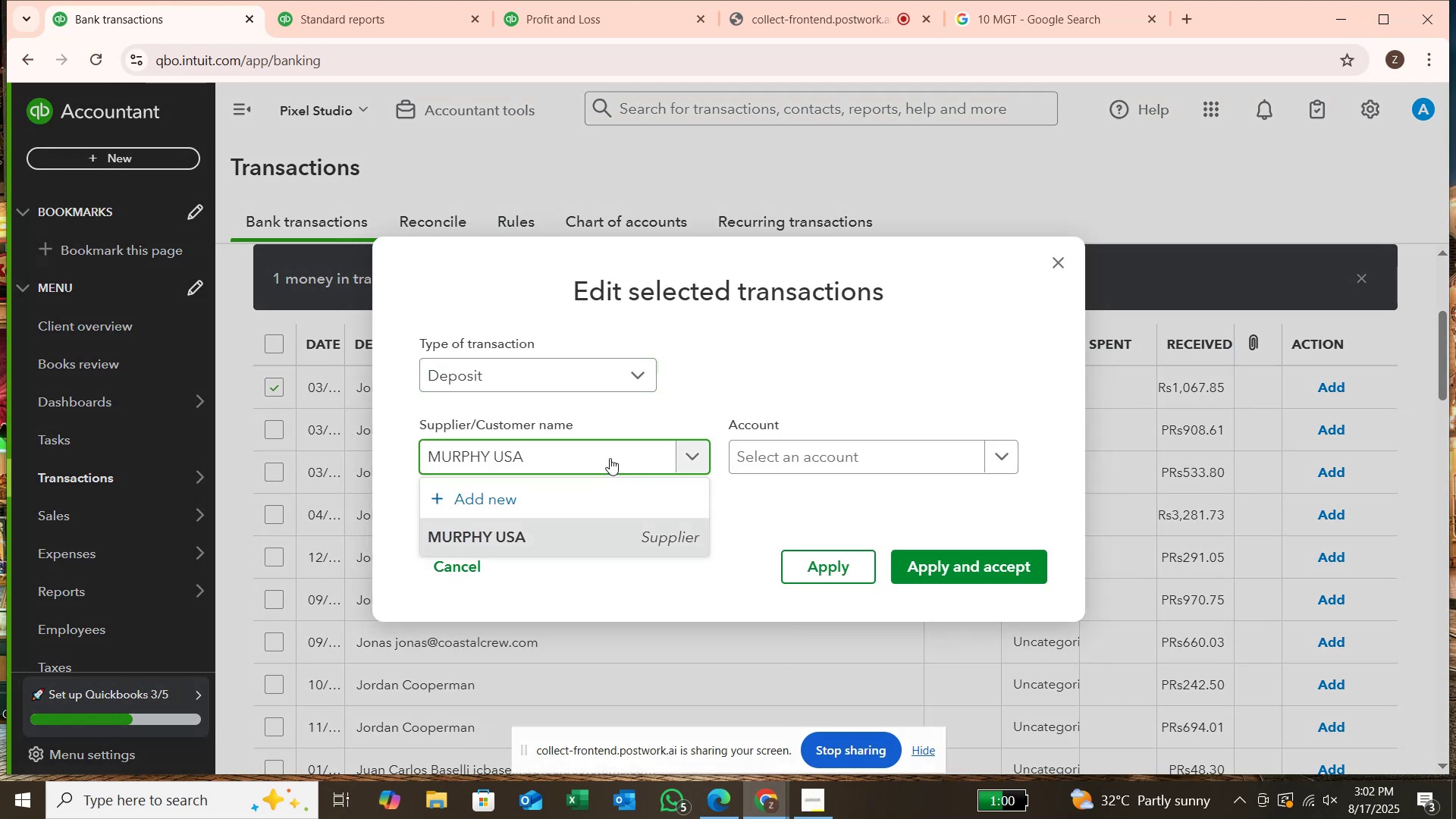 
key(Enter)
 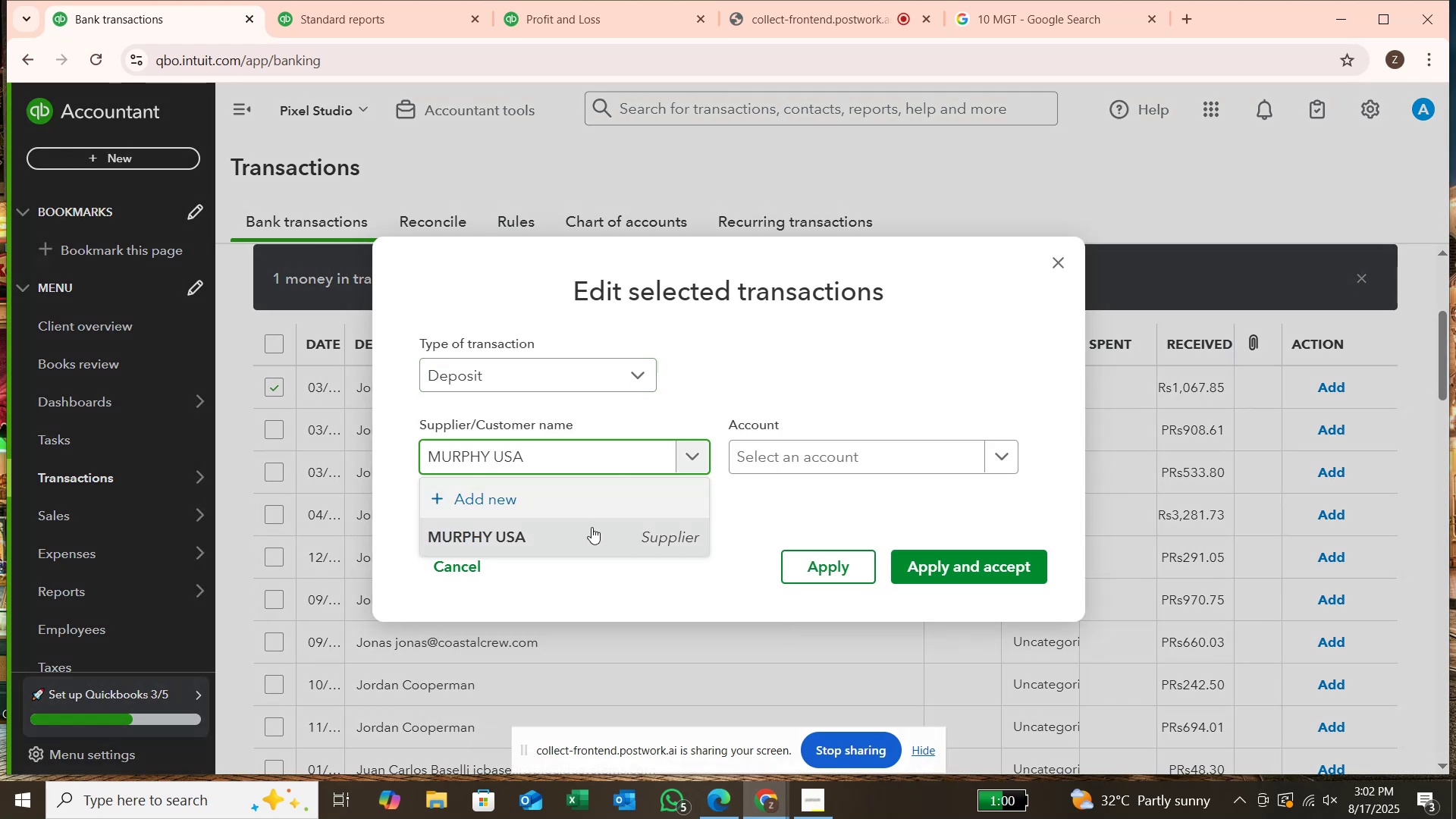 
left_click([591, 535])
 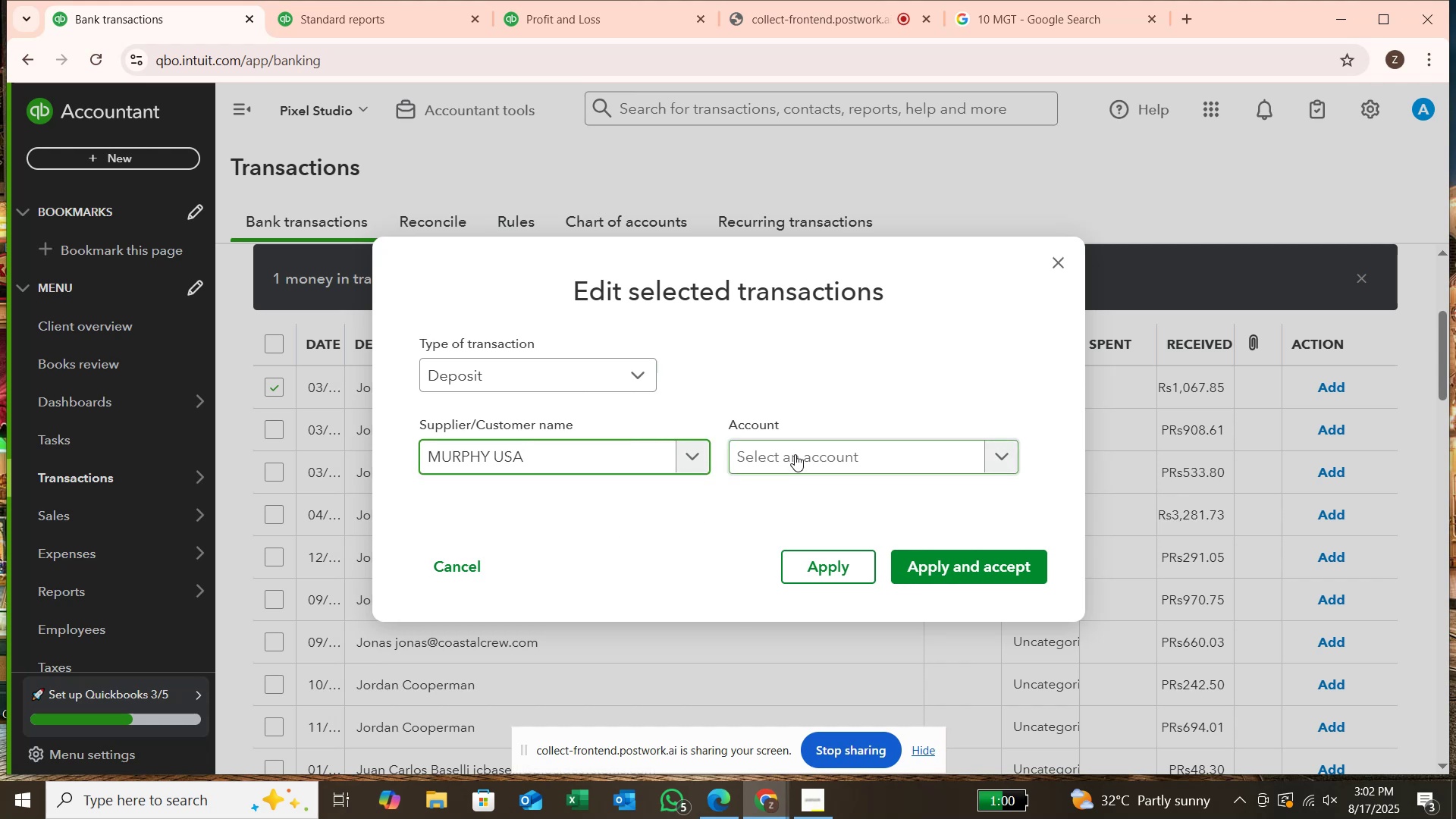 
left_click([795, 454])
 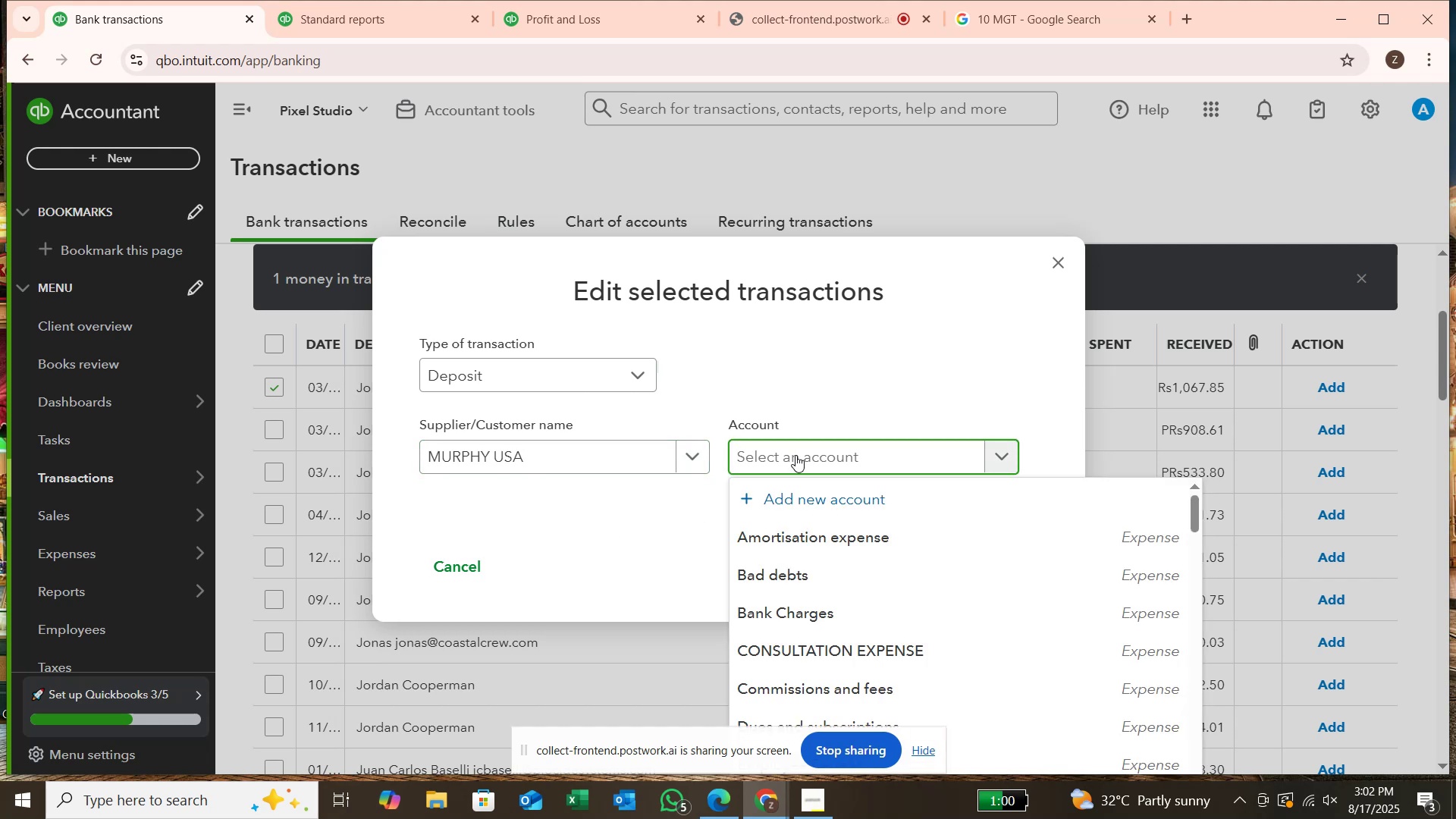 
type(SER)
 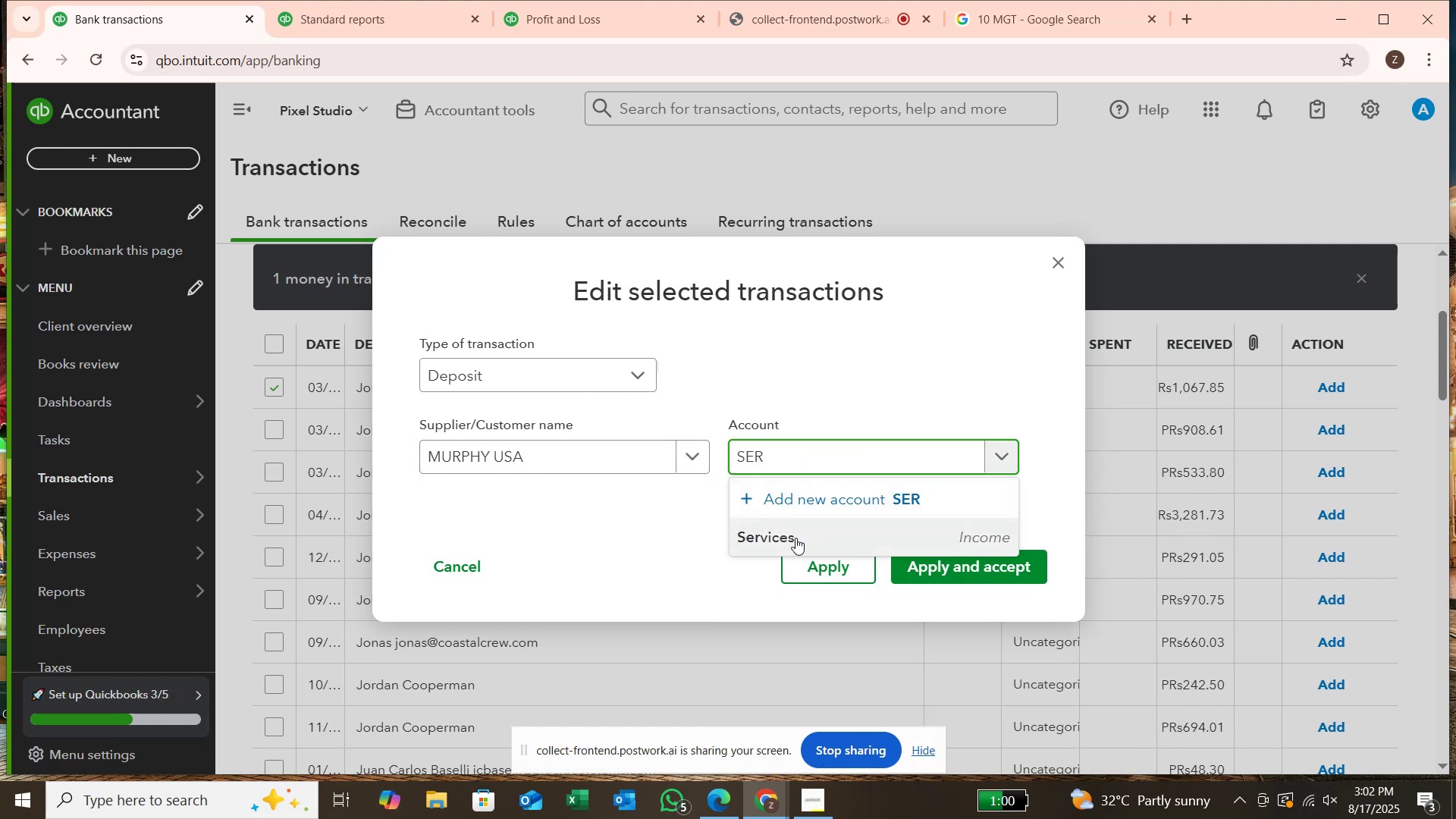 
left_click([796, 538])
 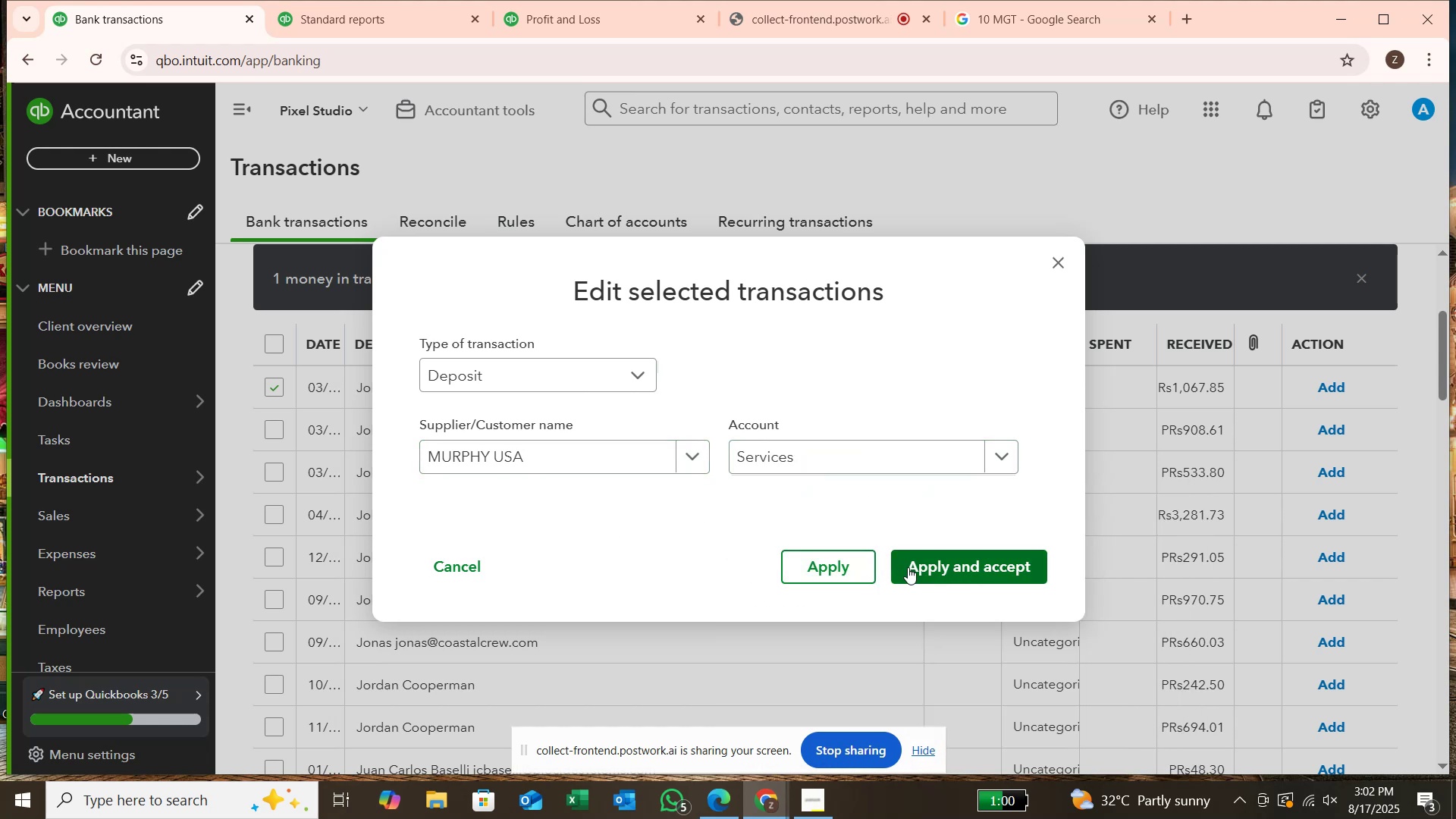 
left_click([908, 569])
 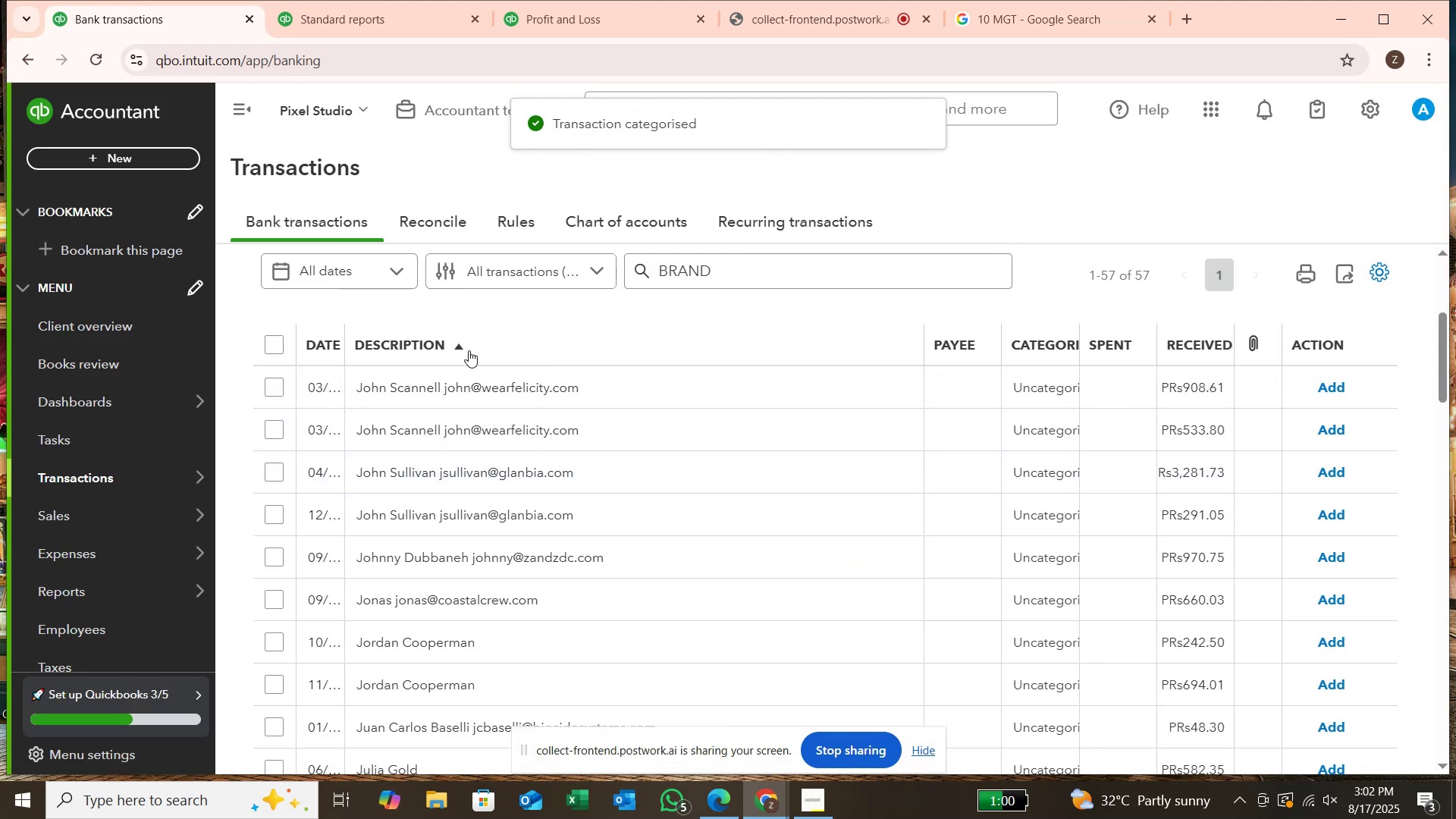 
wait(8.82)
 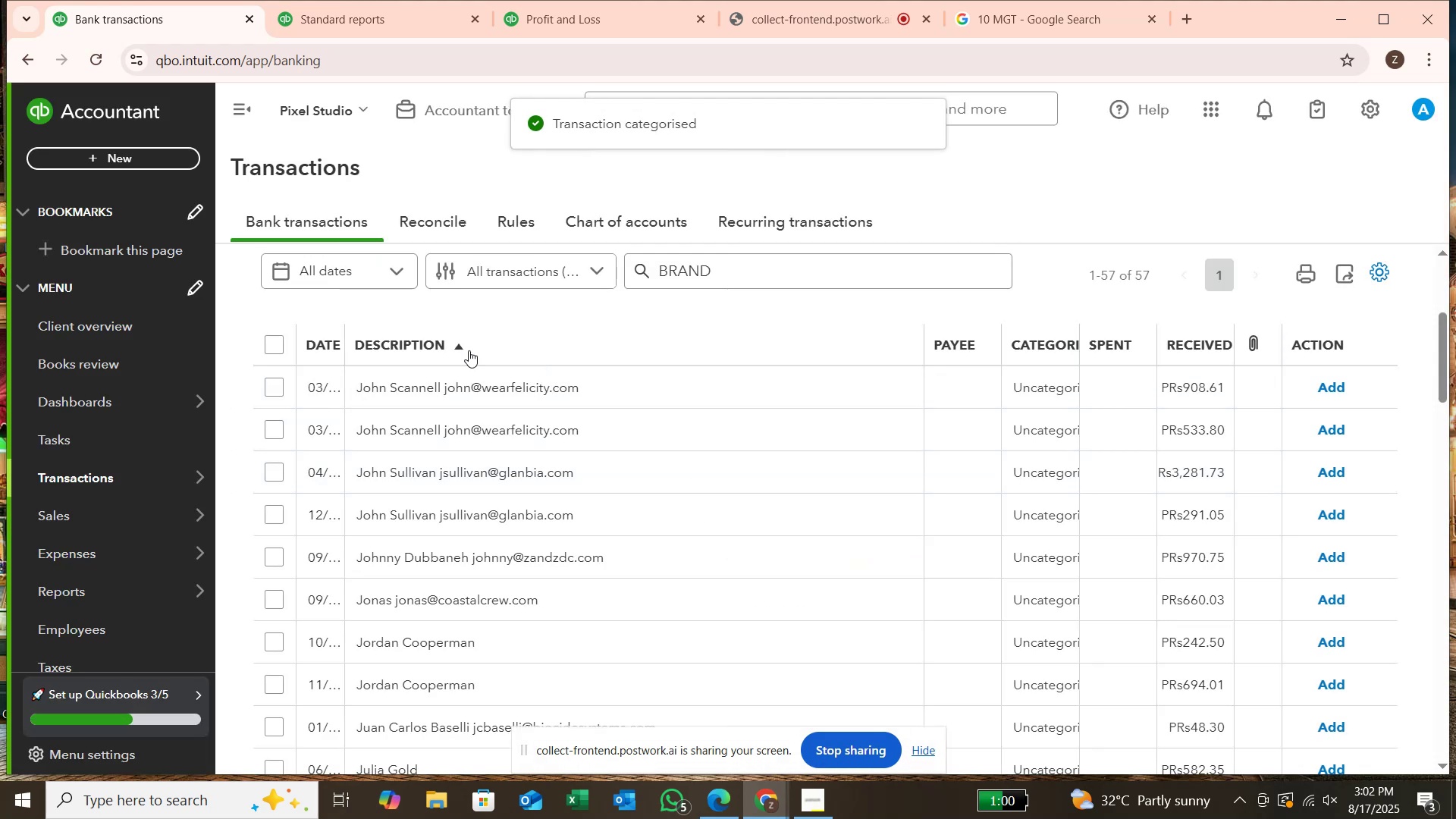 
left_click([733, 272])
 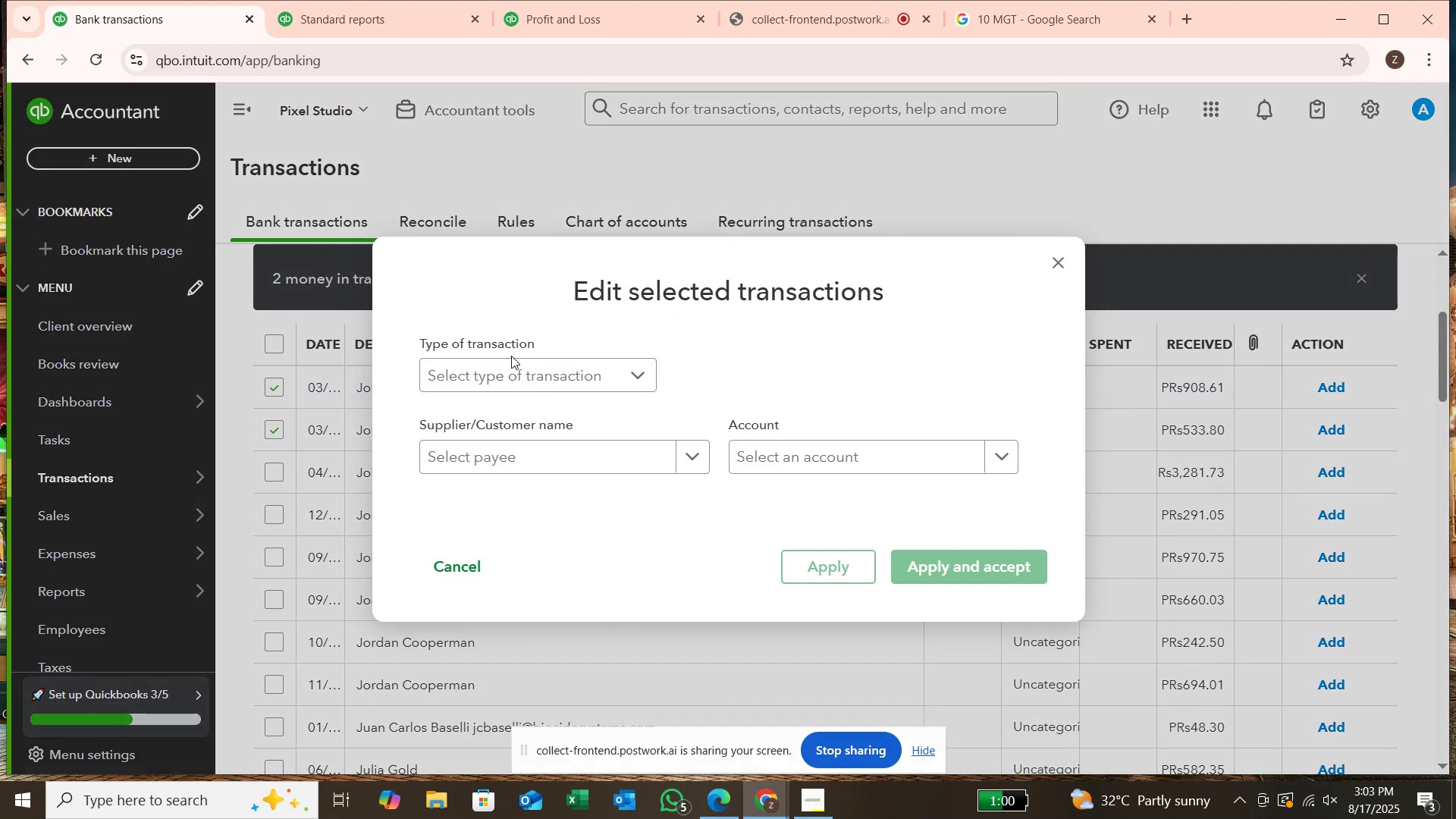 
left_click([511, 365])
 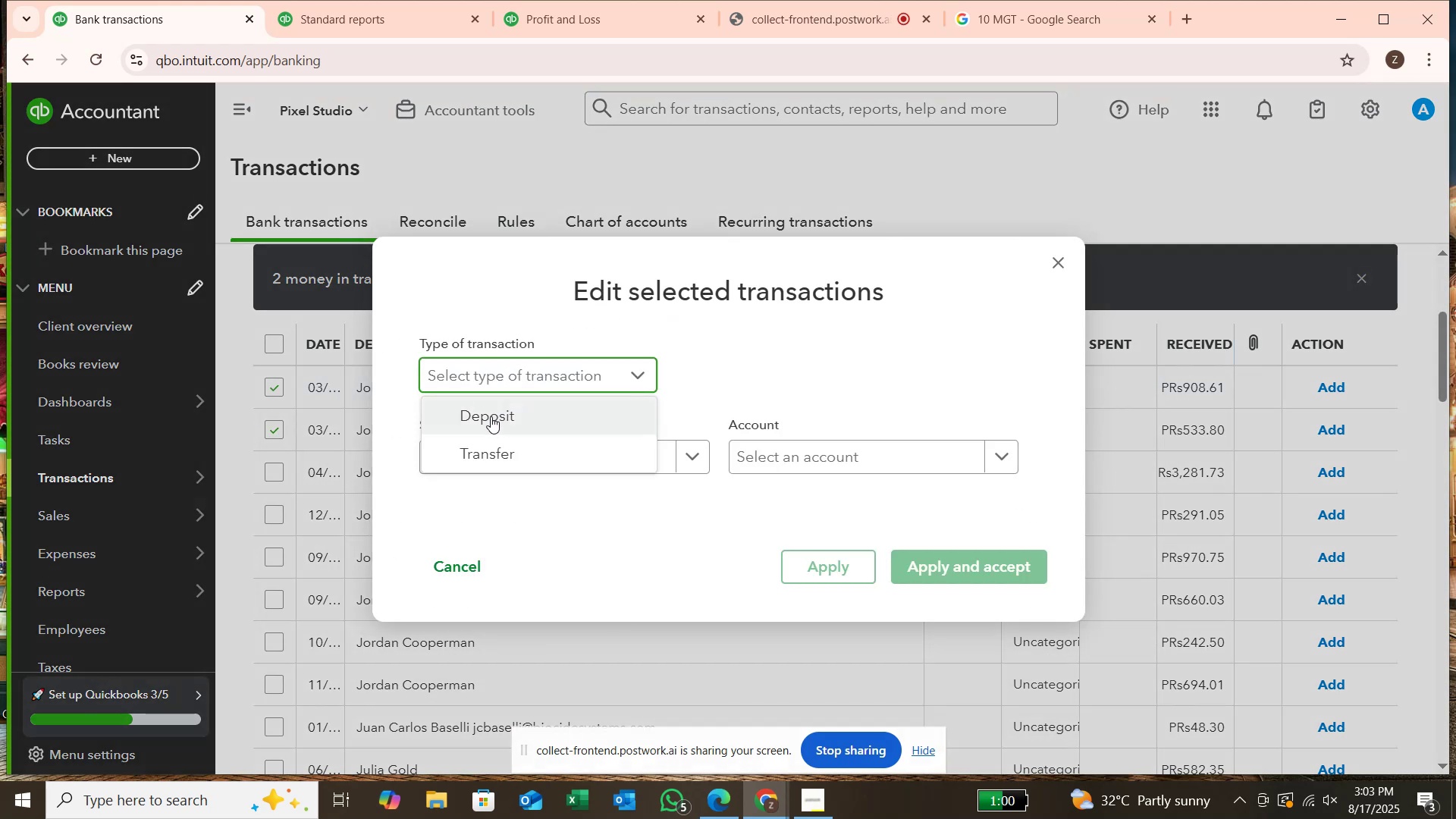 
left_click([491, 417])
 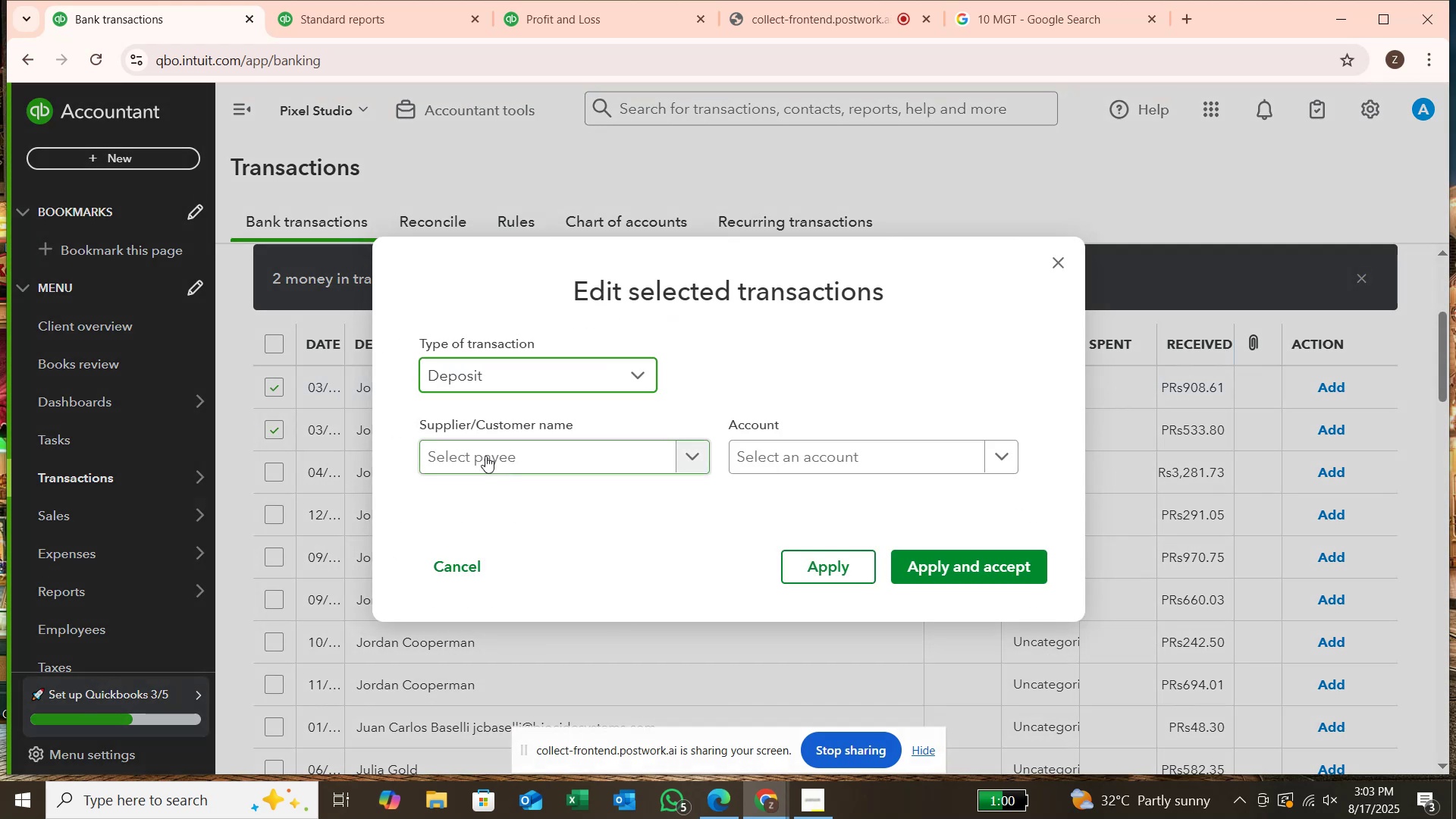 
left_click([485, 456])
 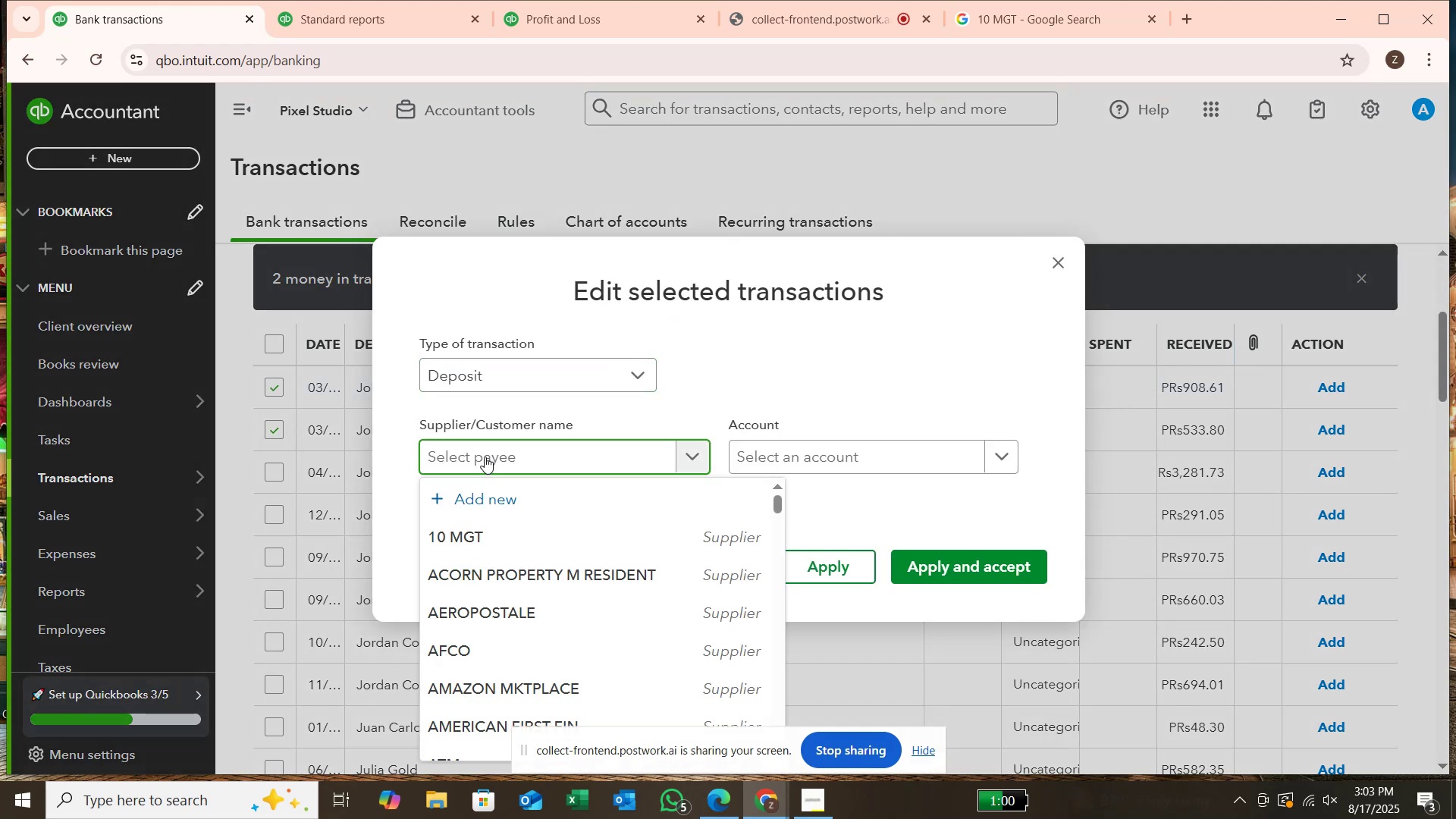 
type(SCANNEL)
 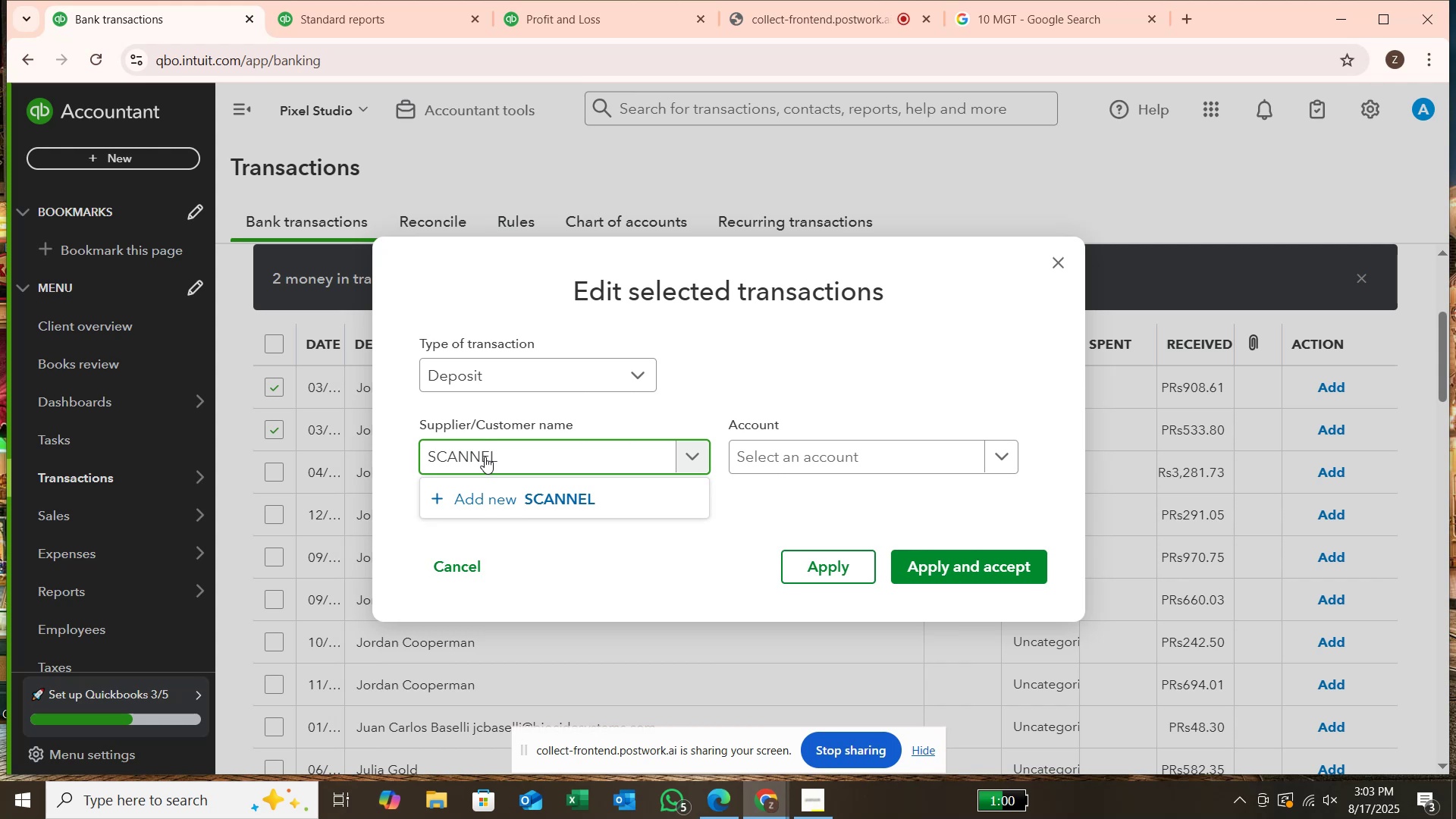 
key(Enter)
 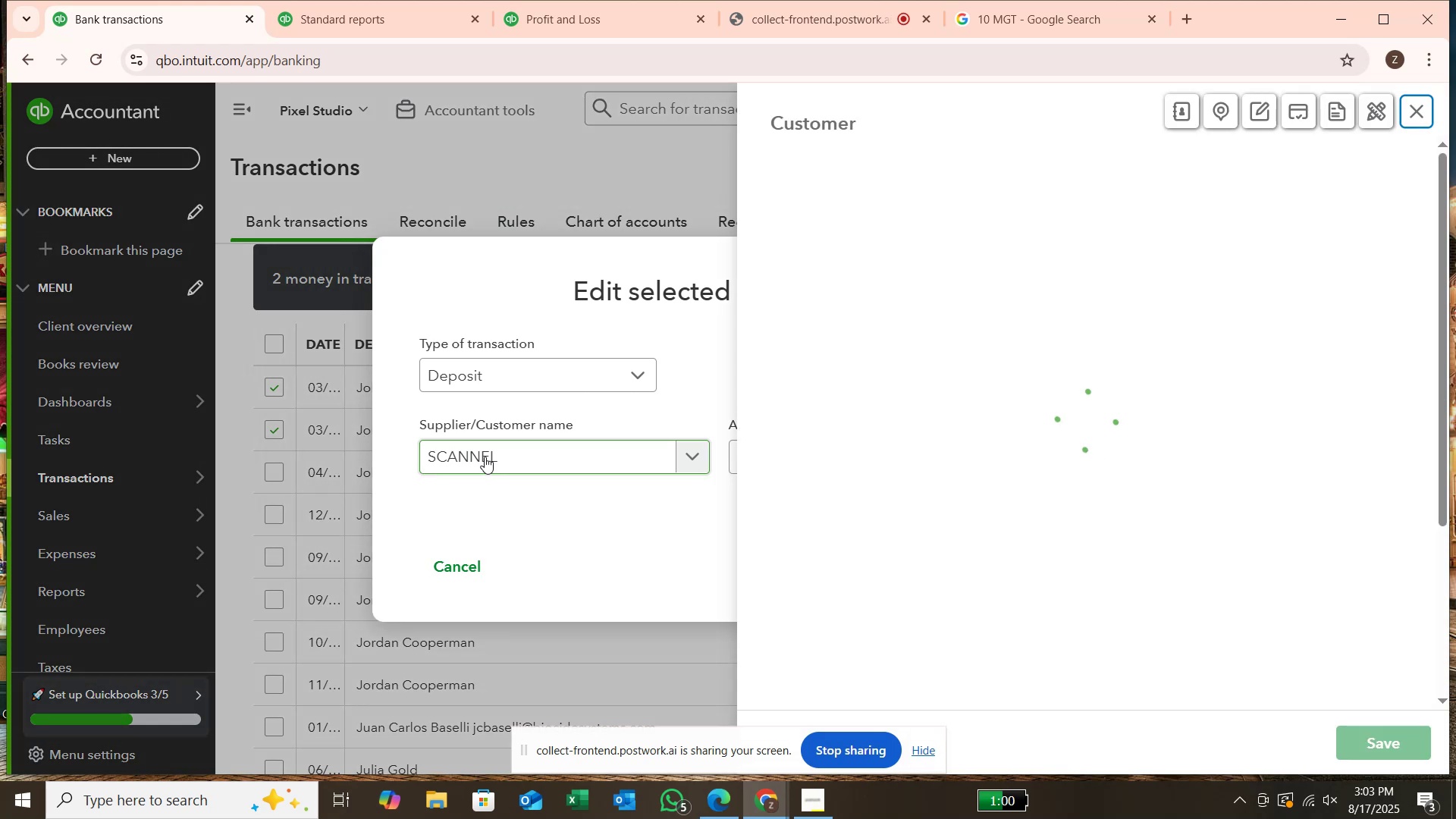 
key(Enter)
 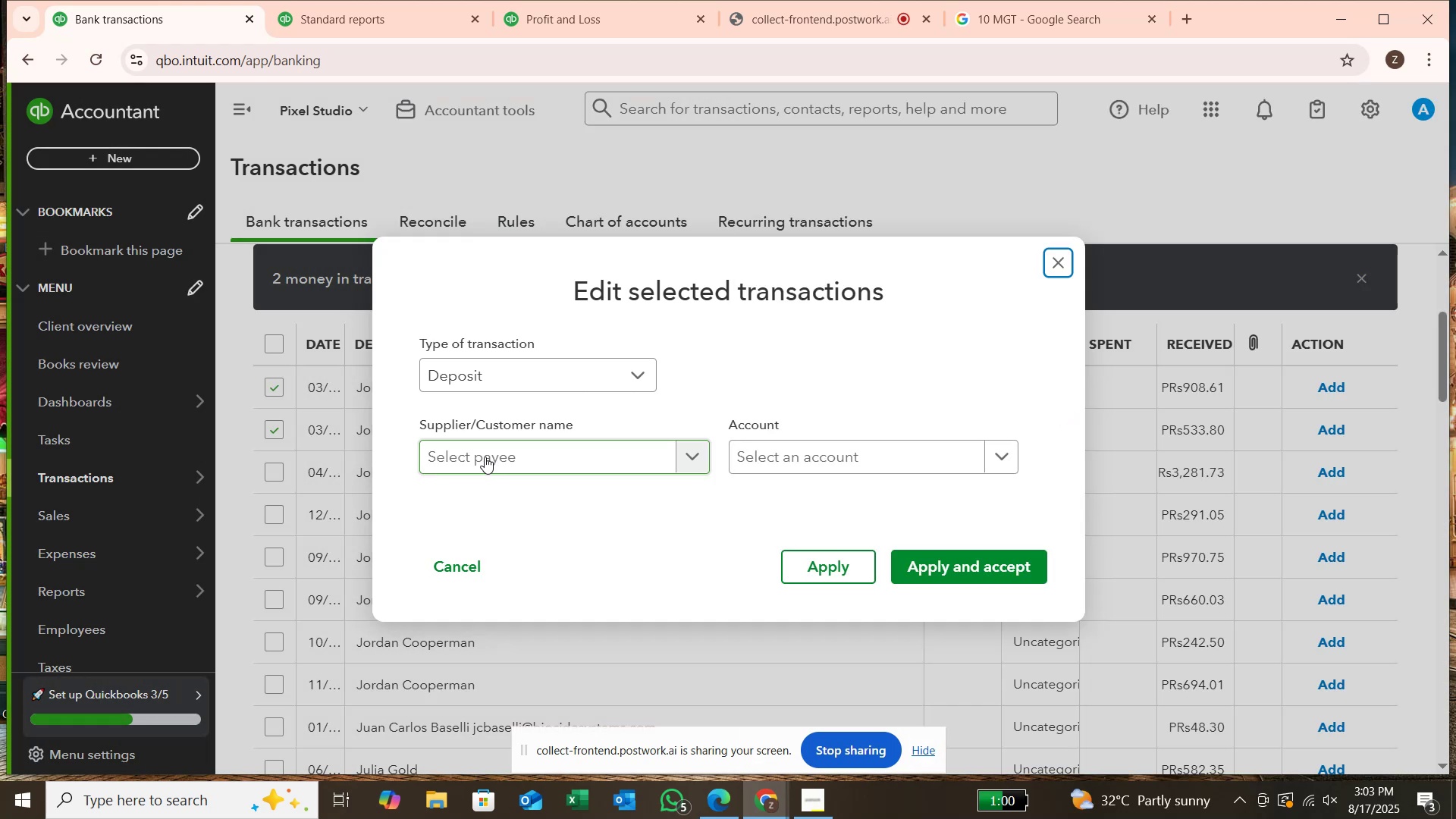 
left_click_drag(start_coordinate=[484, 460], to_coordinate=[485, 469])
 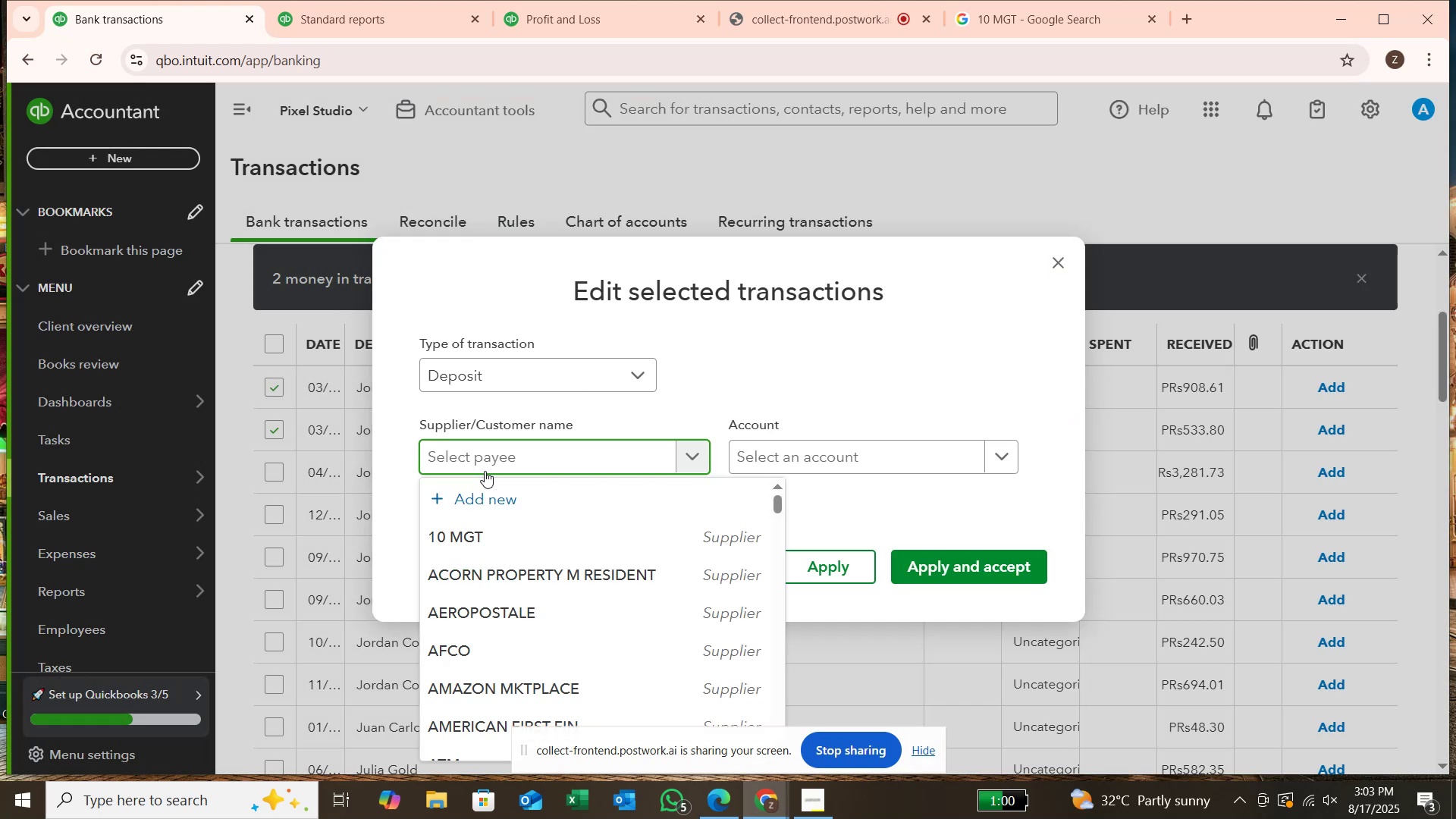 
type(SCANNW)
key(Backspace)
type(EL)
 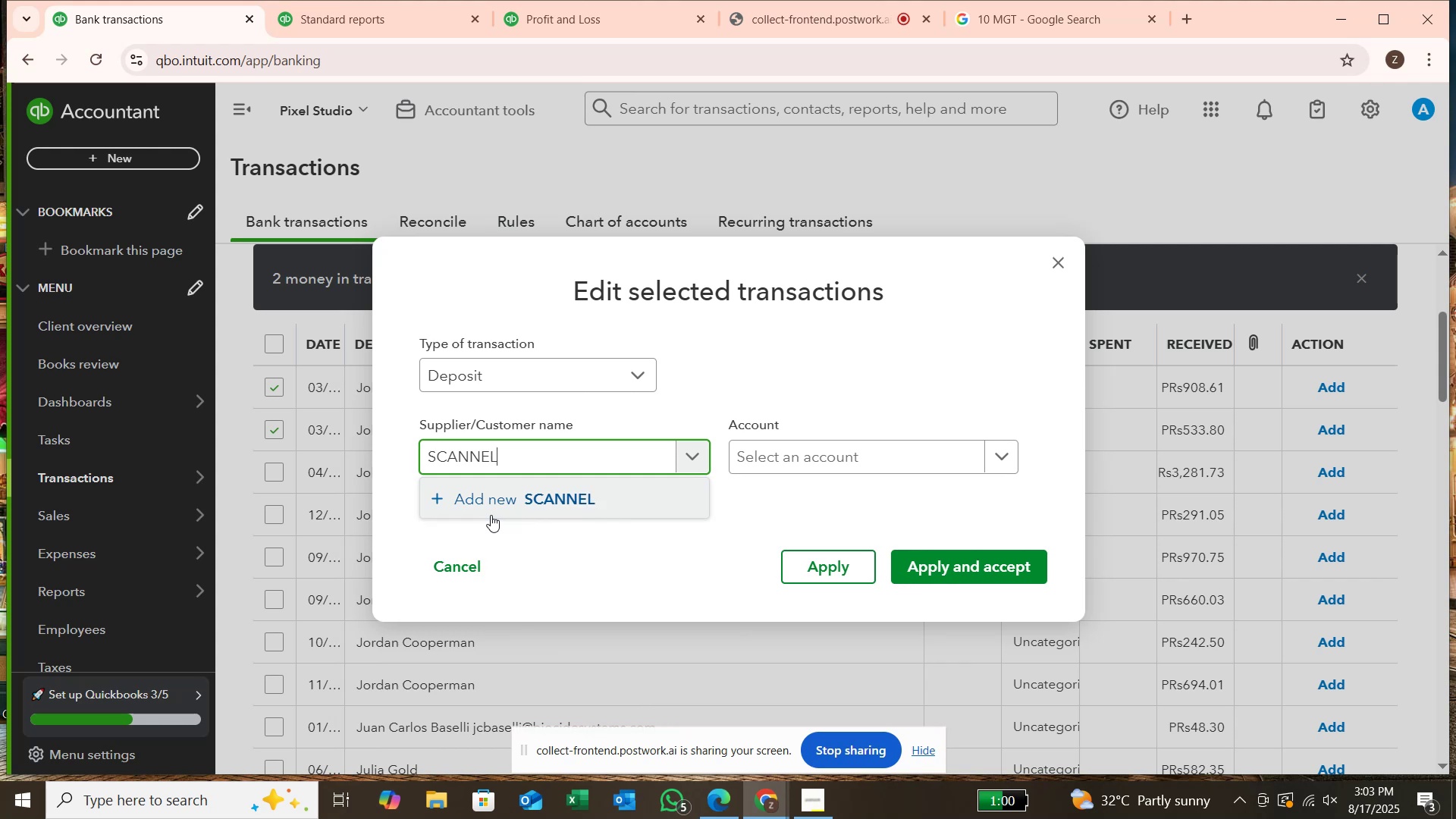 
key(Enter)
 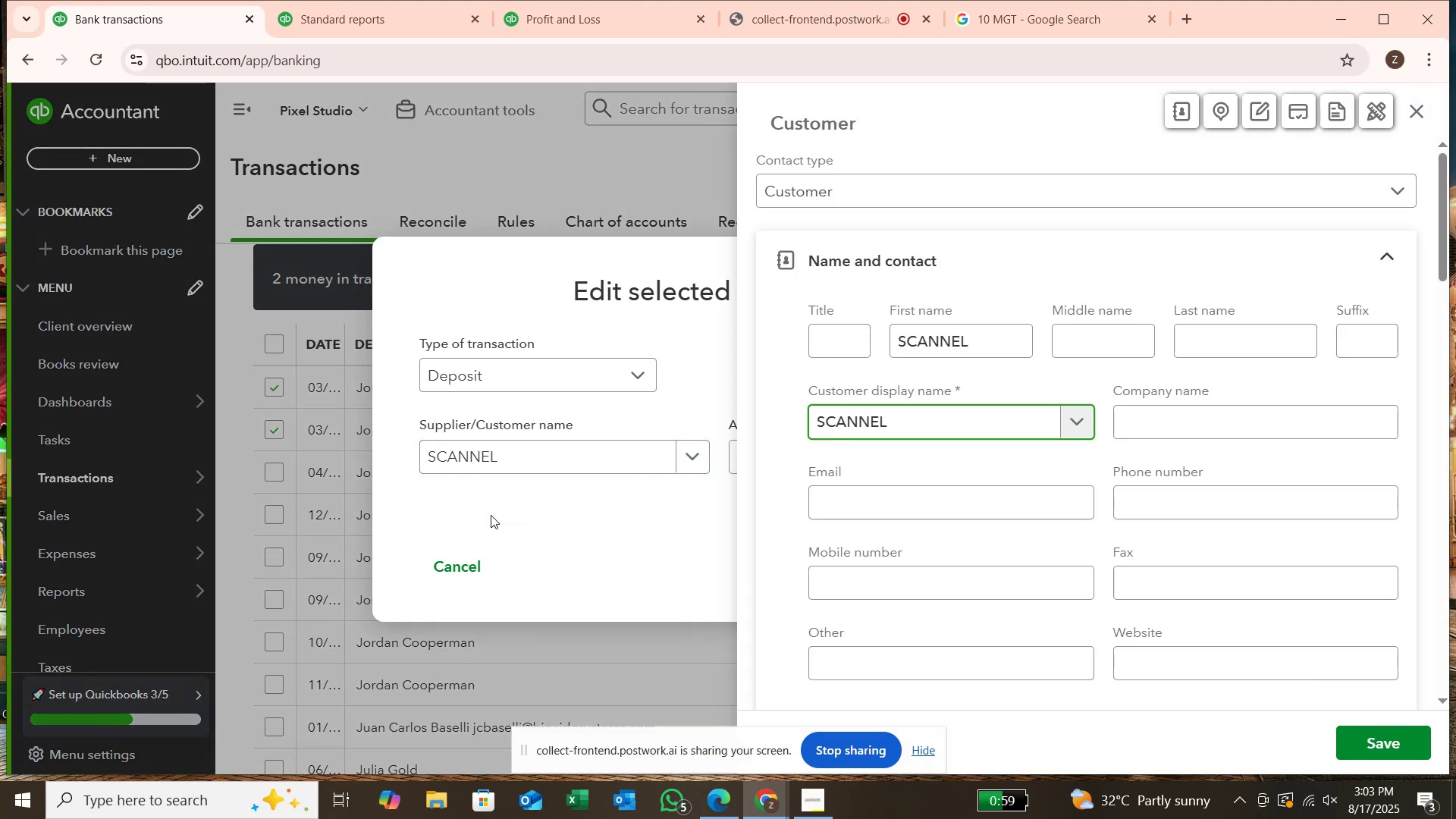 
key(Enter)
 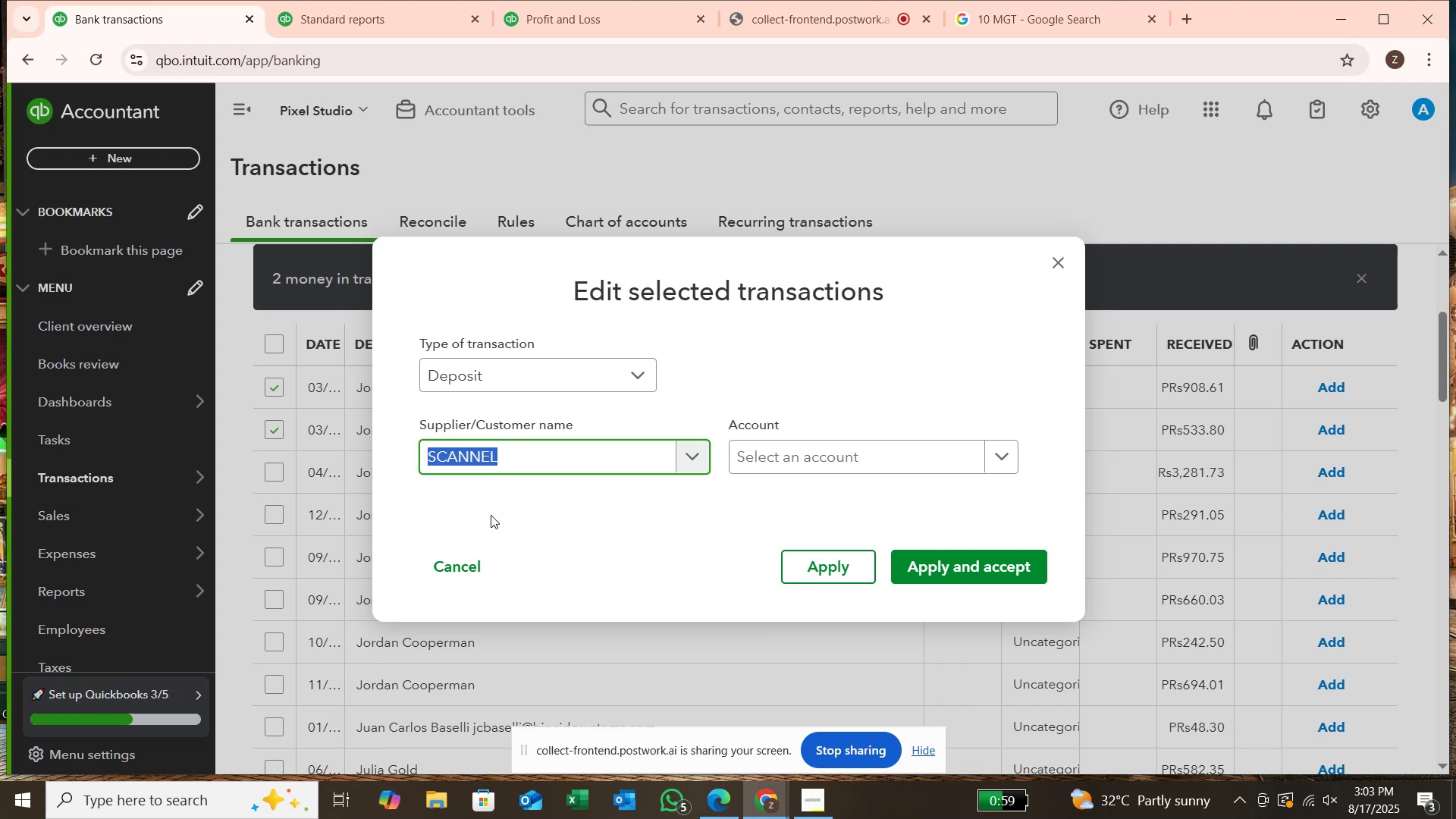 
wait(7.73)
 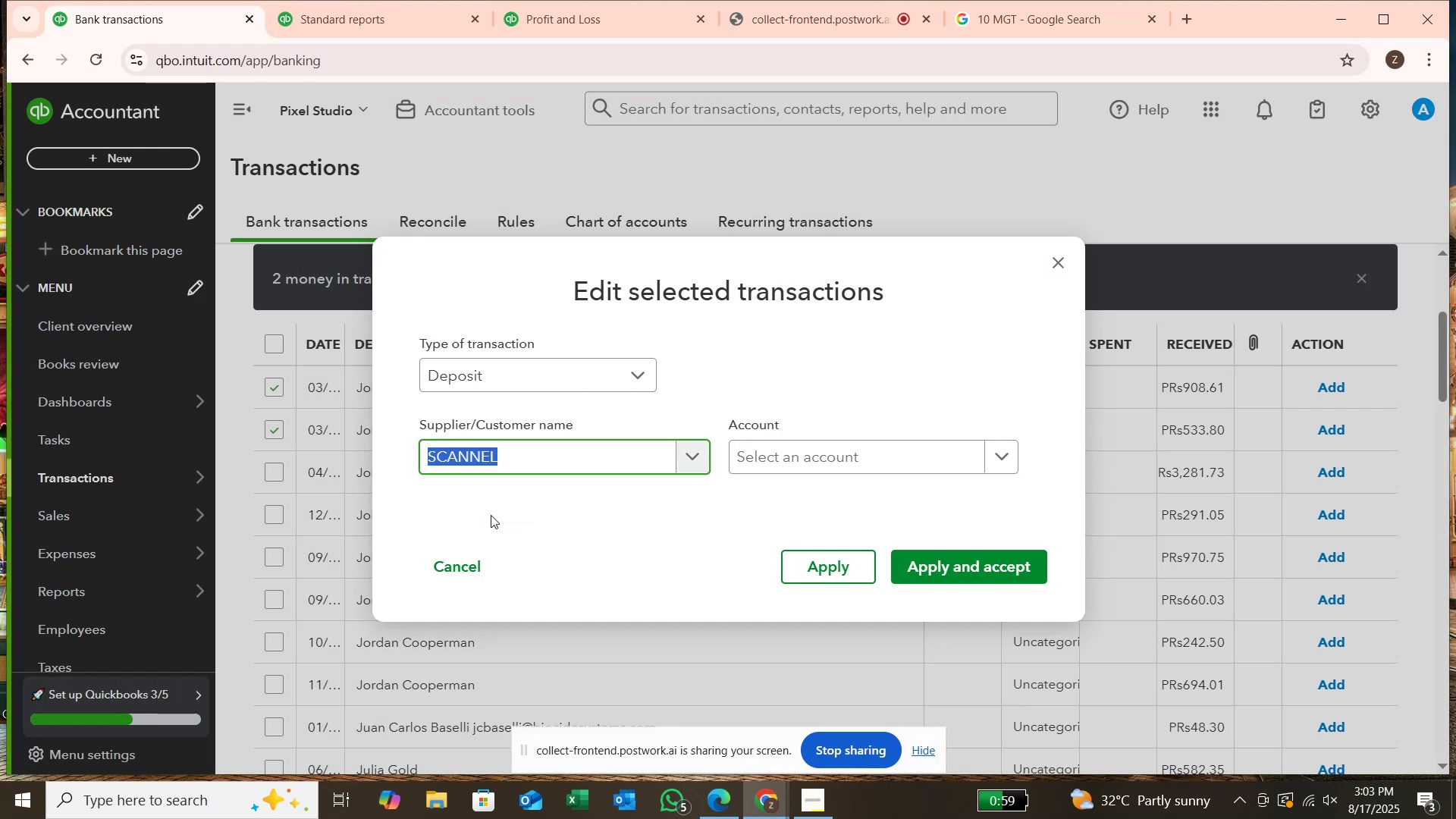 
left_click([766, 460])
 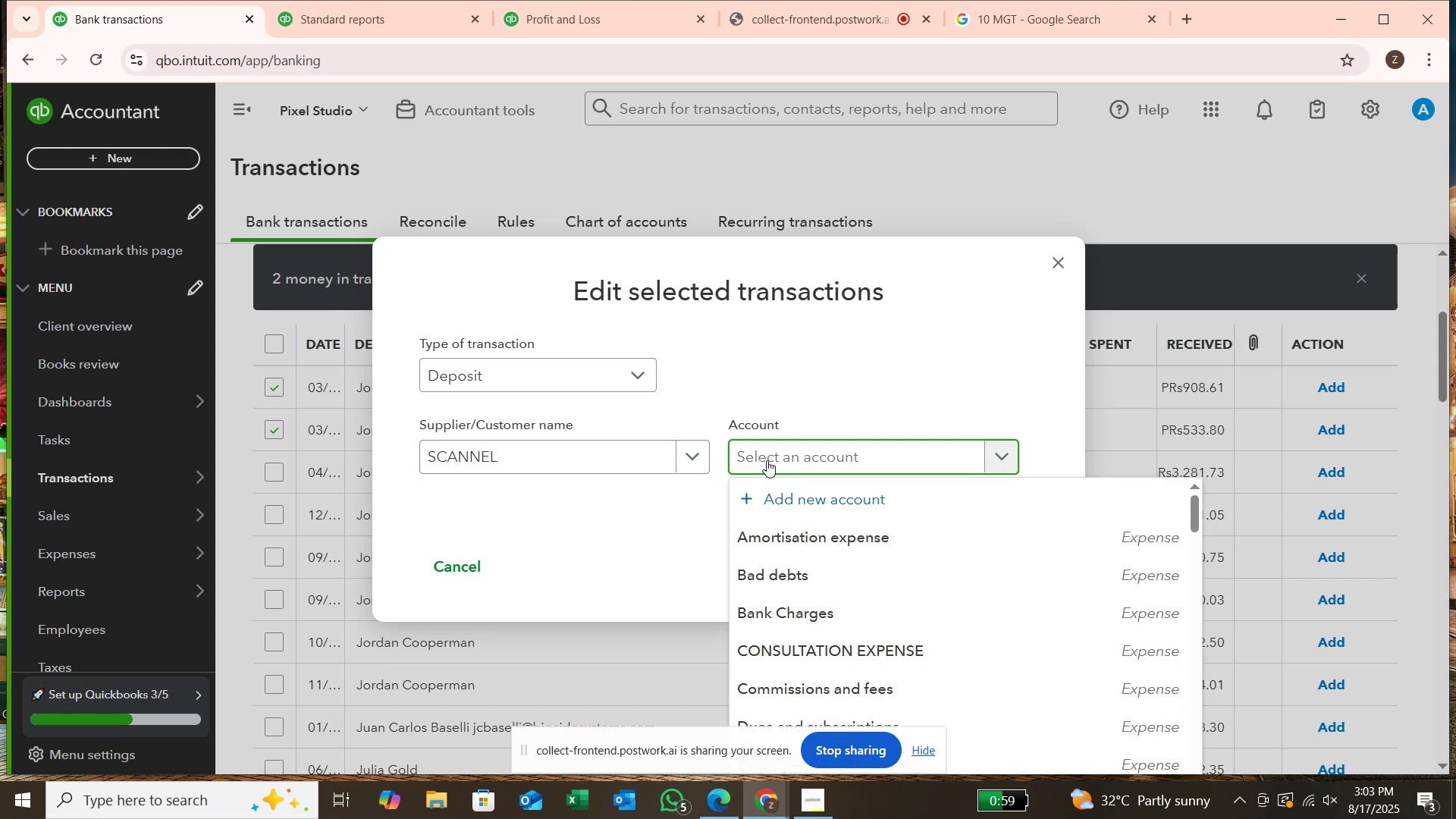 
type(SER)
 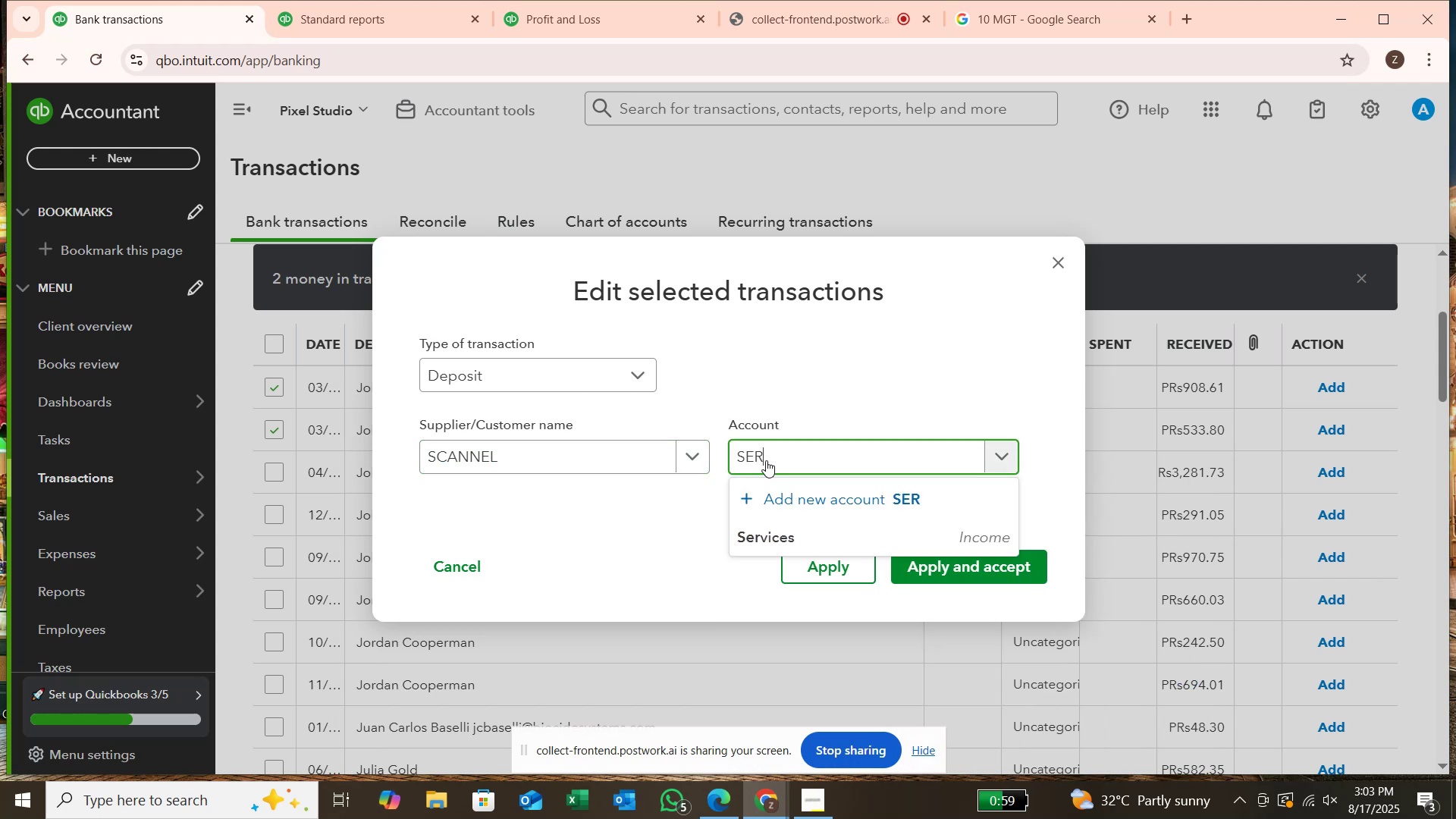 
left_click([806, 538])
 